 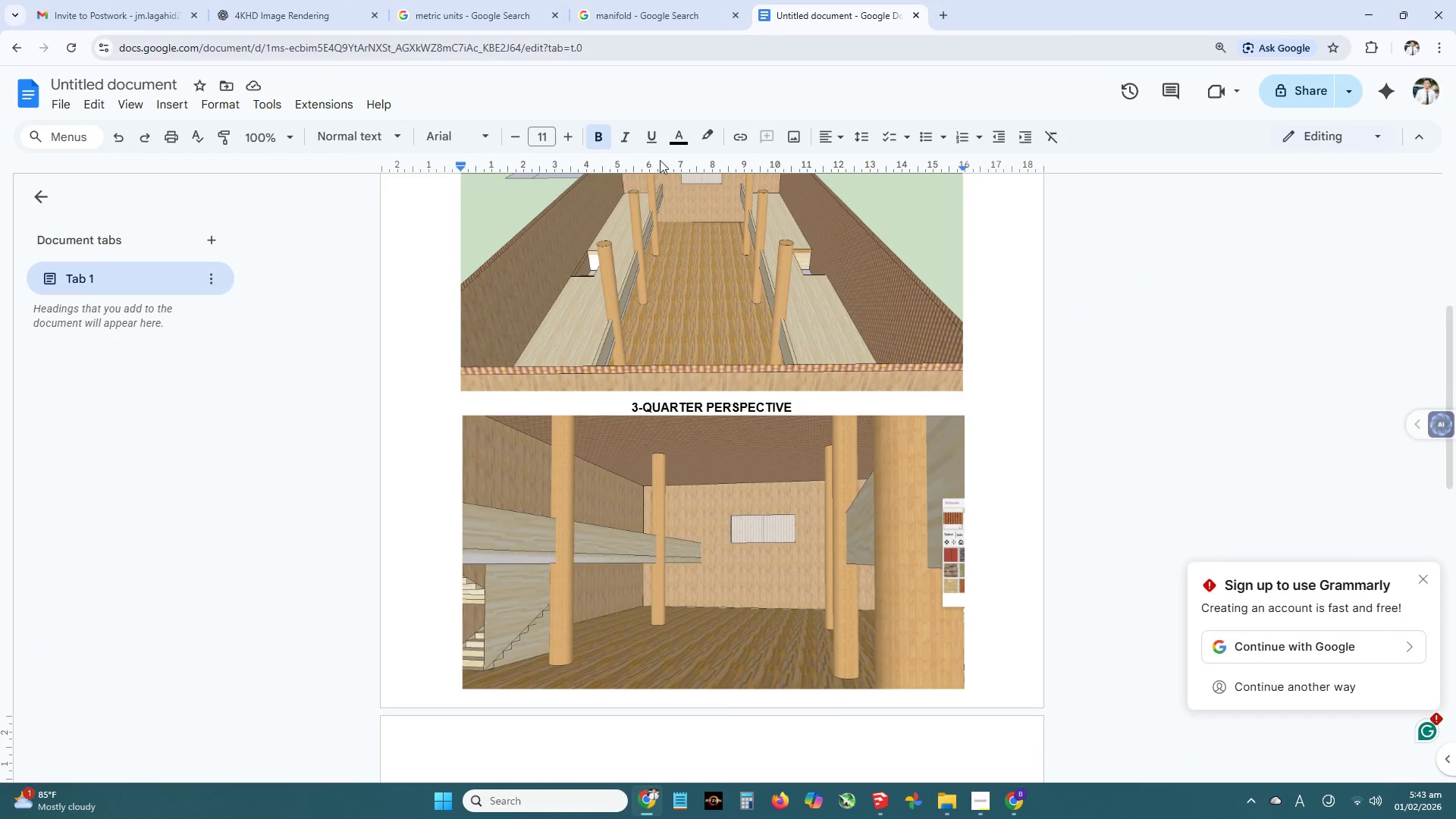 
scroll: coordinate [723, 519], scroll_direction: down, amount: 5.0
 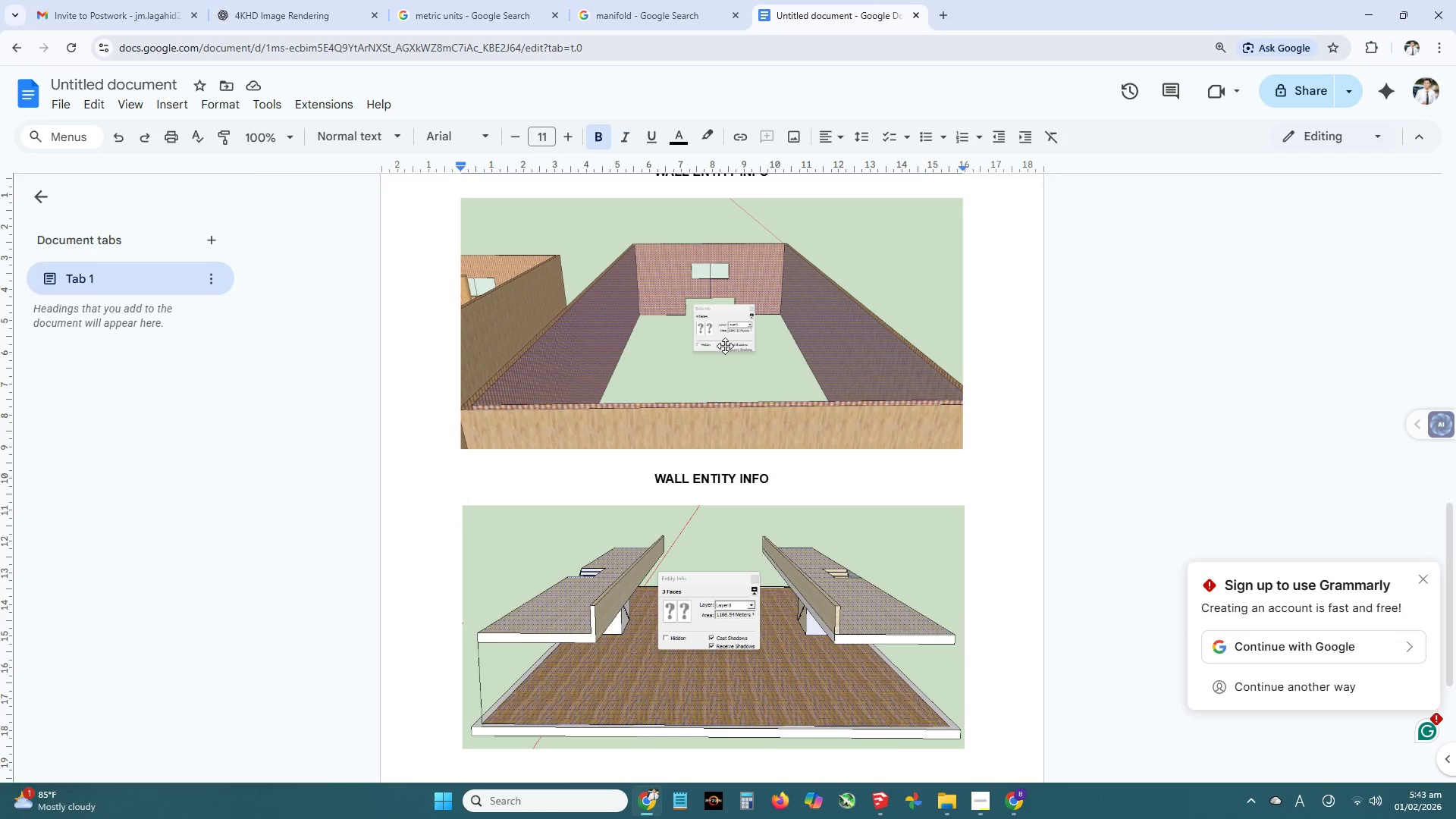 
left_click([727, 314])
 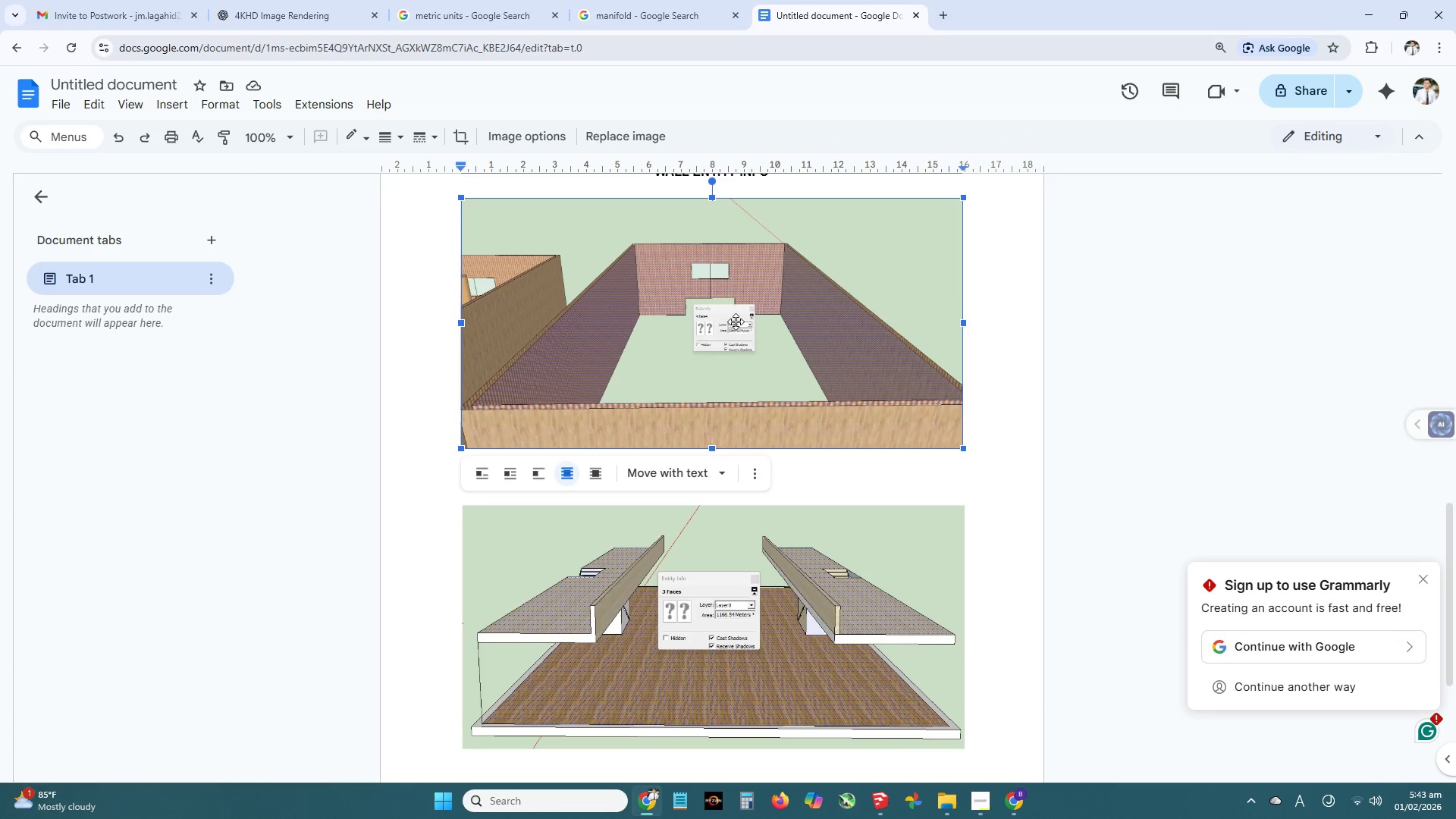 
hold_key(key=ControlLeft, duration=0.75)
 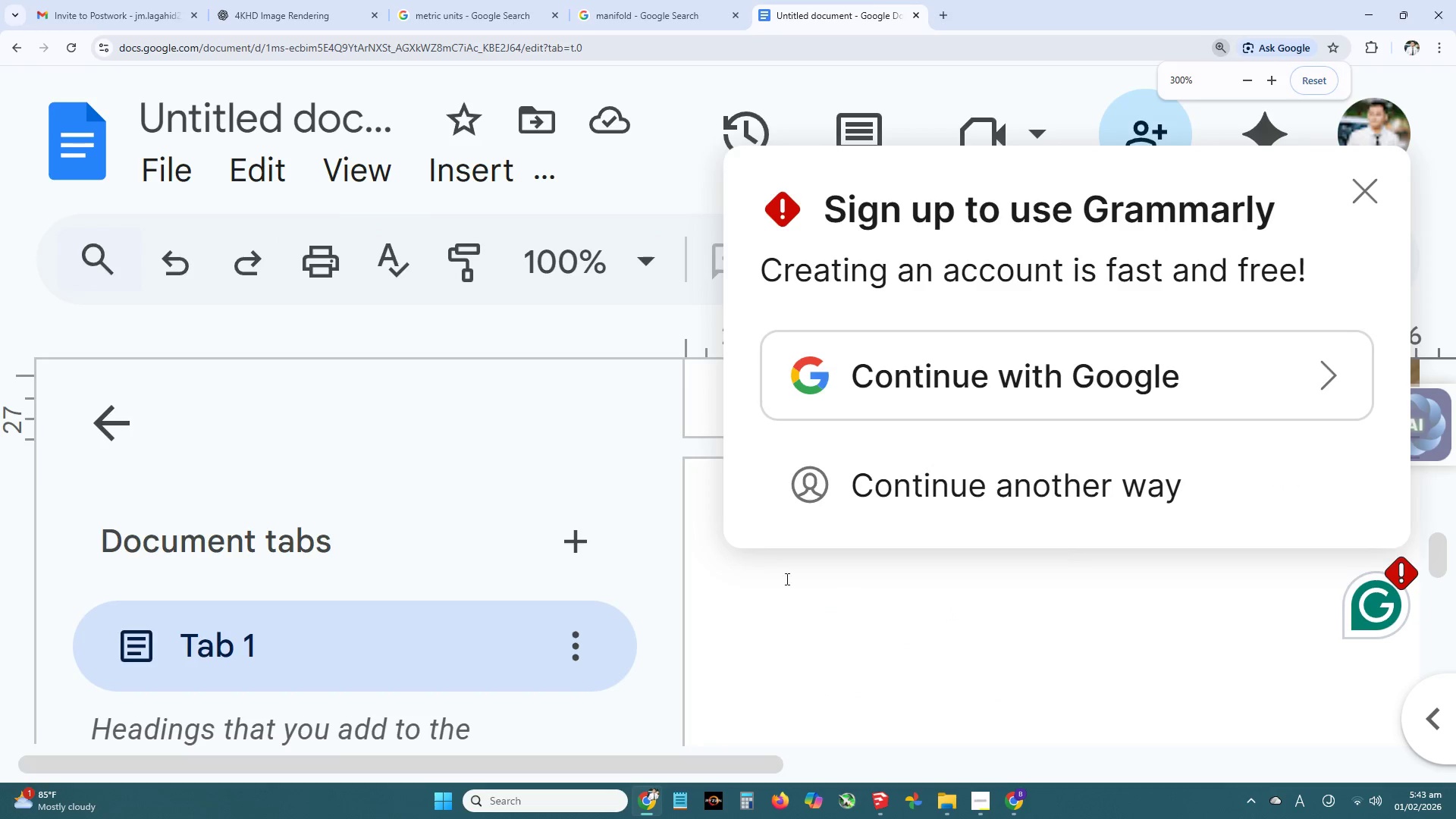 
scroll: coordinate [738, 502], scroll_direction: up, amount: 7.0
 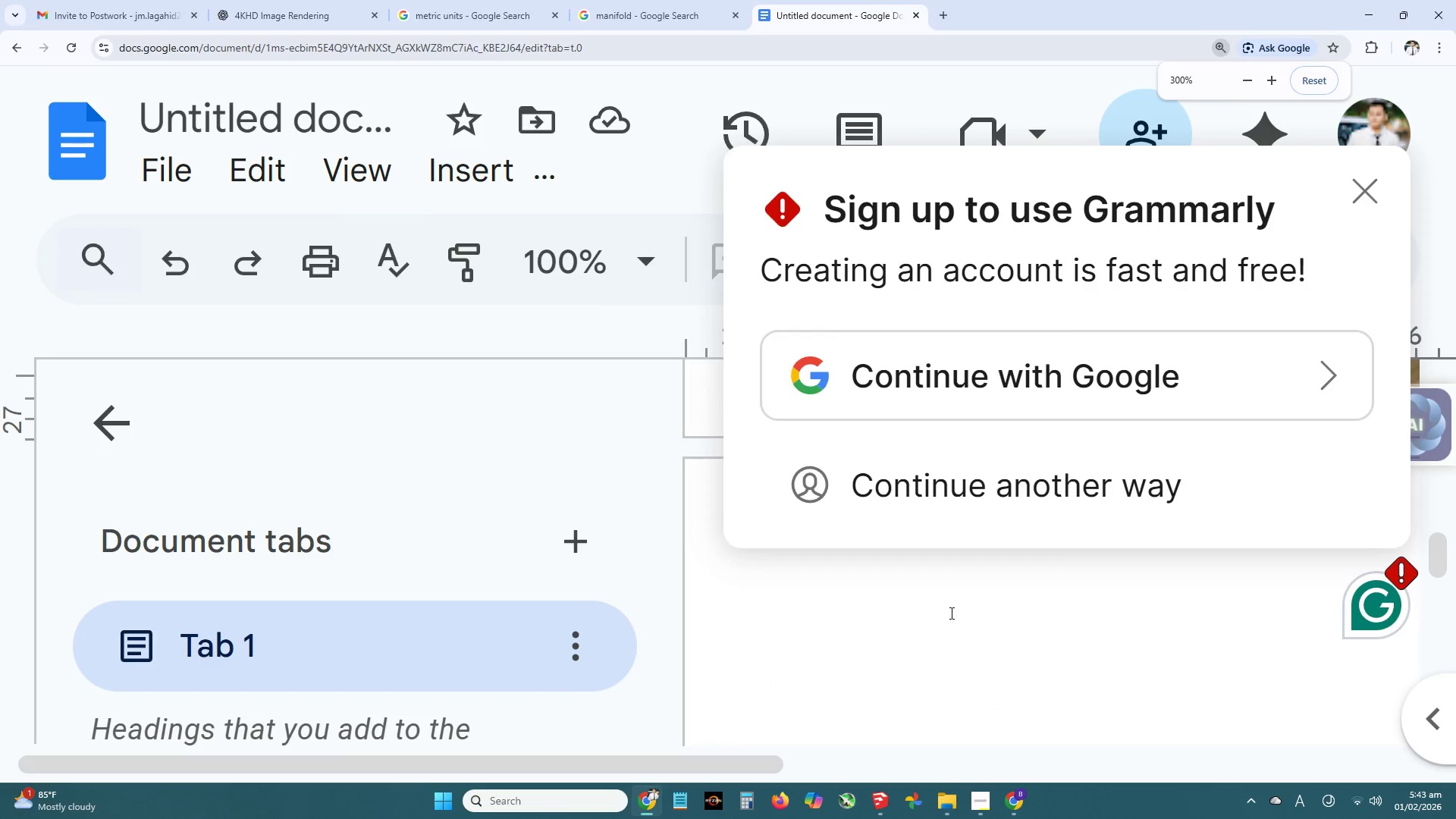 
hold_key(key=ControlLeft, duration=0.83)
scroll: coordinate [732, 573], scroll_direction: down, amount: 5.0
 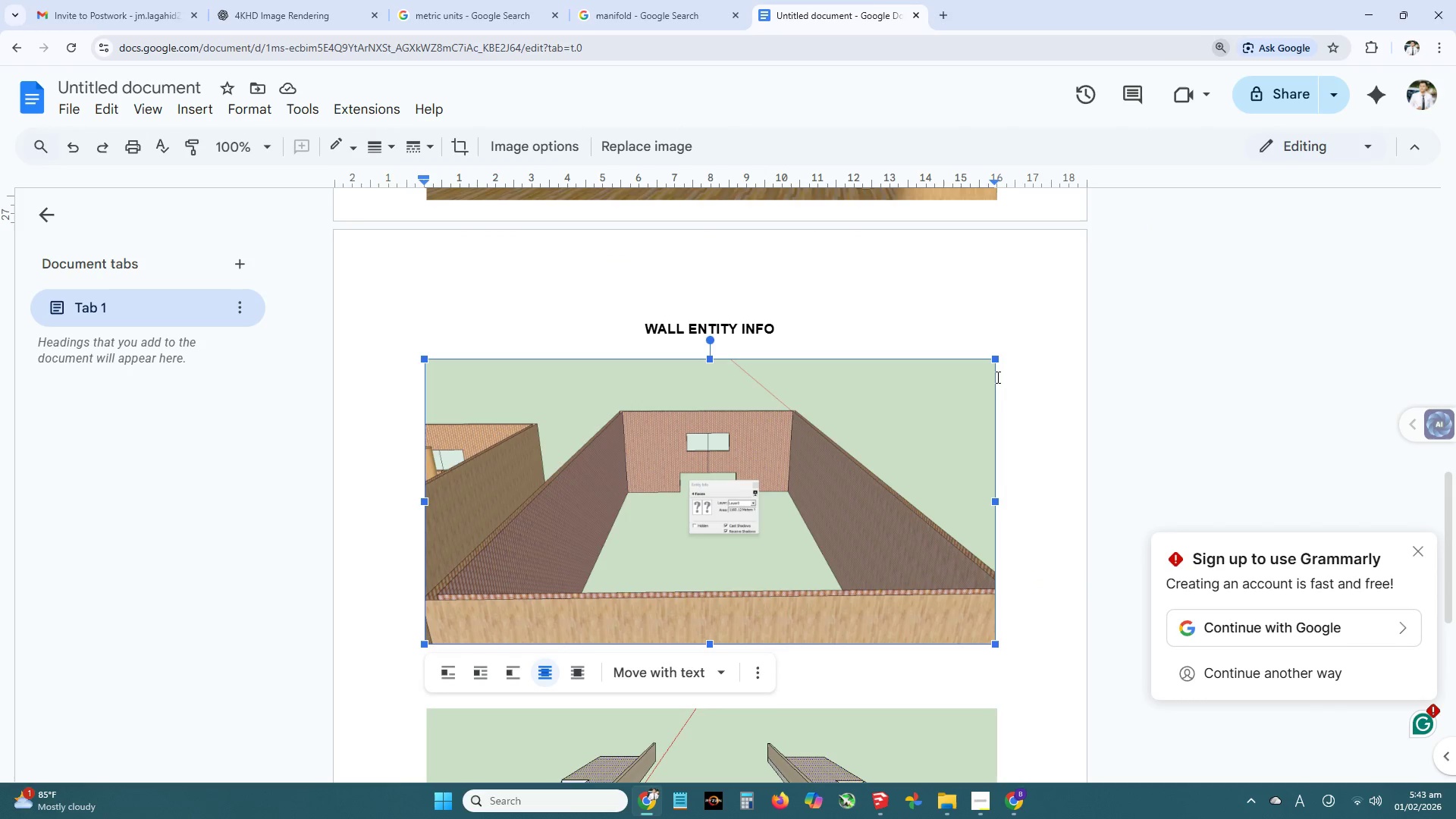 
left_click_drag(start_coordinate=[997, 359], to_coordinate=[1126, 246])
 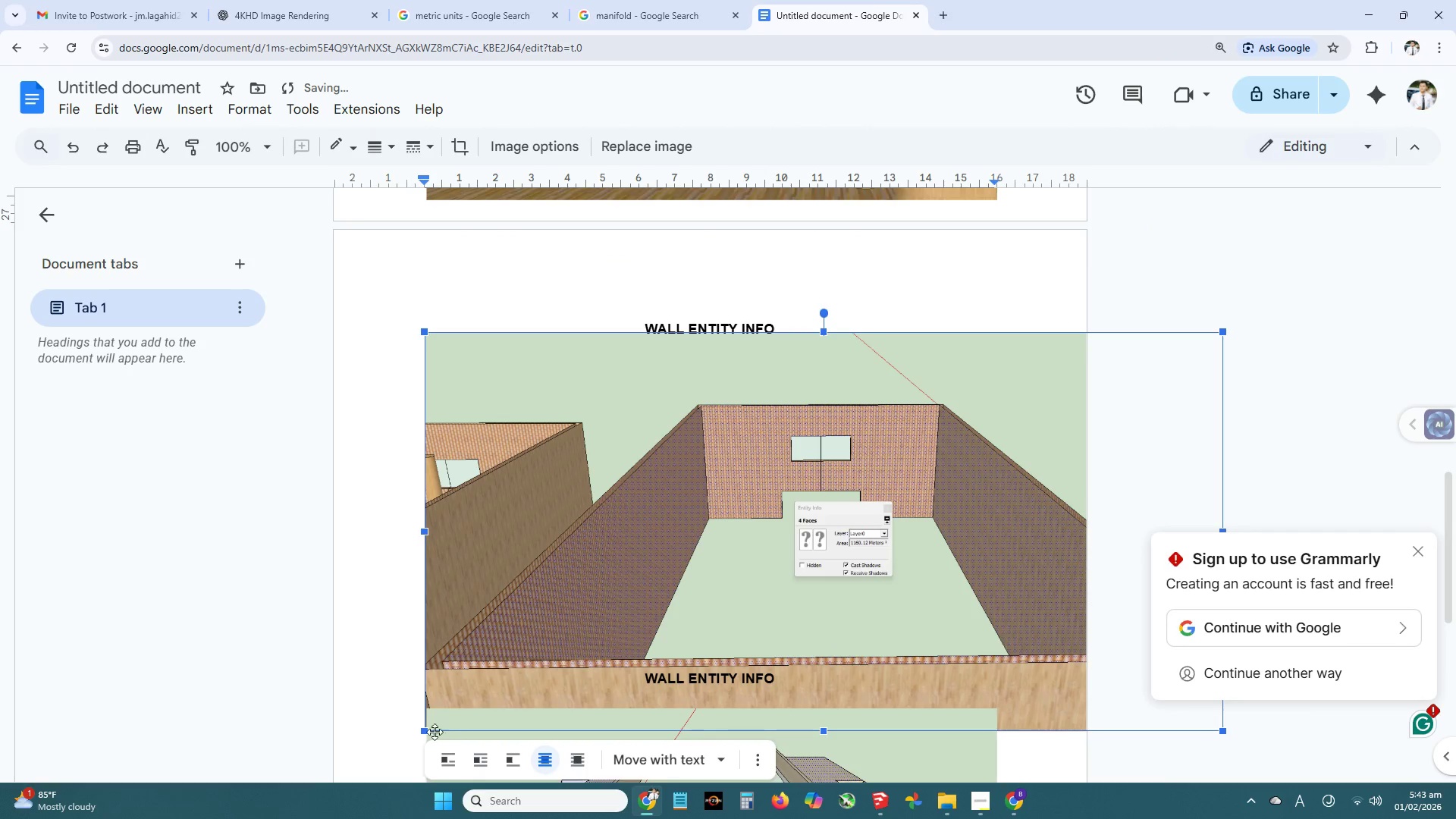 
left_click_drag(start_coordinate=[425, 733], to_coordinate=[192, 752])
 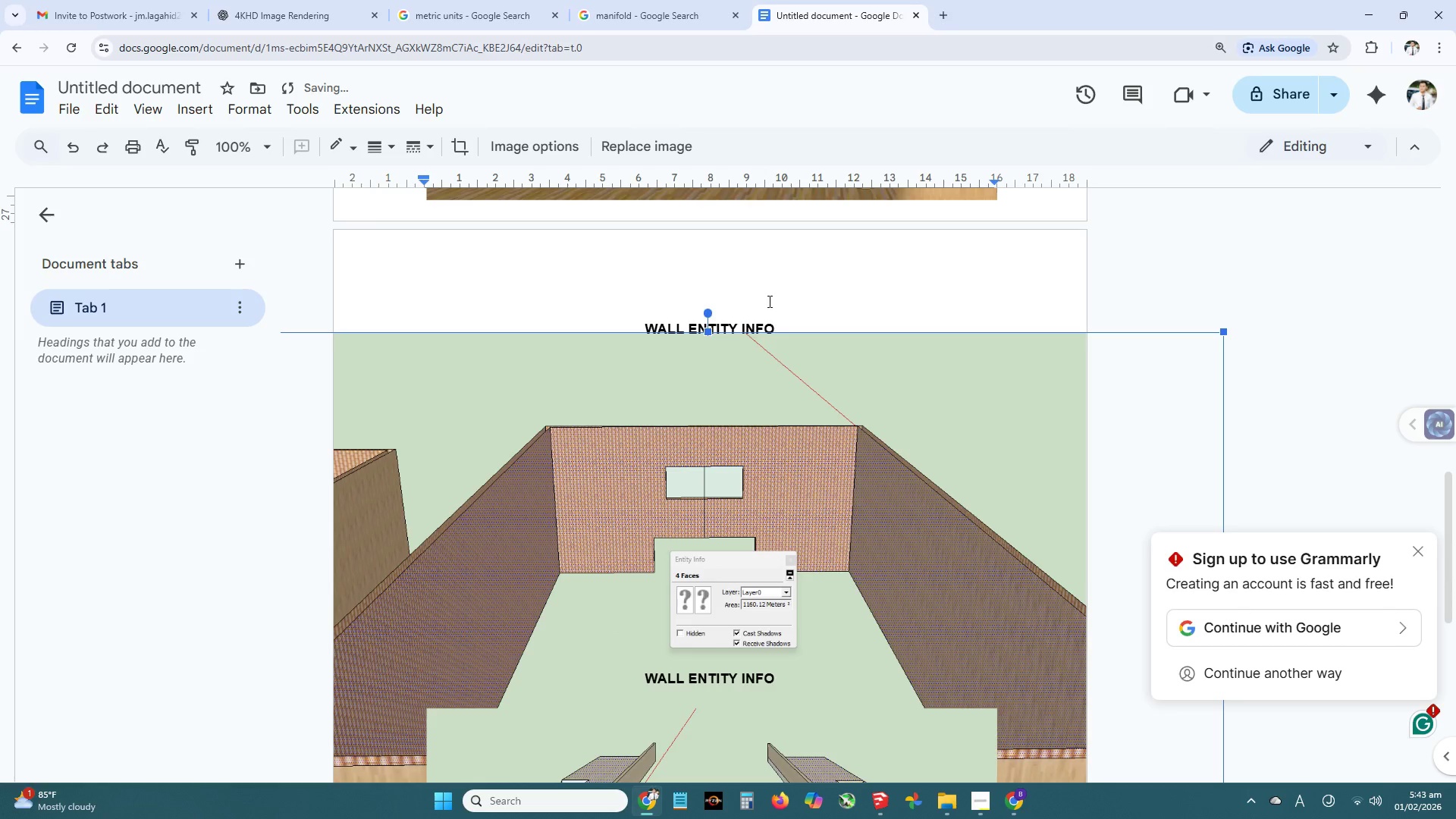 
left_click([751, 322])
 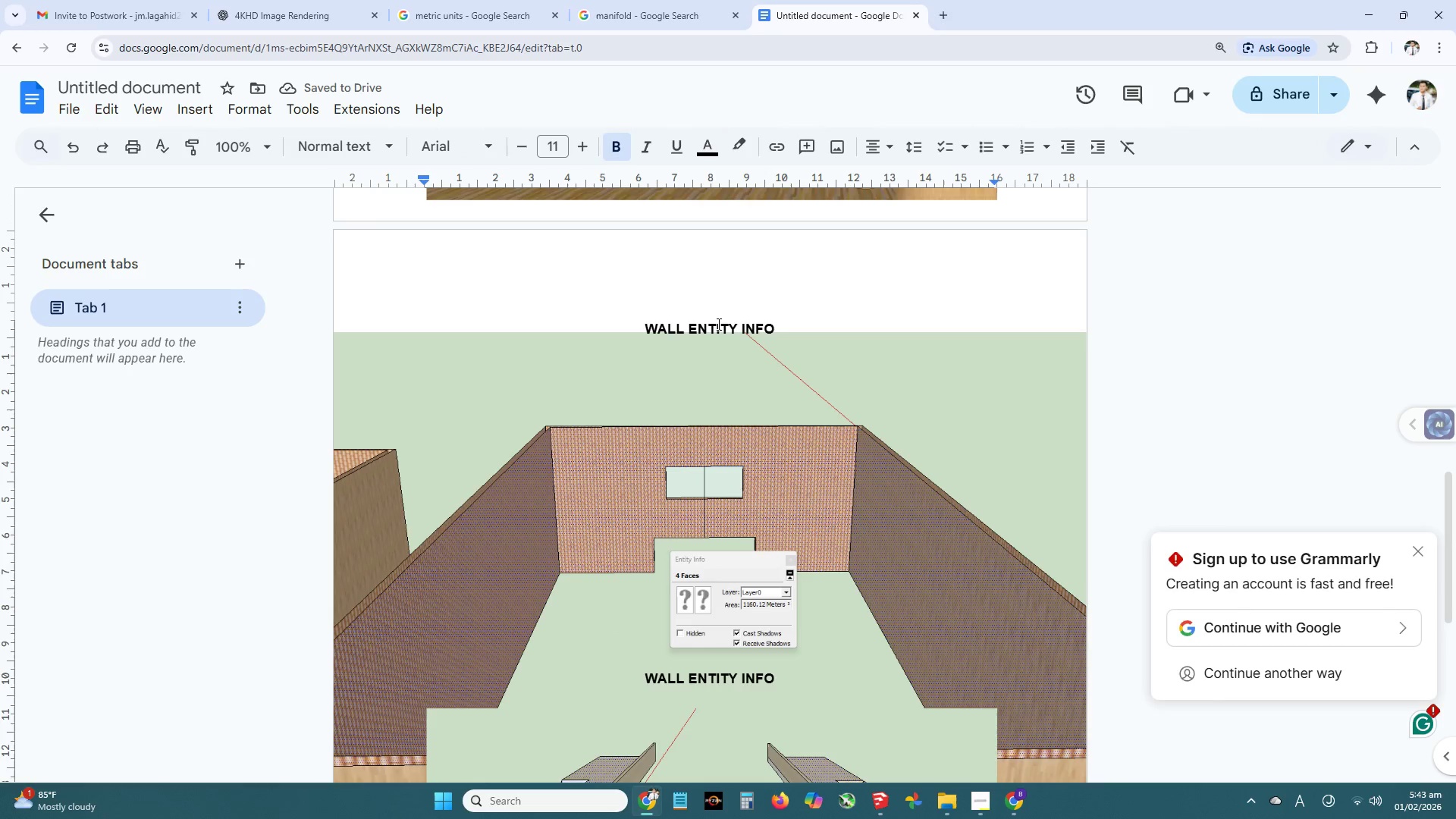 
left_click([730, 324])
 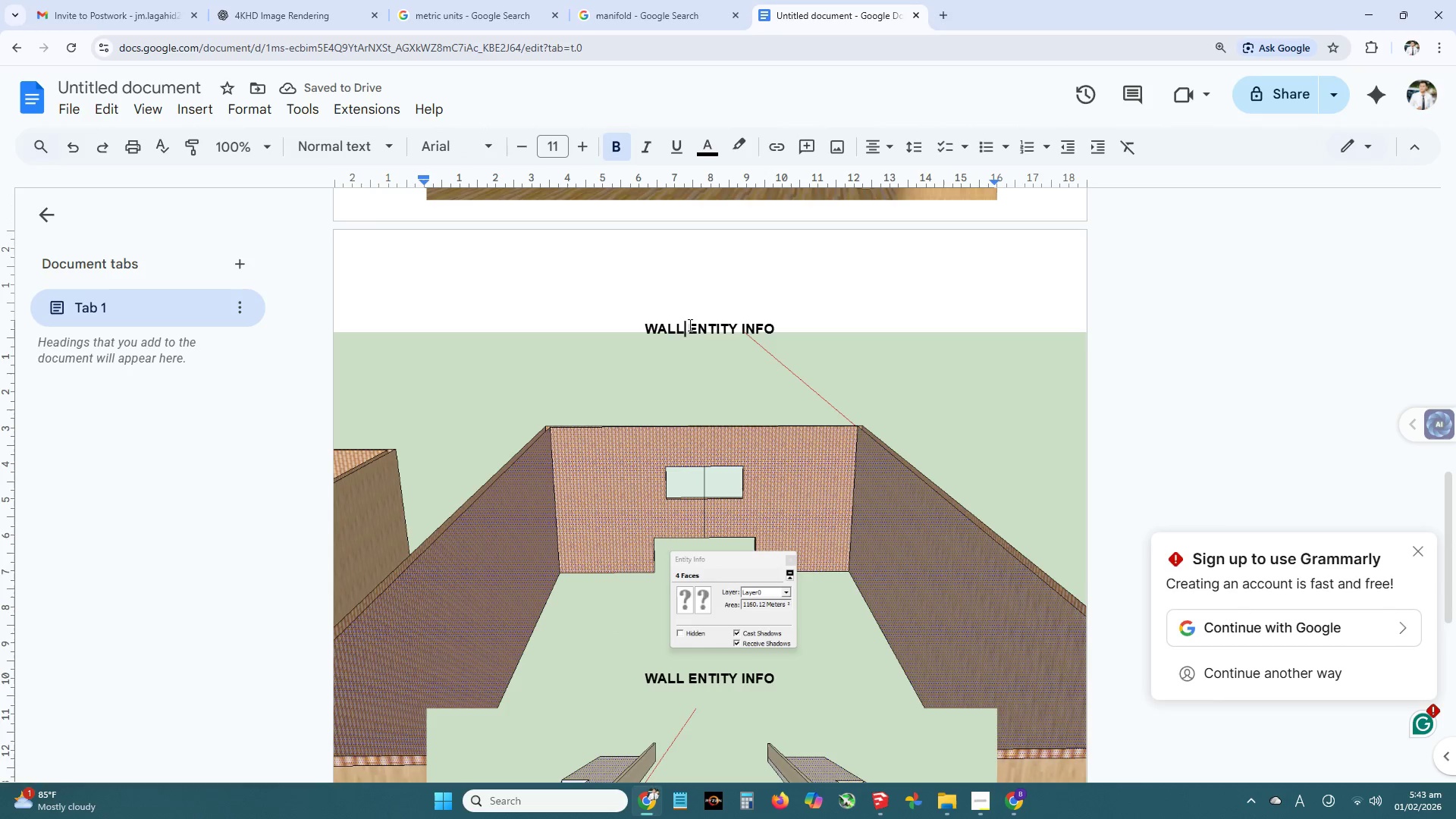 
left_click([689, 325])
 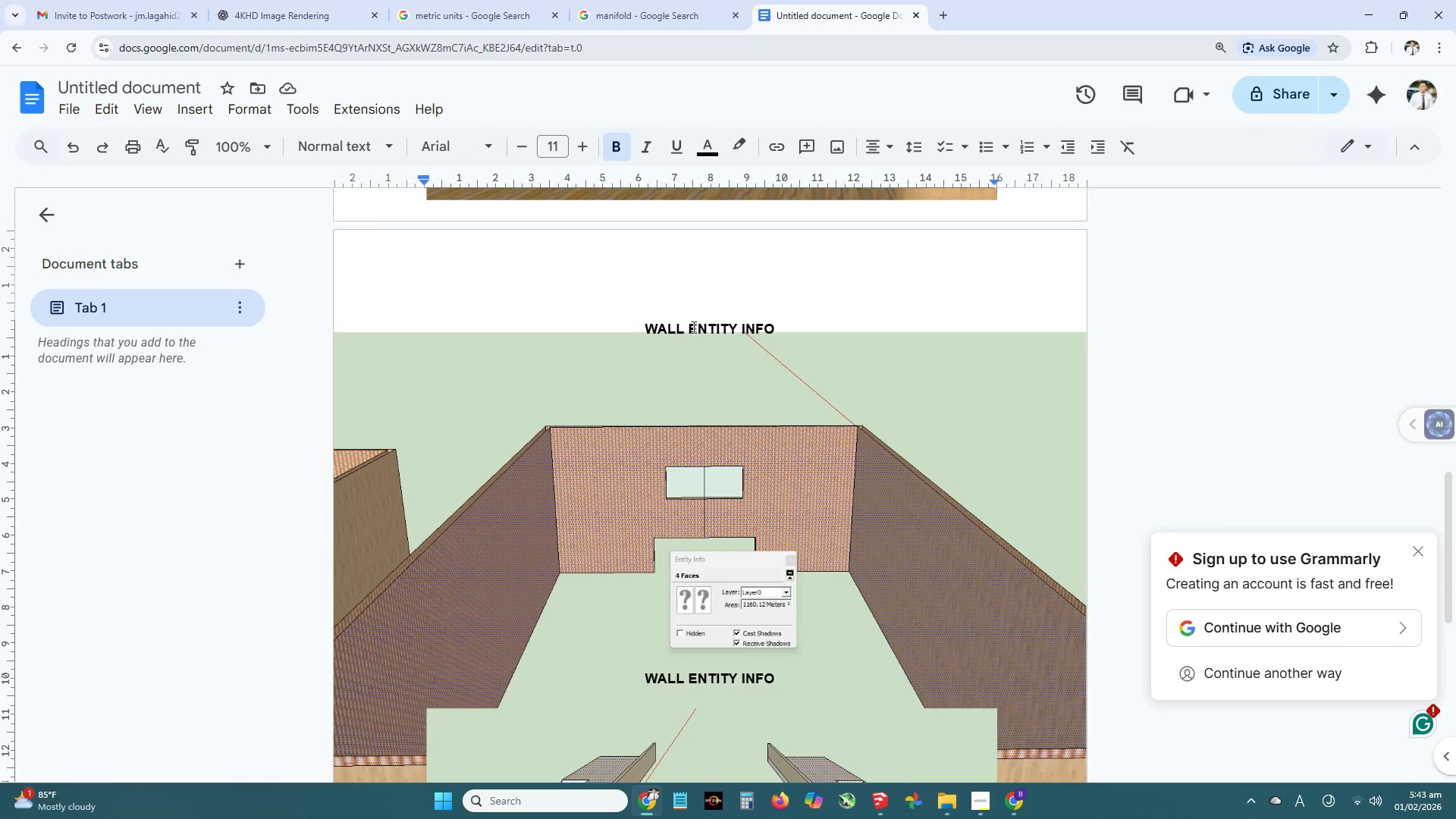 
type(AREA 1160.12 )
key(Backspace)
type(M)
 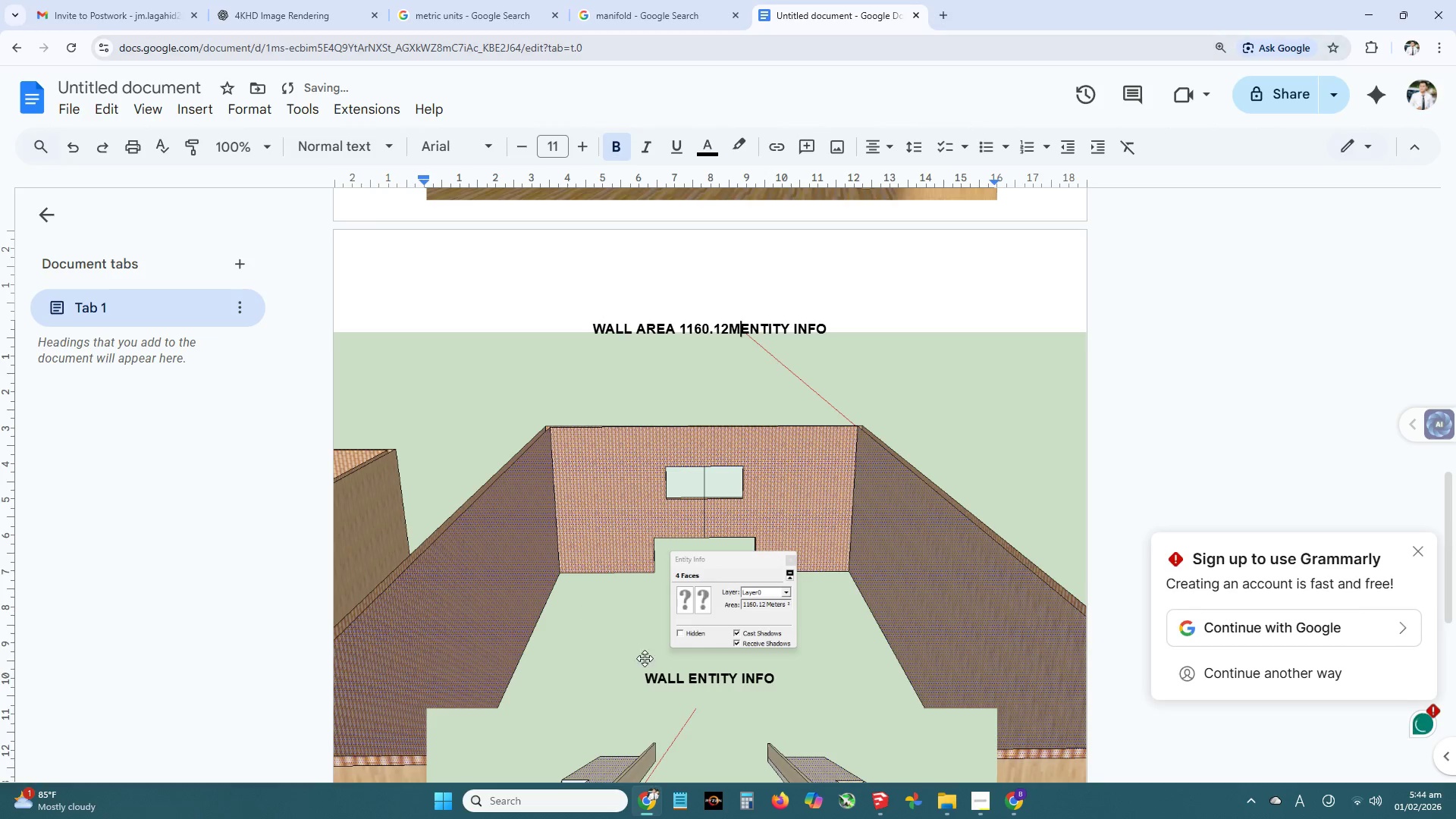 
left_click([943, 14])
 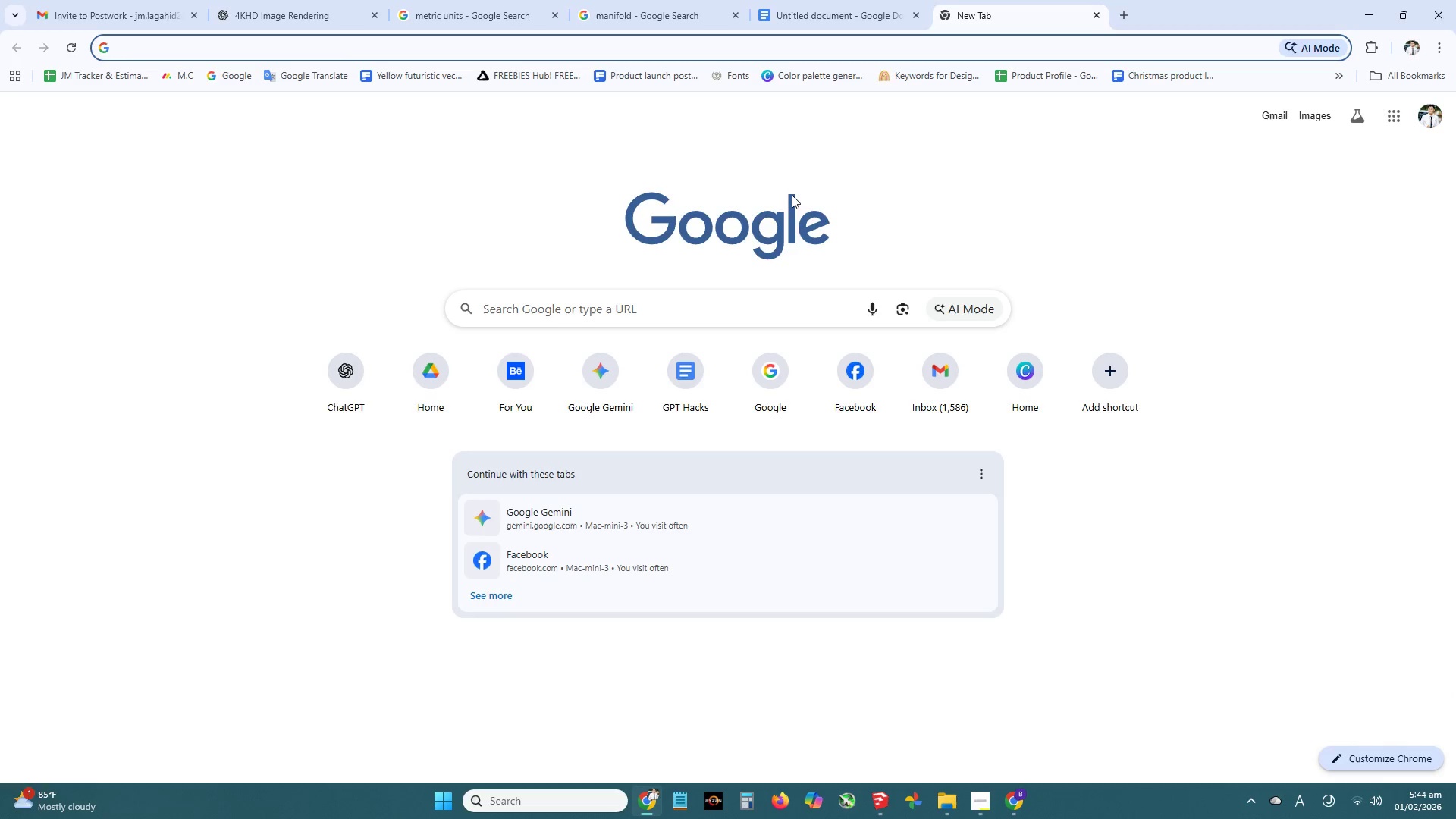 
type(MSQ)
key(Backspace)
key(Backspace)
key(Backspace)
type(SQM UNIT)
 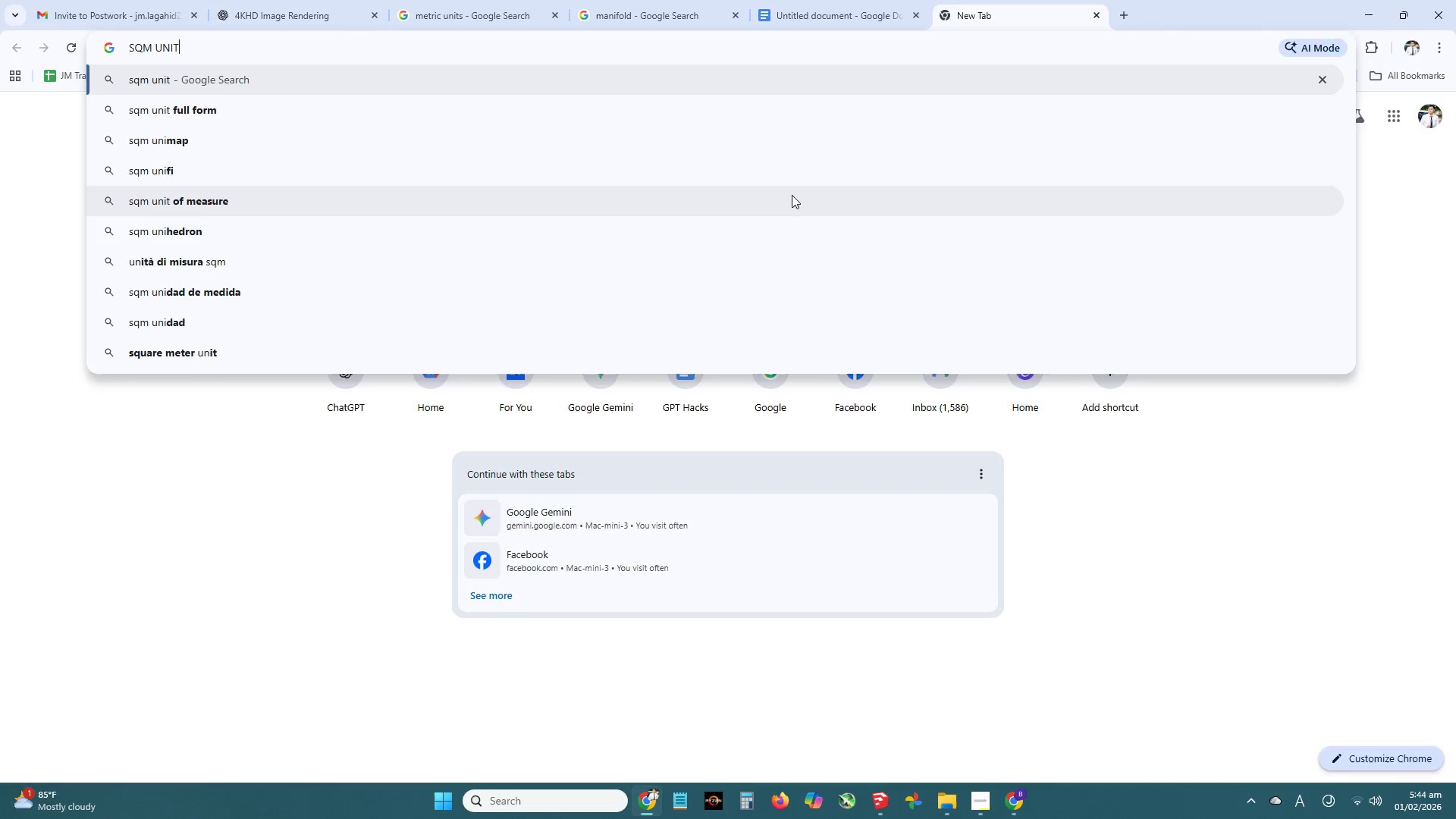 
key(Enter)
 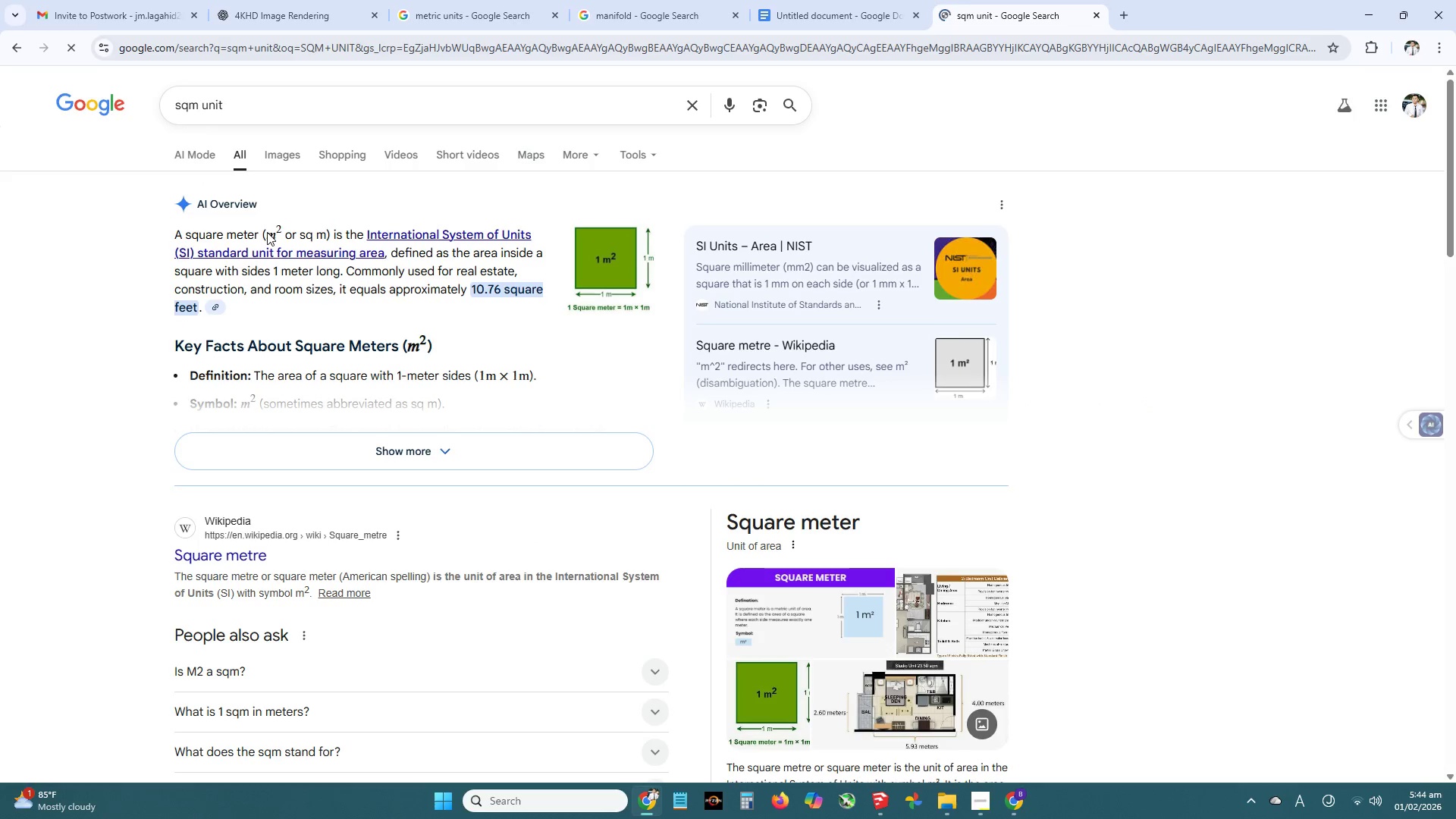 
left_click_drag(start_coordinate=[282, 231], to_coordinate=[270, 232])
 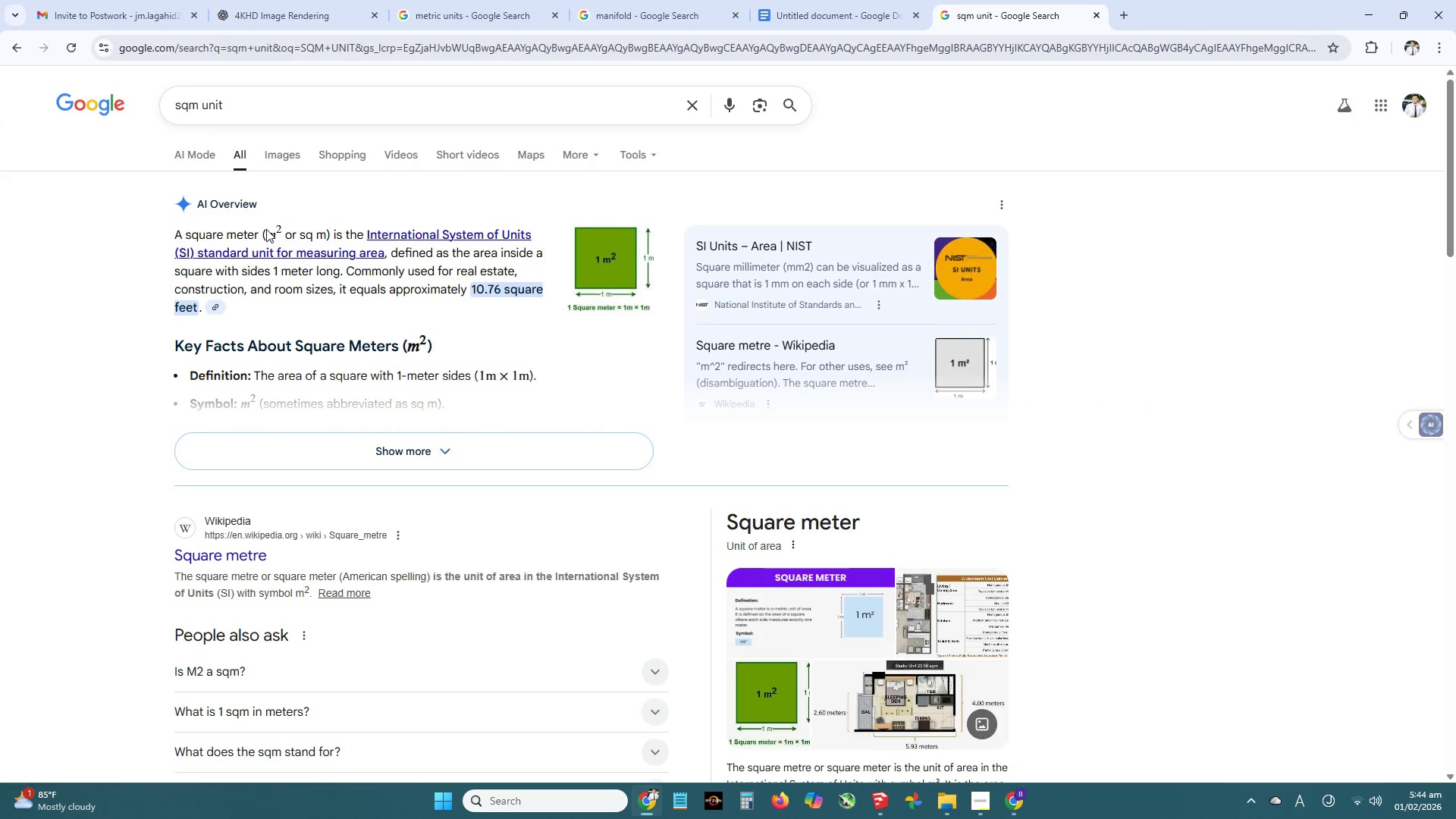 
left_click_drag(start_coordinate=[266, 229], to_coordinate=[286, 230])
 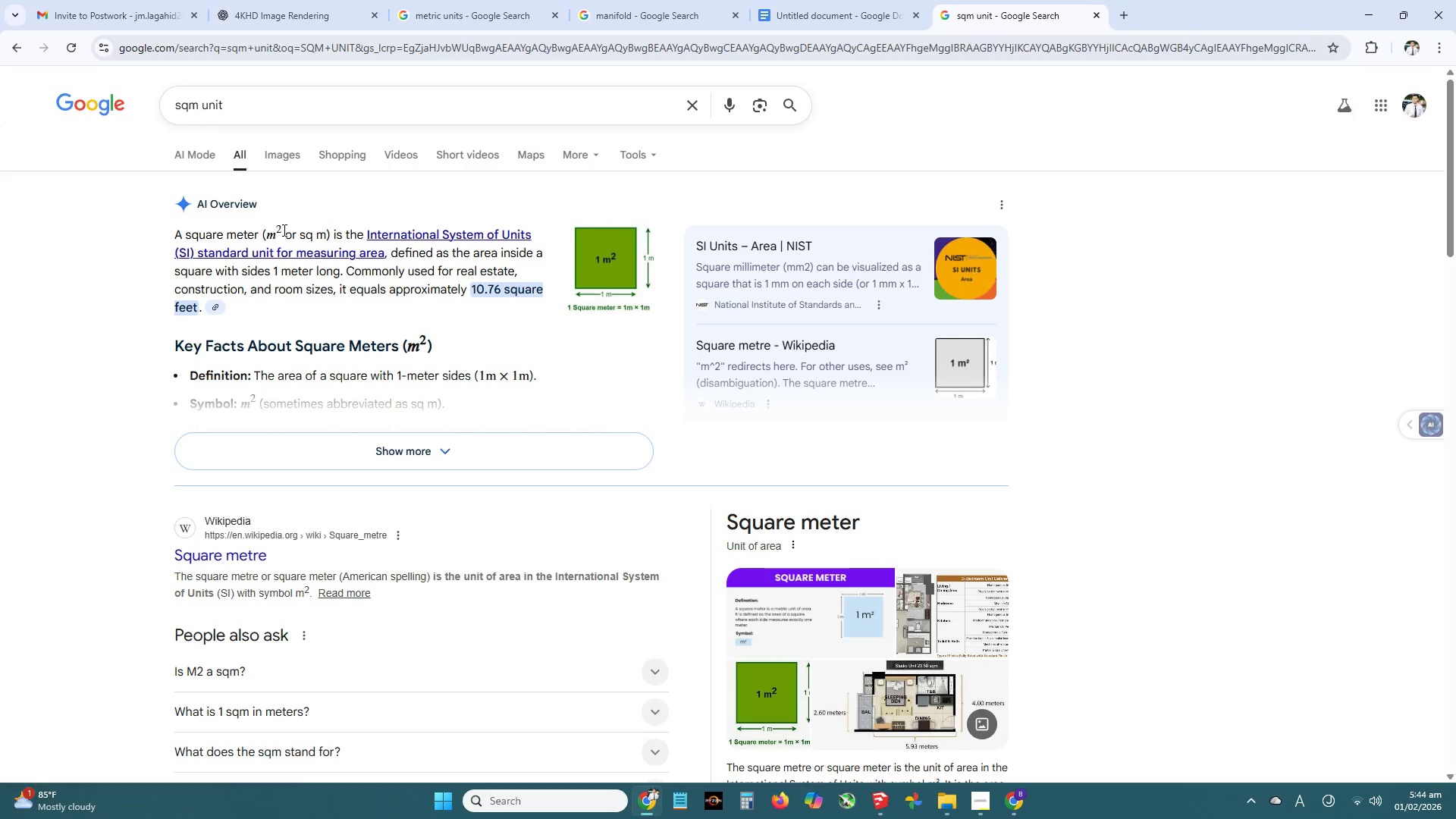 
left_click_drag(start_coordinate=[285, 230], to_coordinate=[265, 232])
 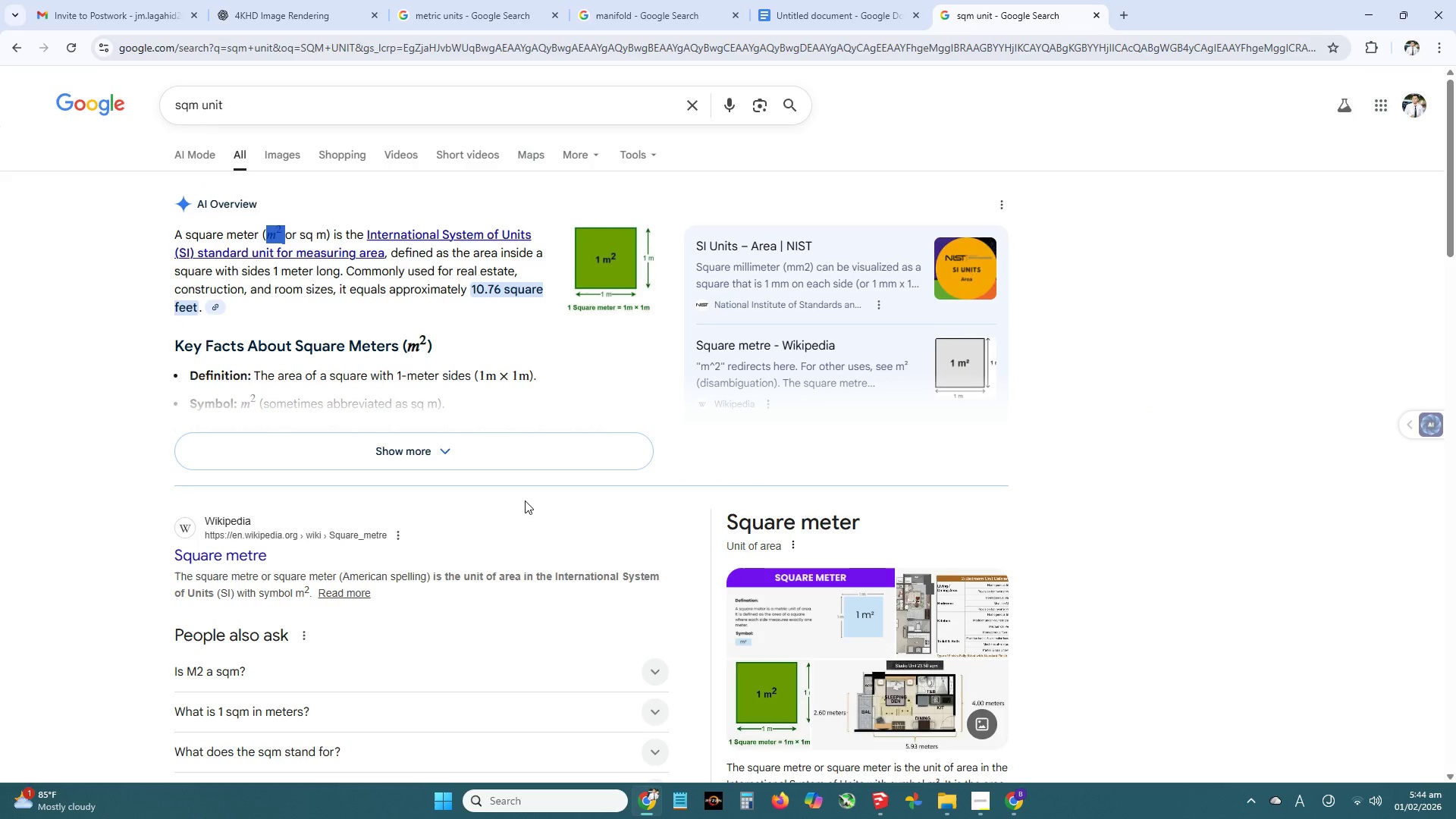 
key(Control+C)
 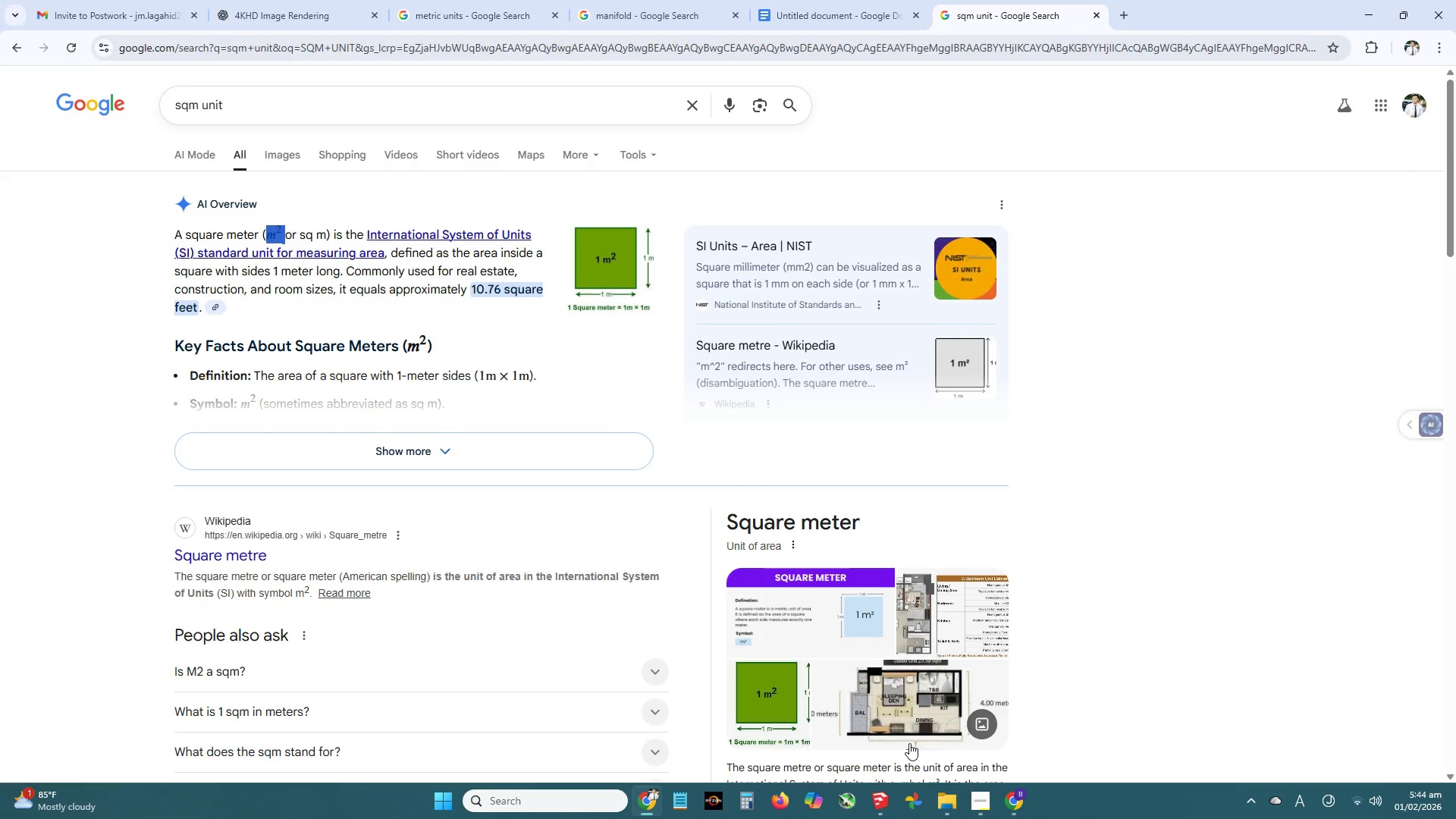 
key(Control+C)
 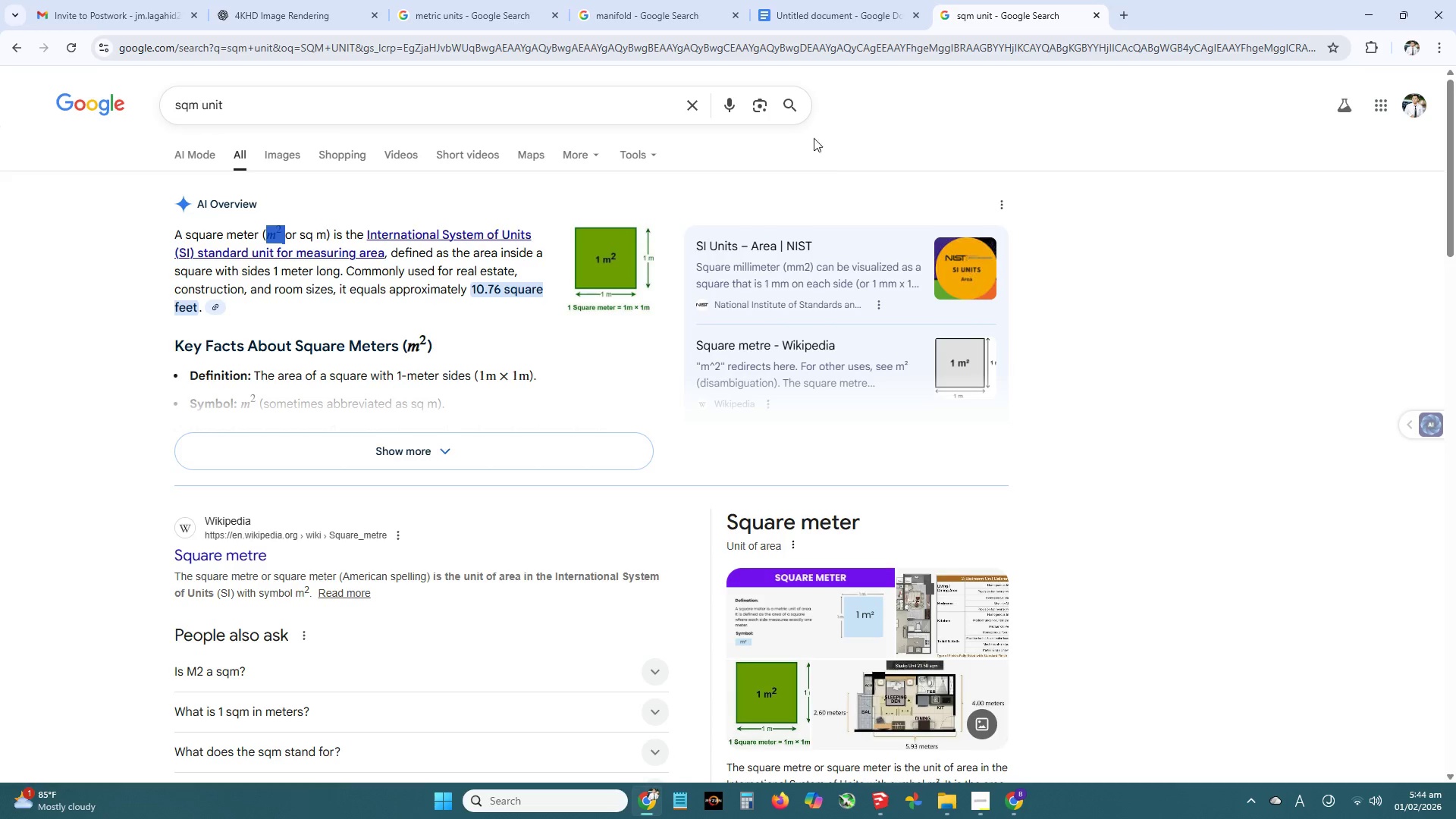 
left_click([864, 6])
 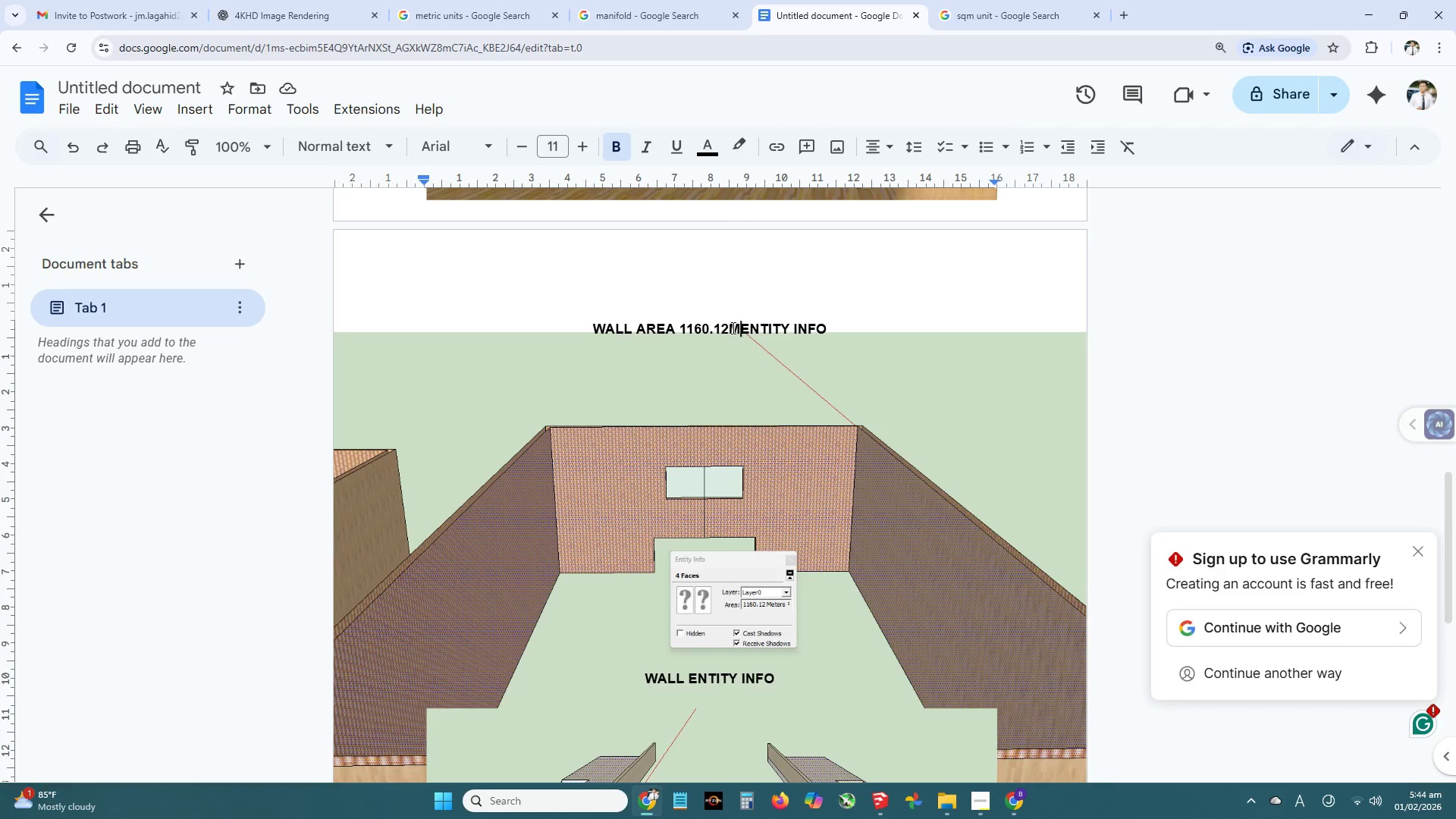 
left_click([727, 327])
 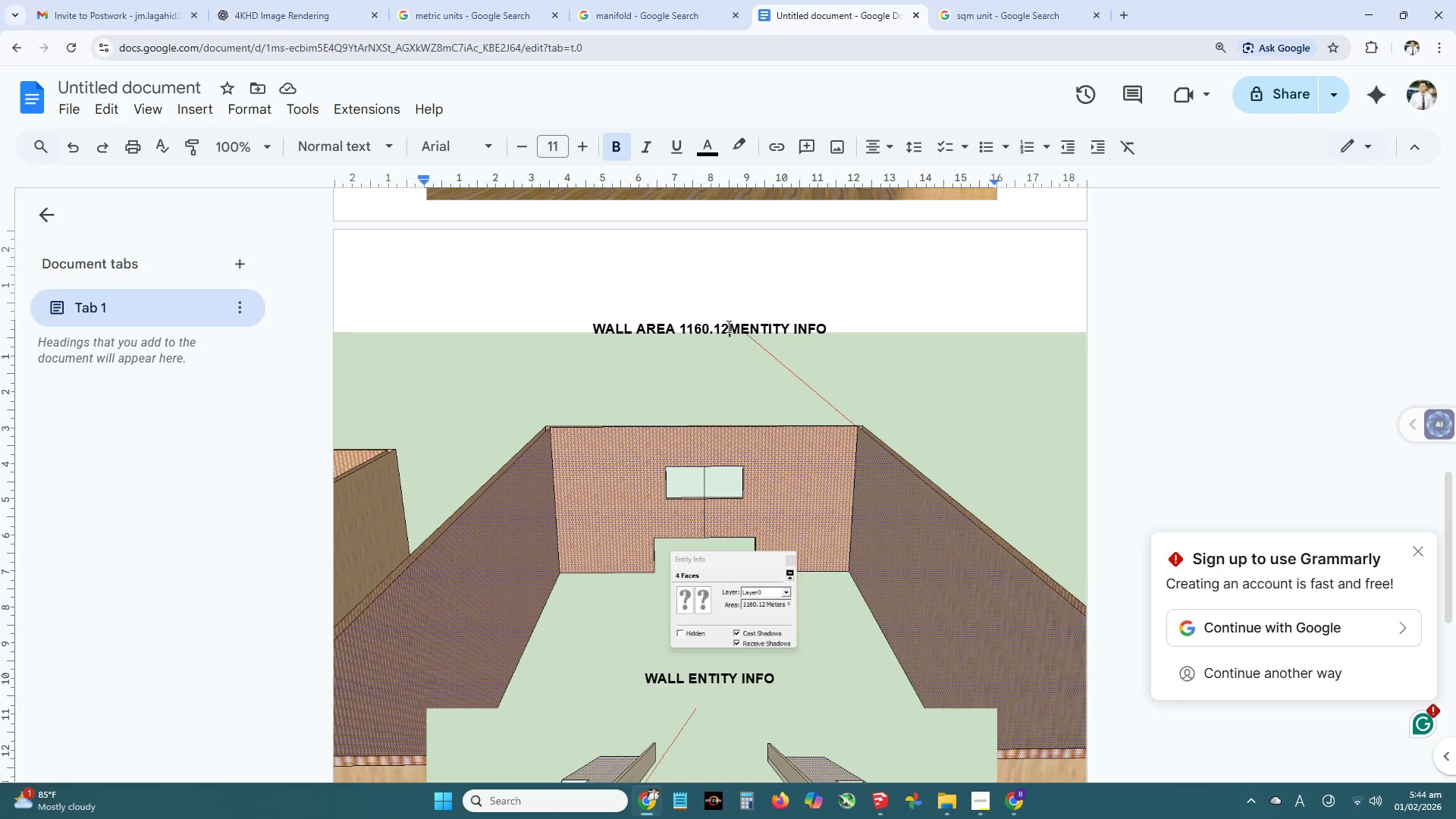 
key(Control+V)
 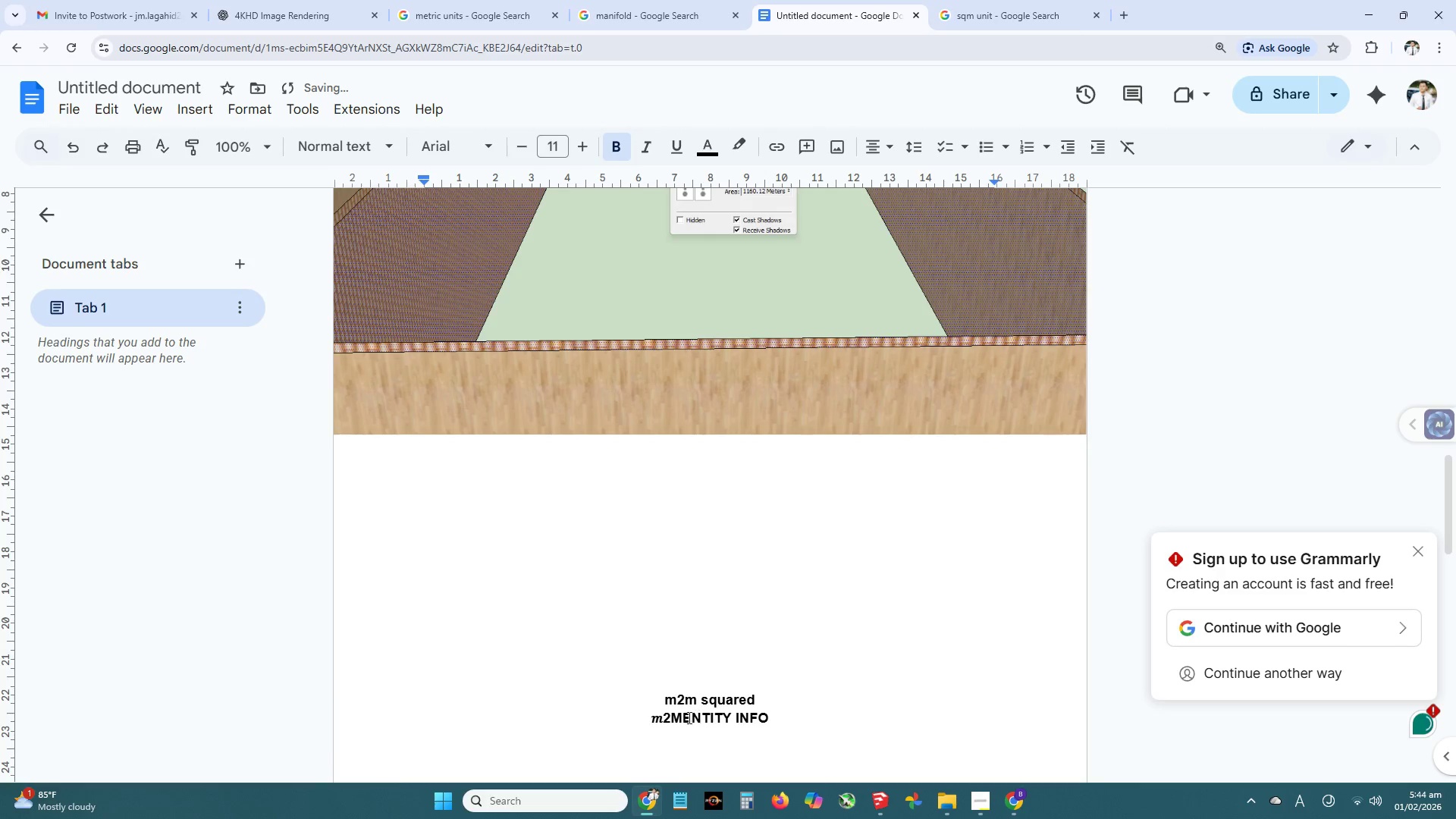 
key(Control+Z)
 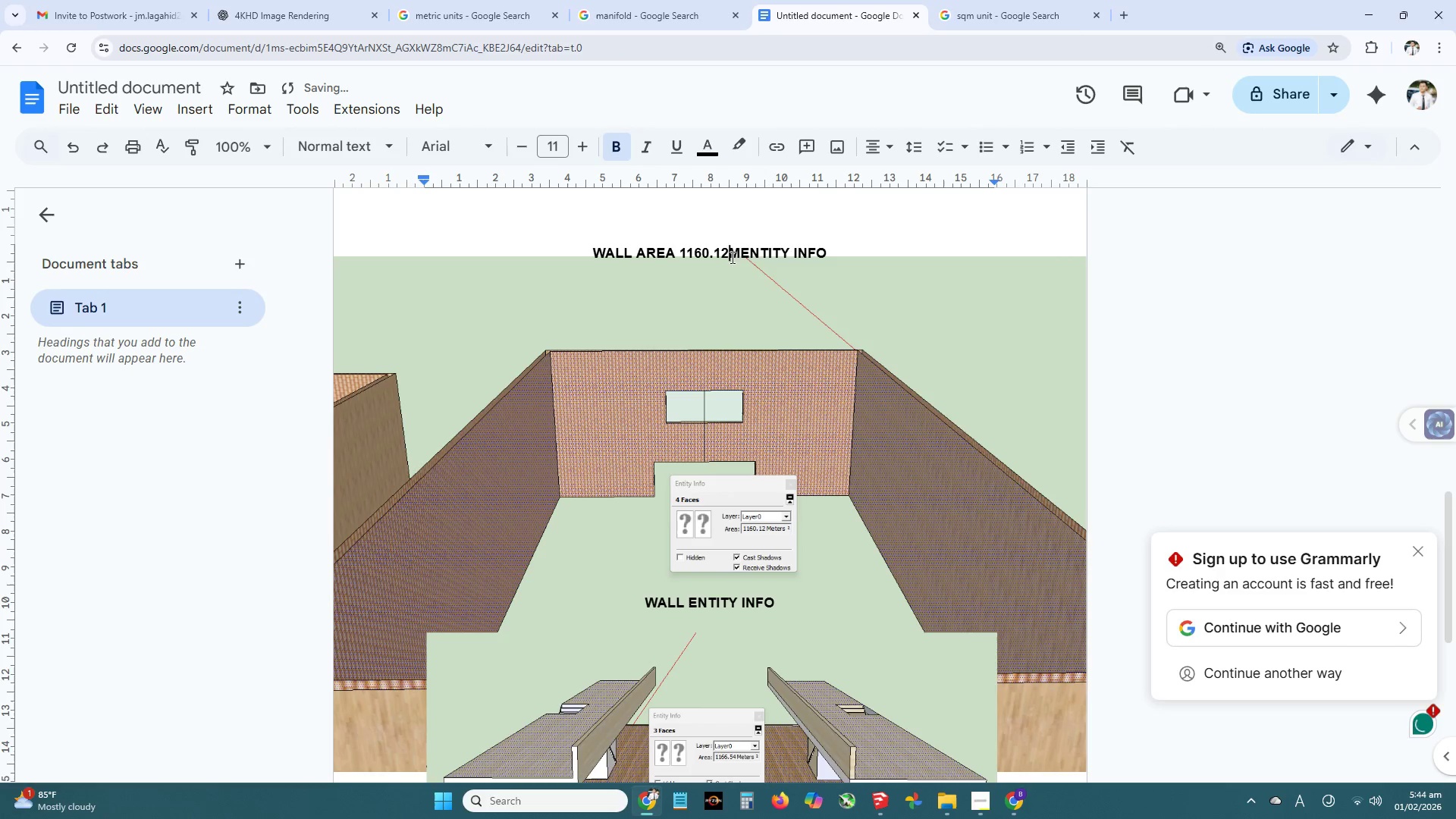 
type(SQM )
 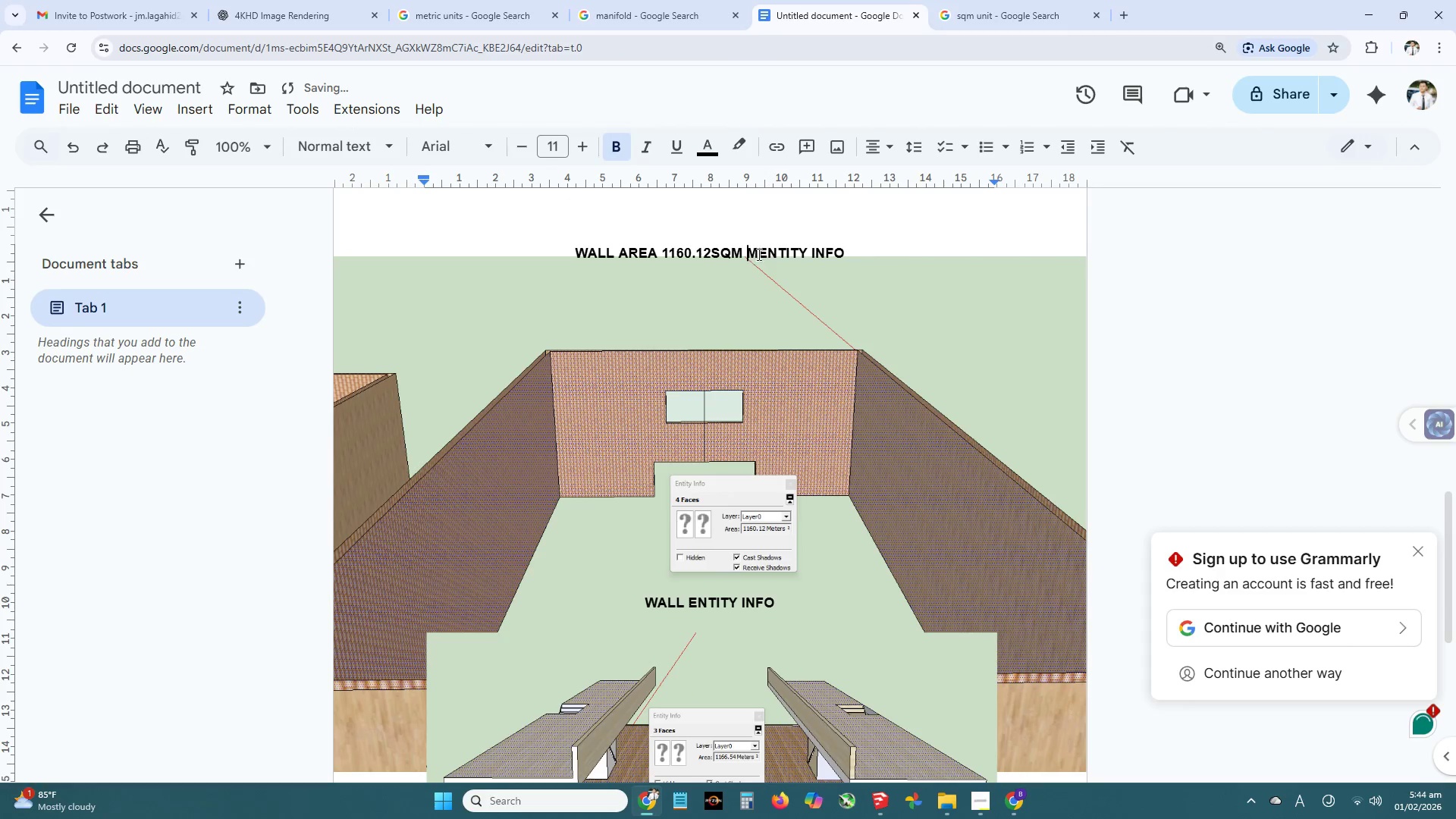 
left_click([758, 254])
 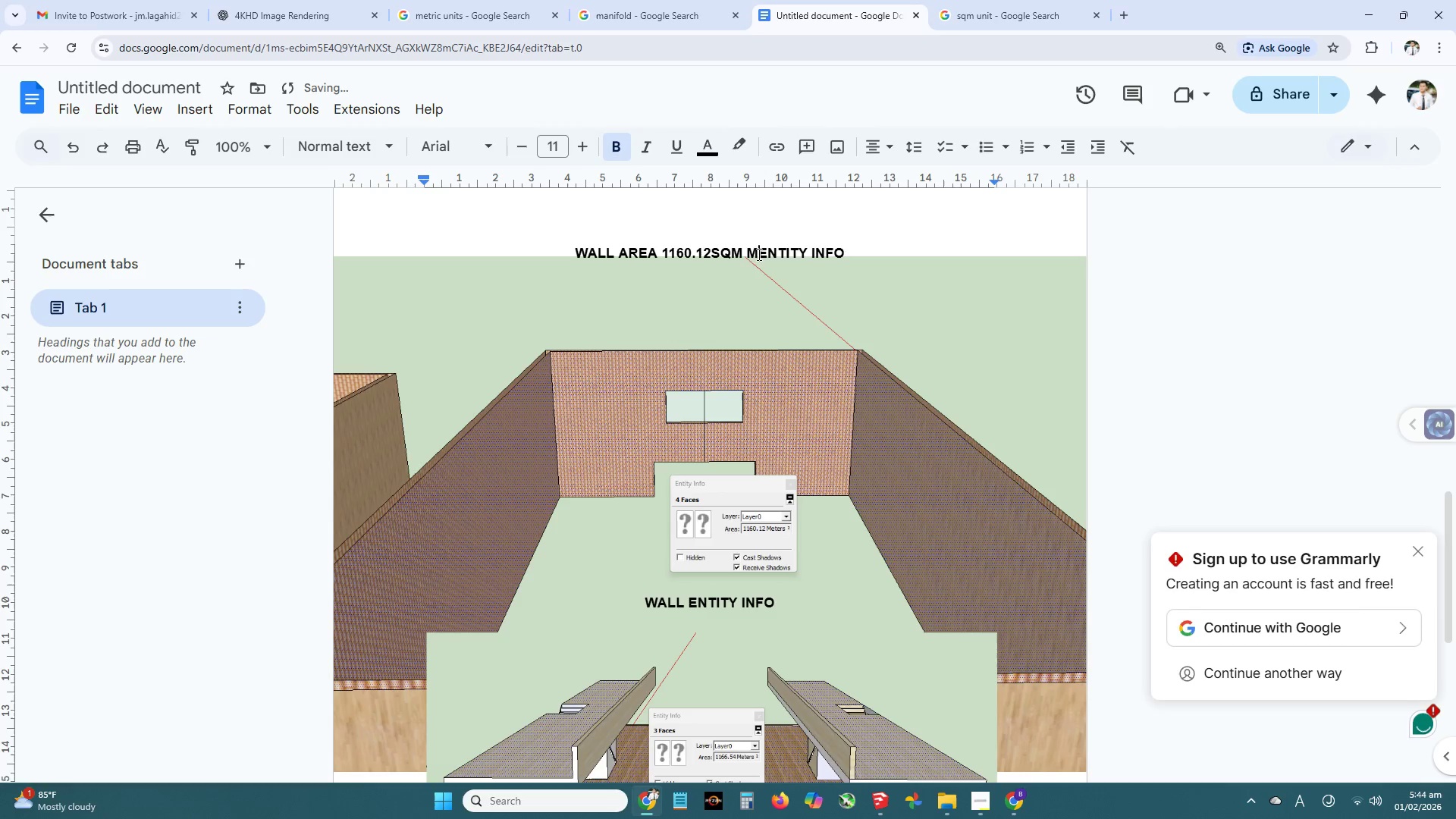 
key(Backspace)
 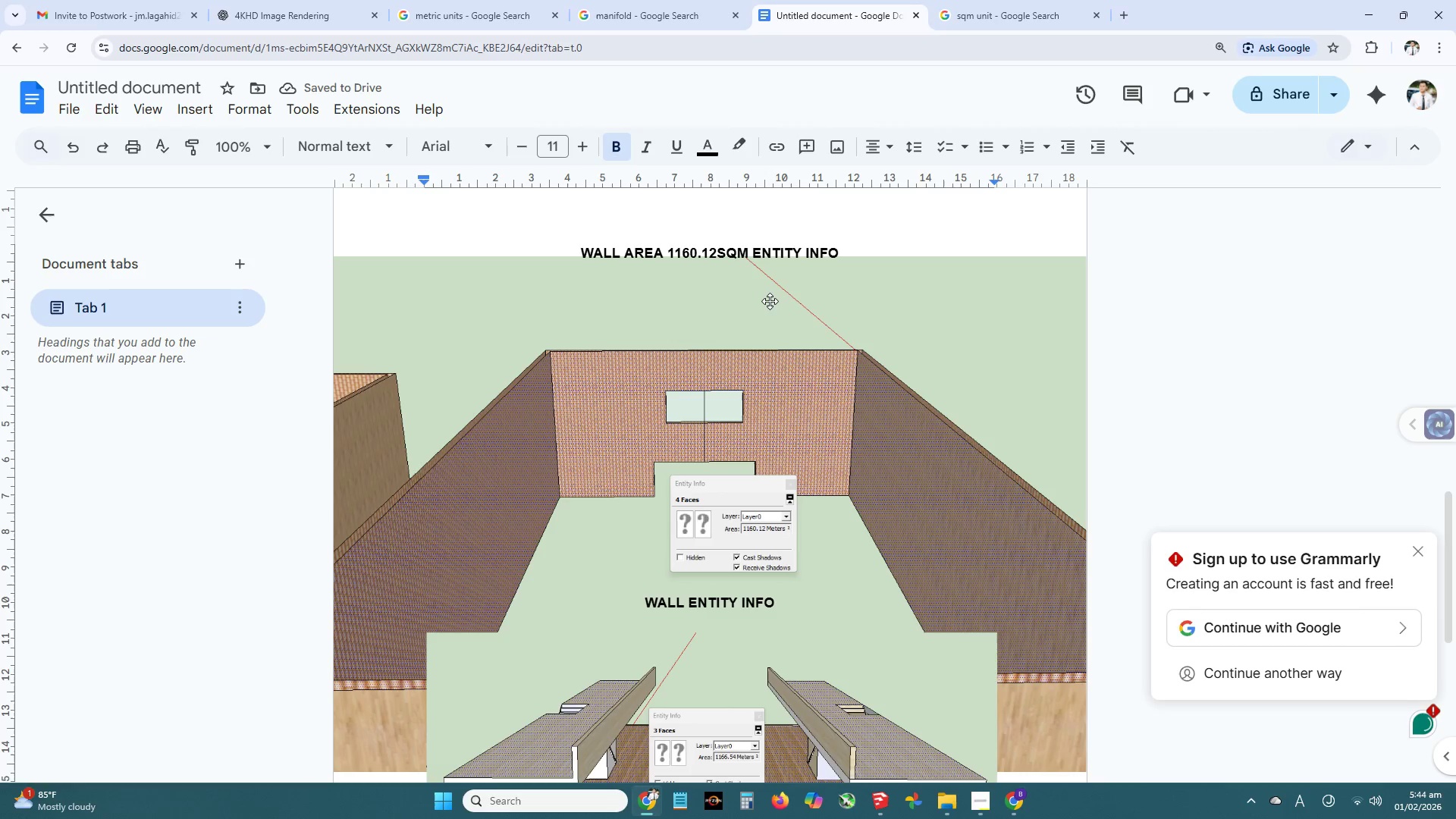 
left_click([661, 251])
 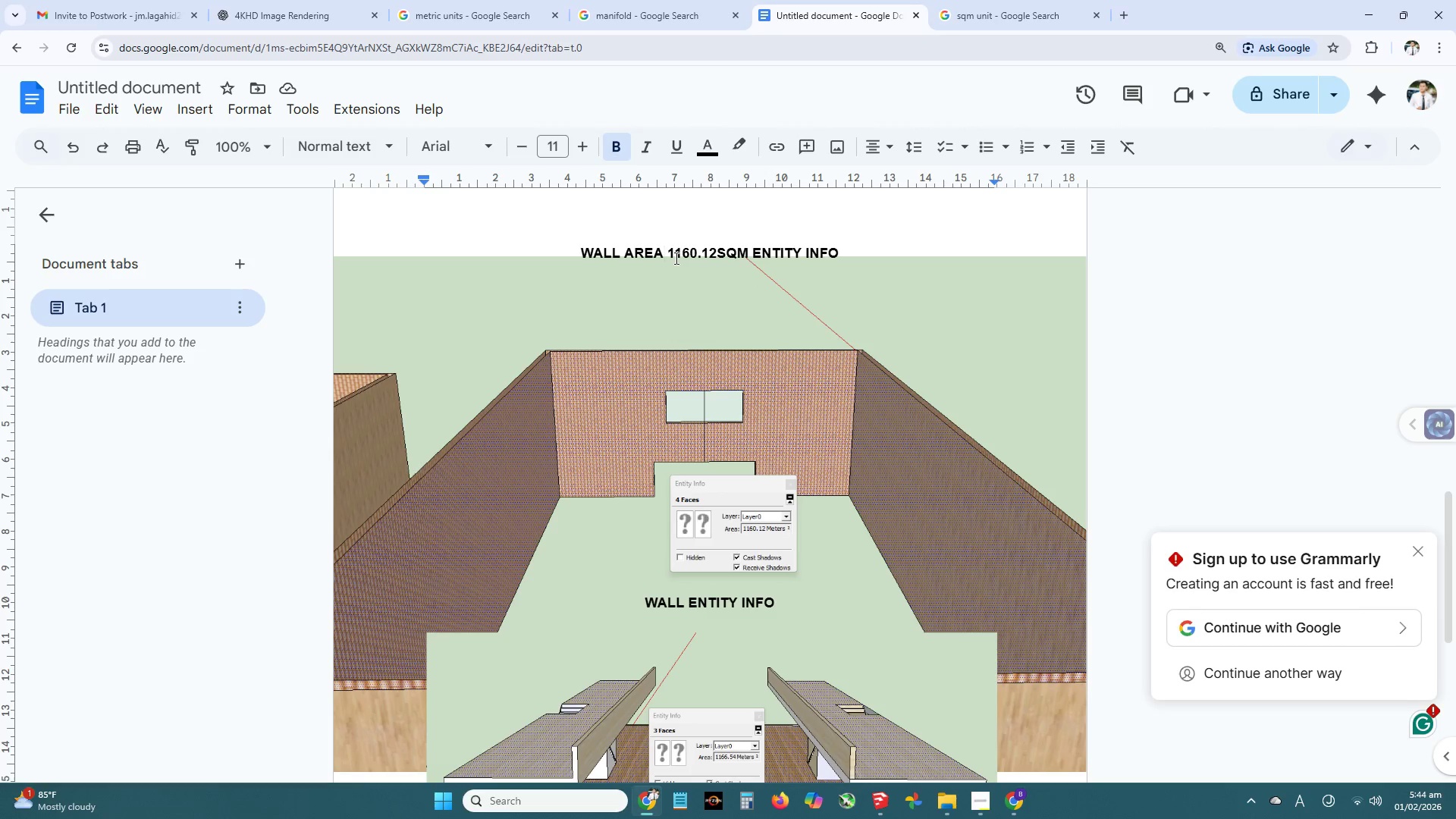 
key(Space)
 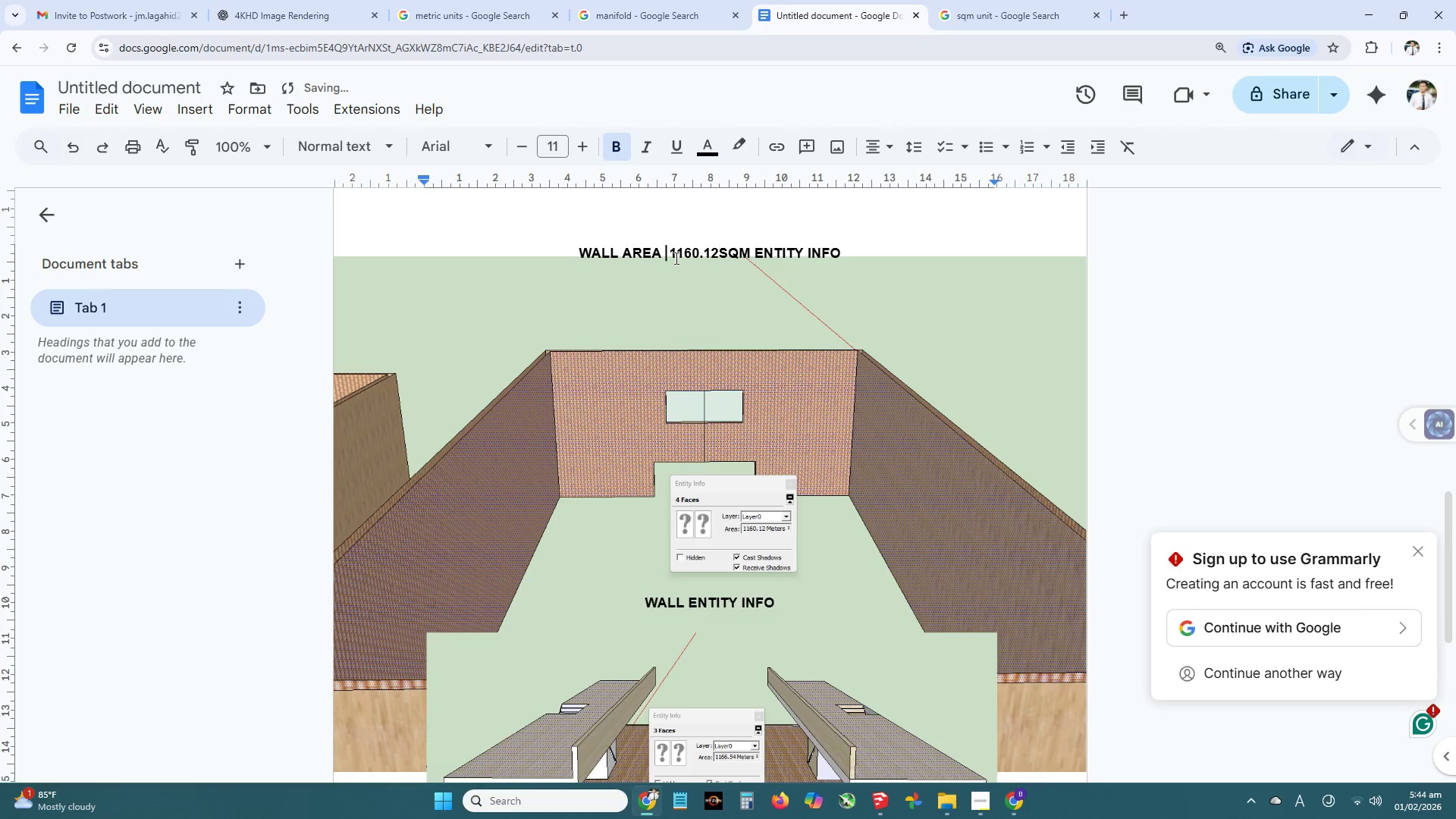 
key(Equal)
 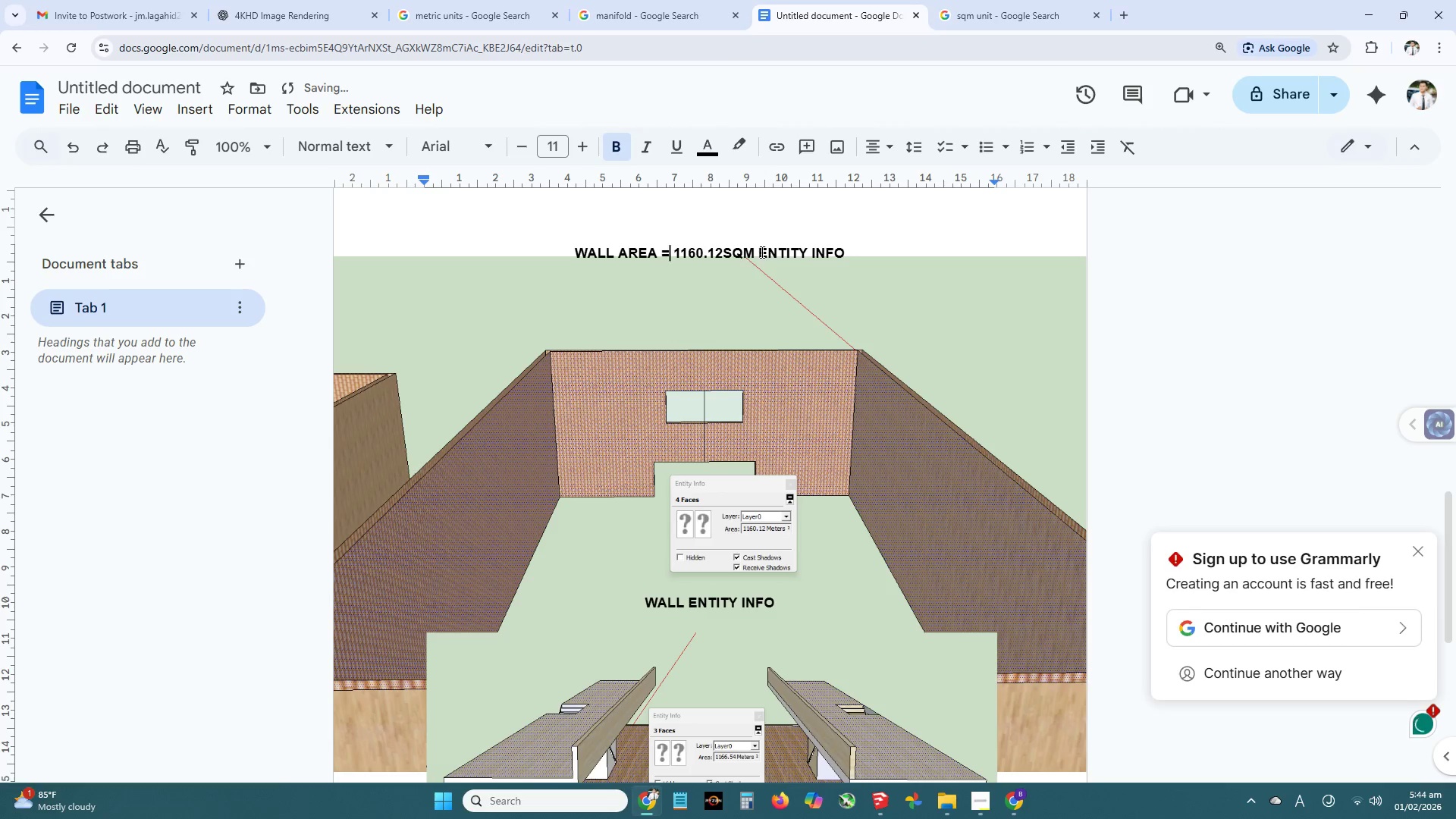 
left_click_drag(start_coordinate=[759, 251], to_coordinate=[849, 252])
 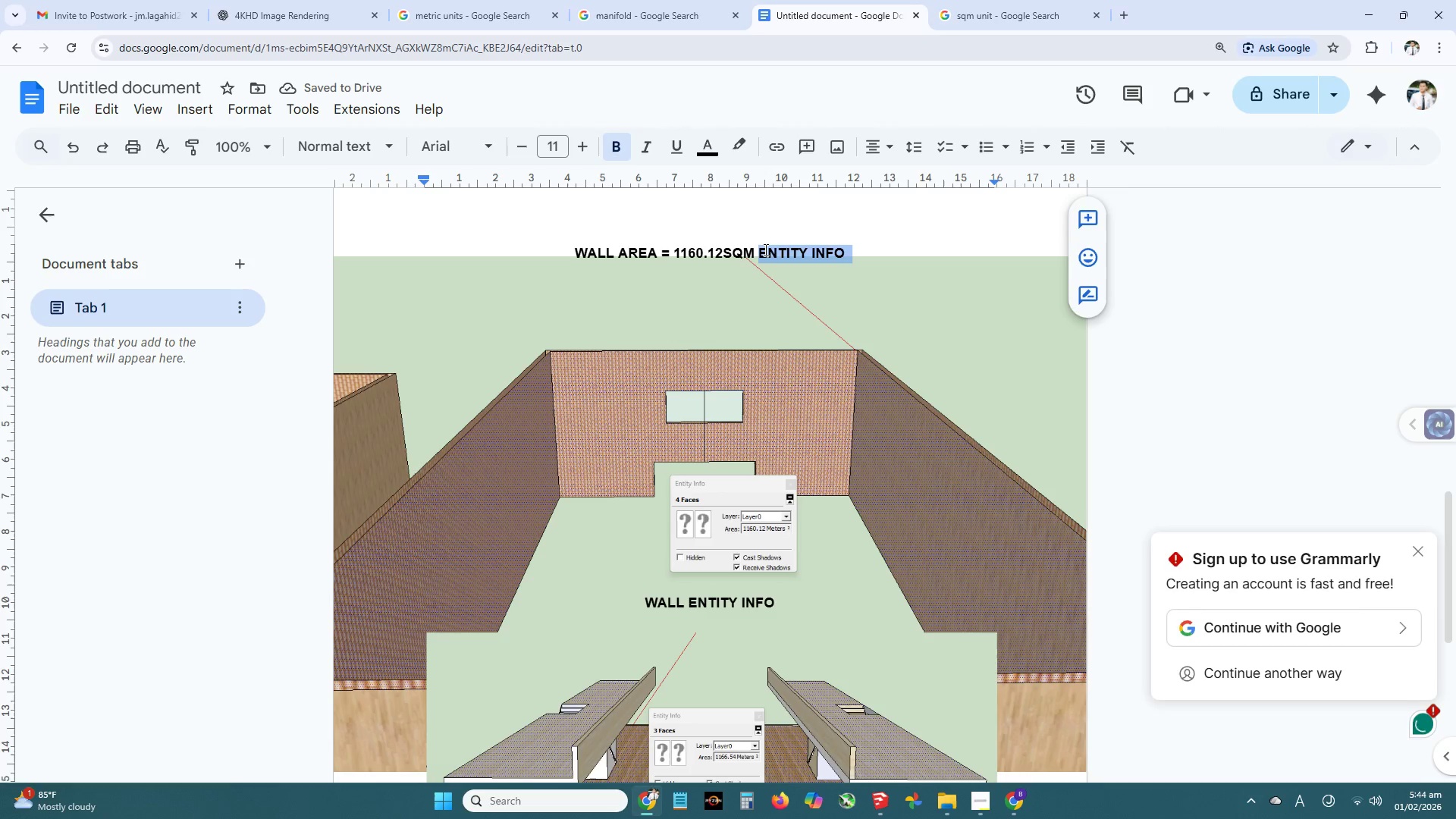 
left_click([761, 250])
 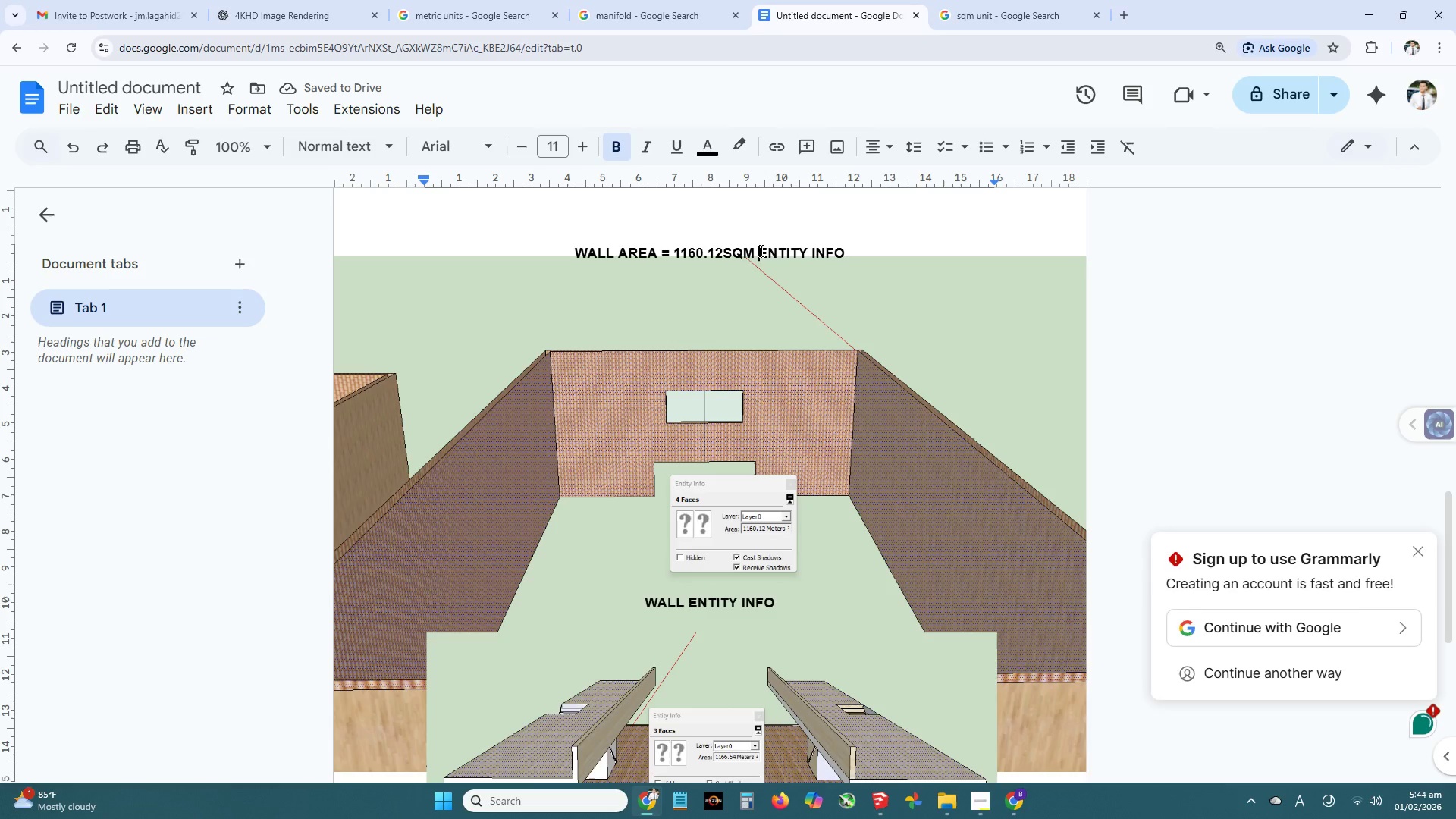 
left_click_drag(start_coordinate=[760, 250], to_coordinate=[849, 250])
 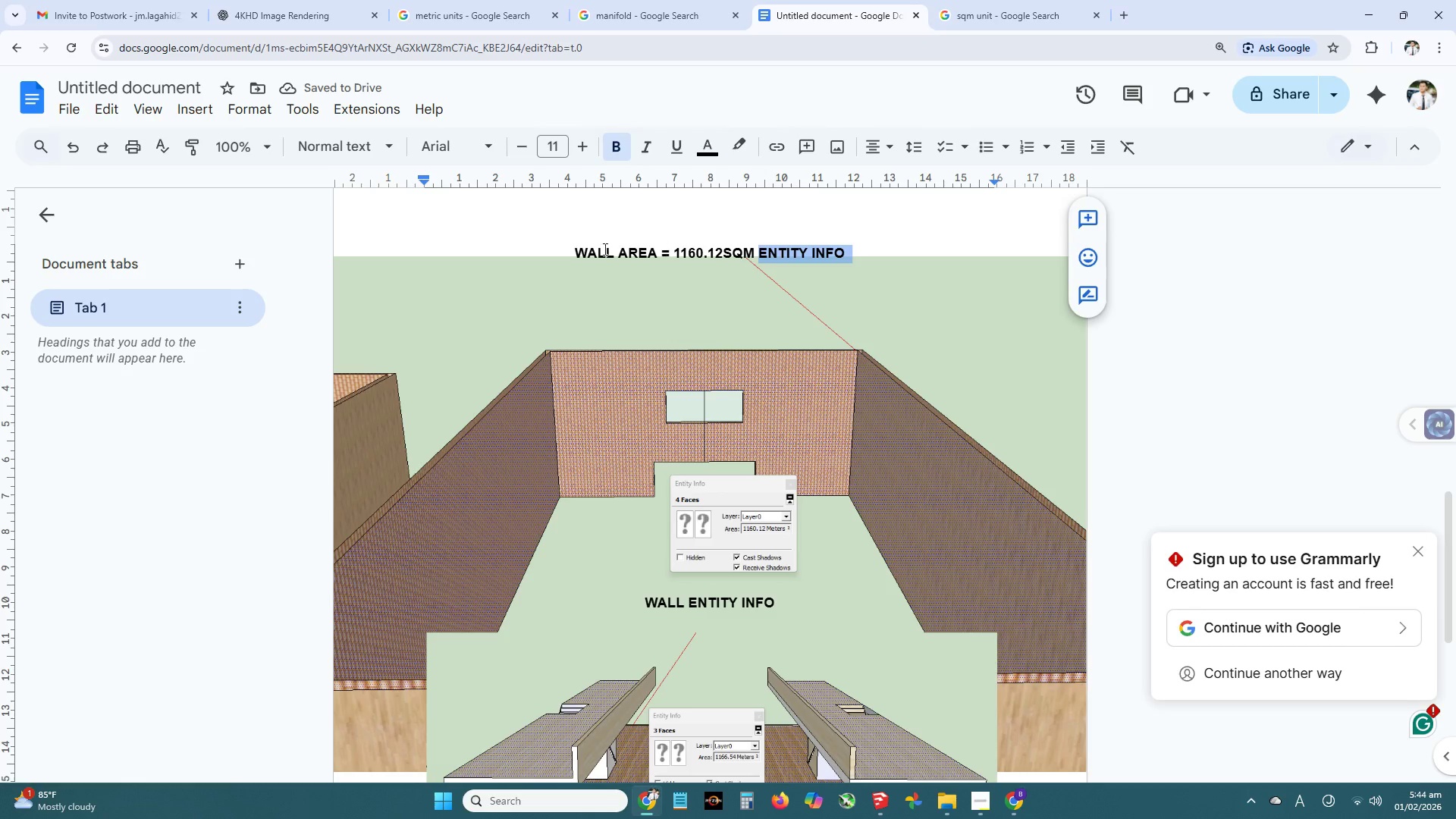 
key(Control+ControlLeft)
 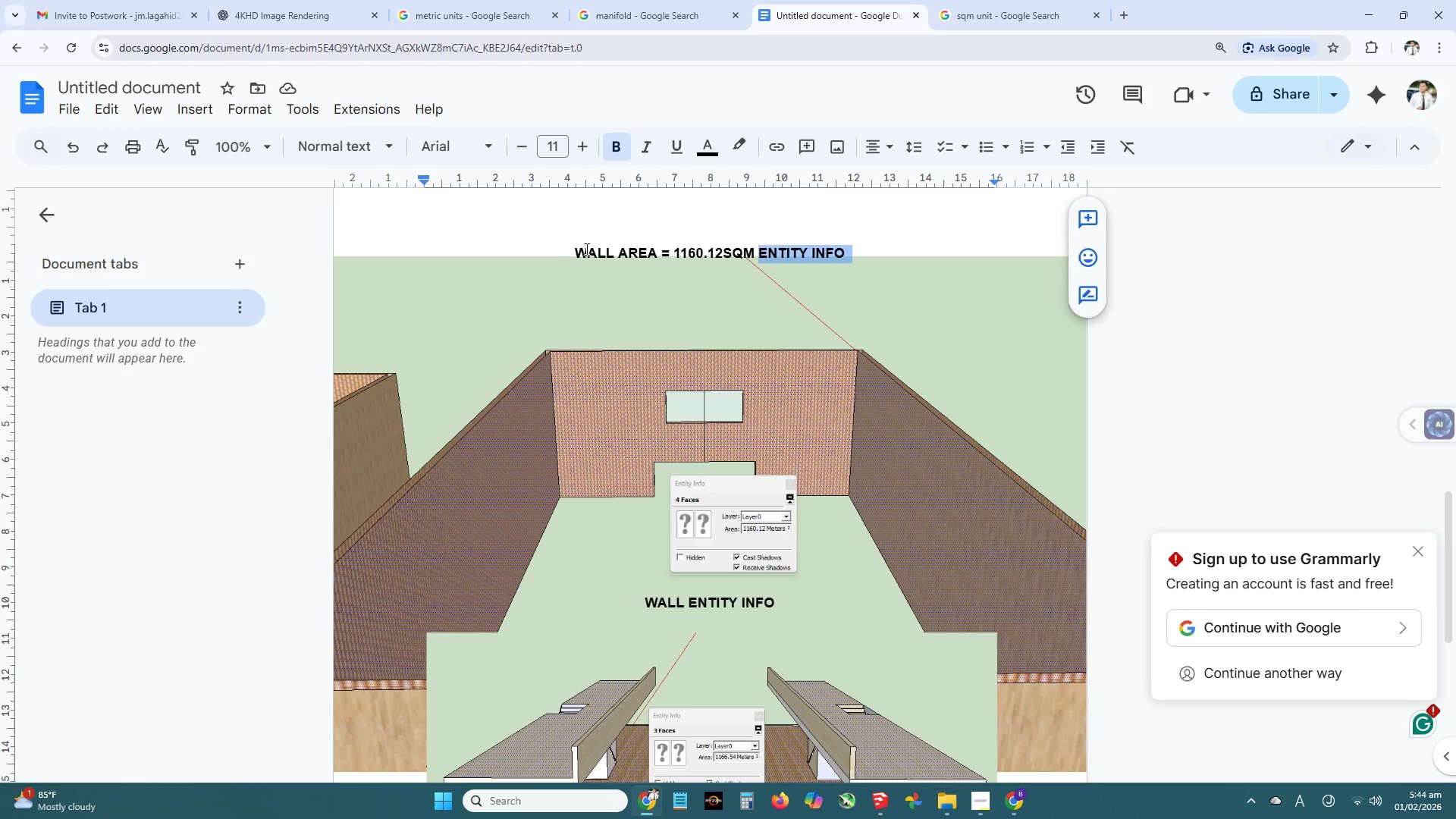 
key(Control+C)
 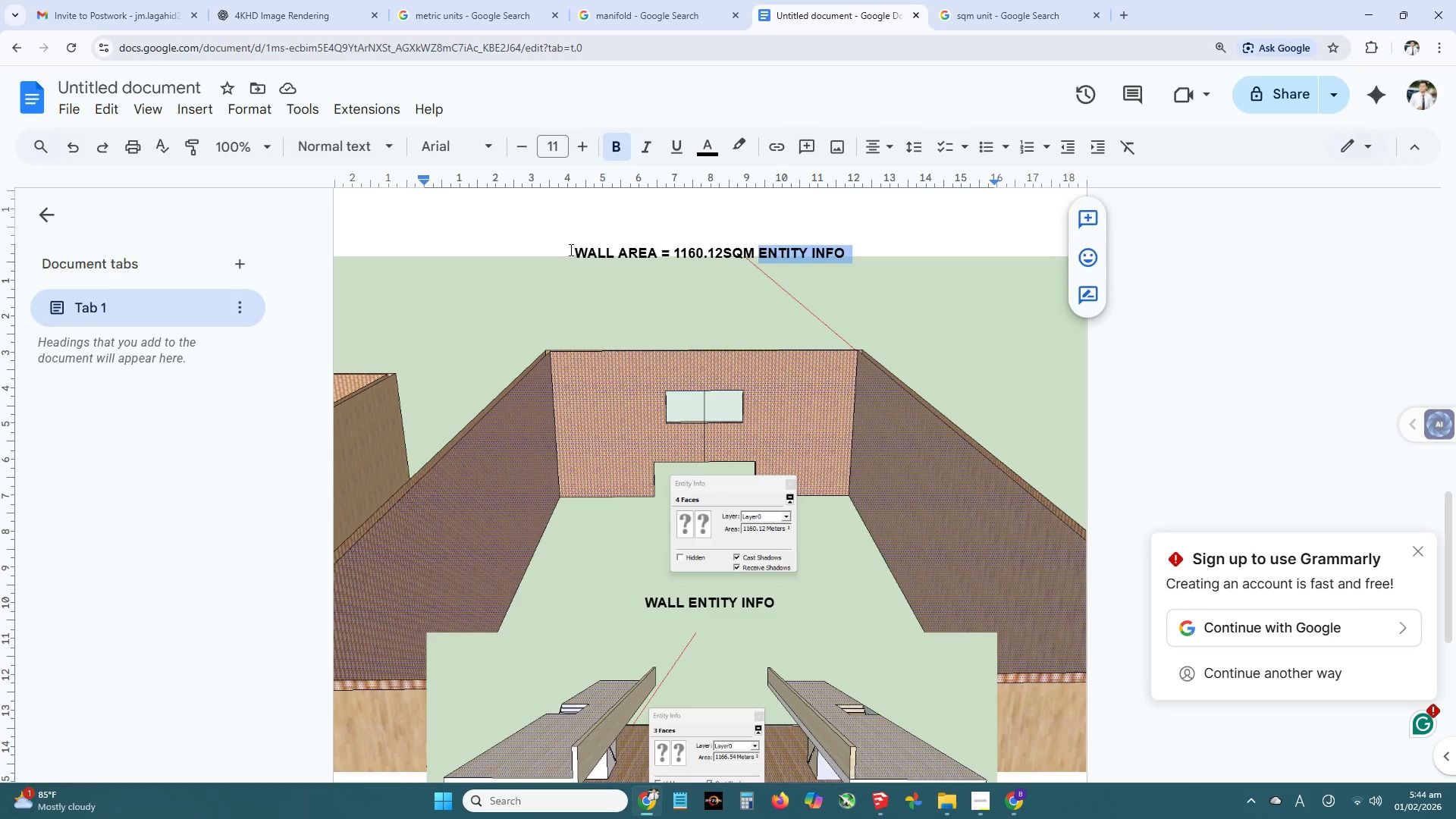 
left_click([570, 249])
 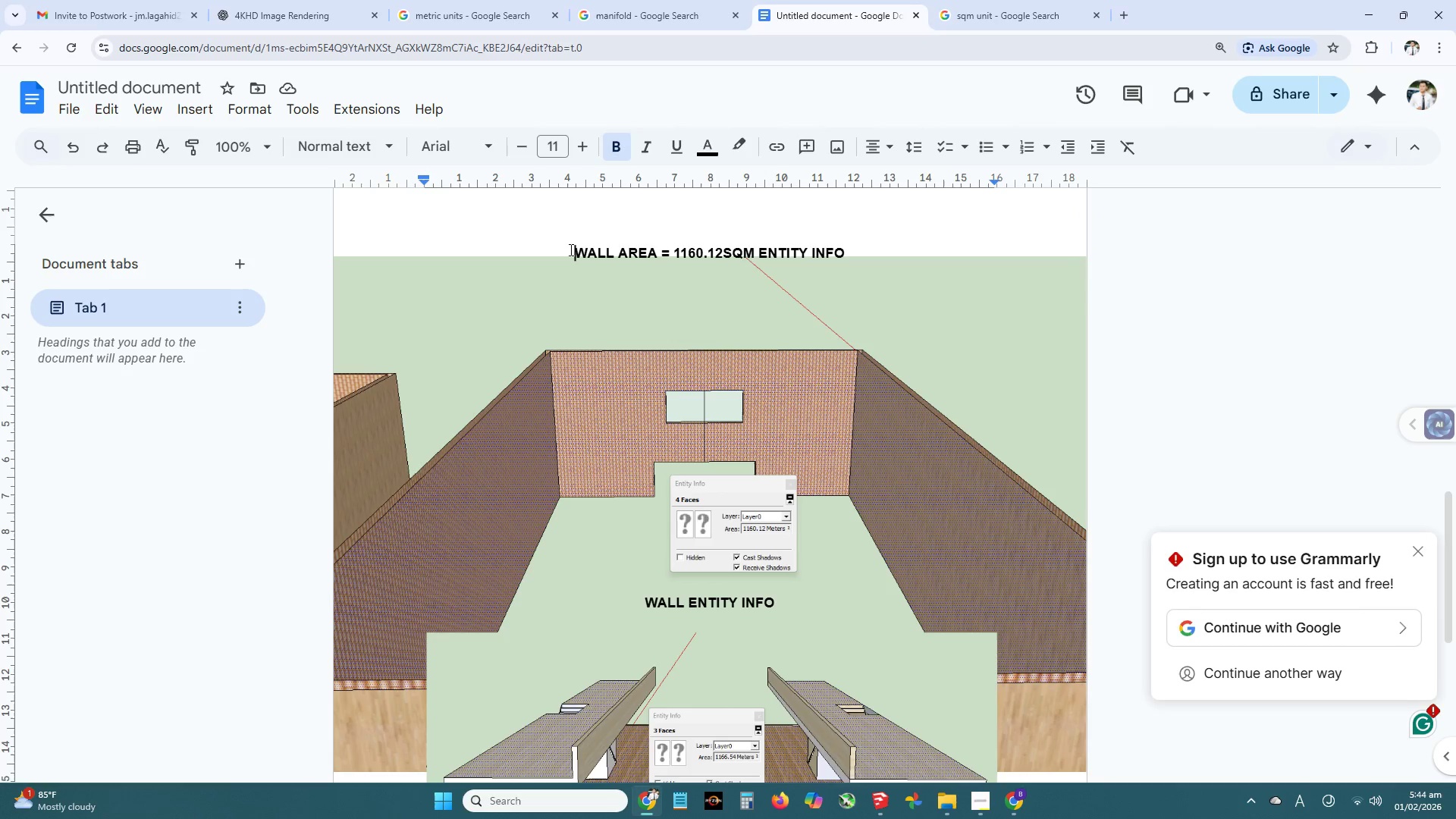 
key(Control+ControlLeft)
 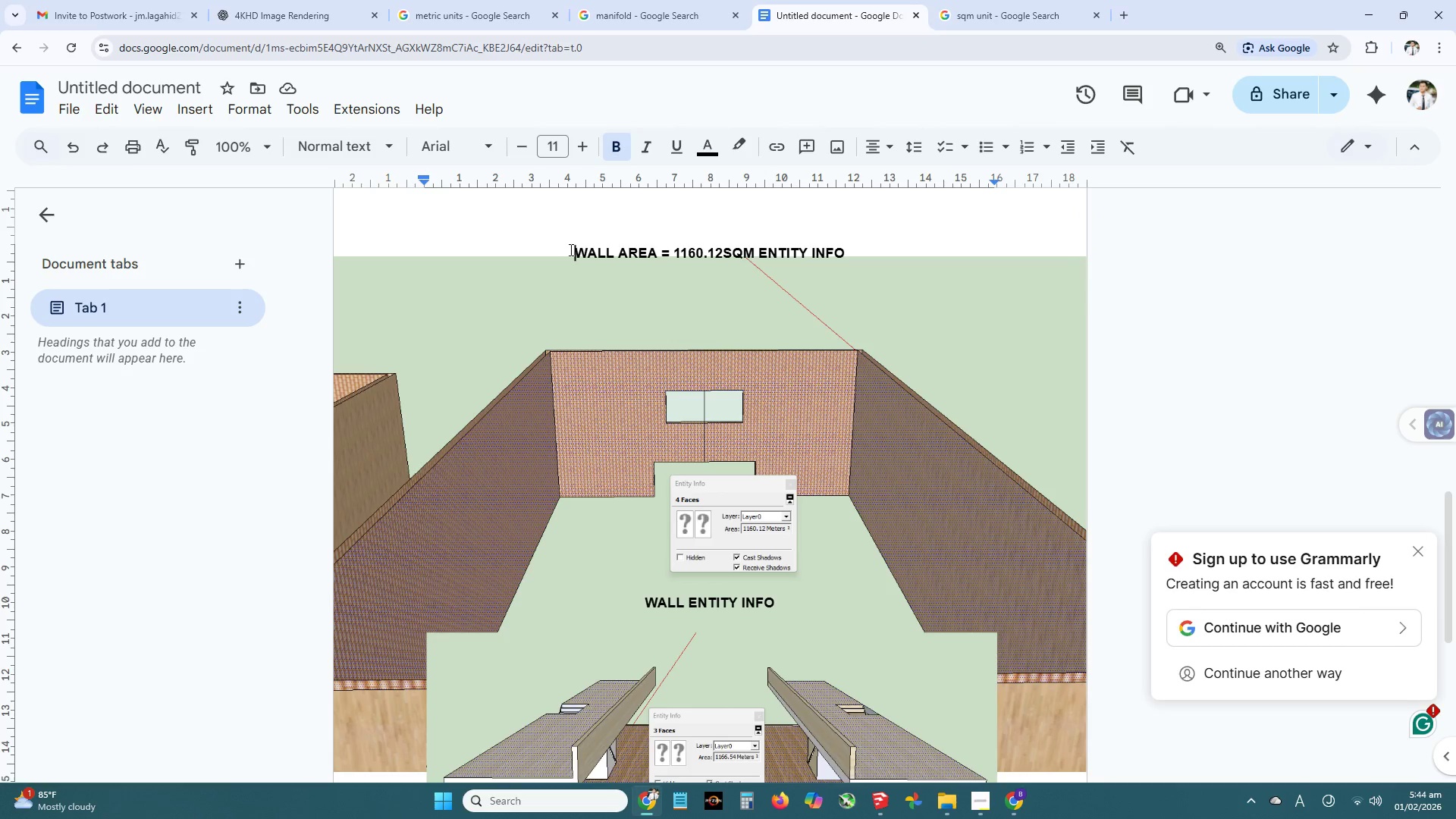 
key(Control+V)
 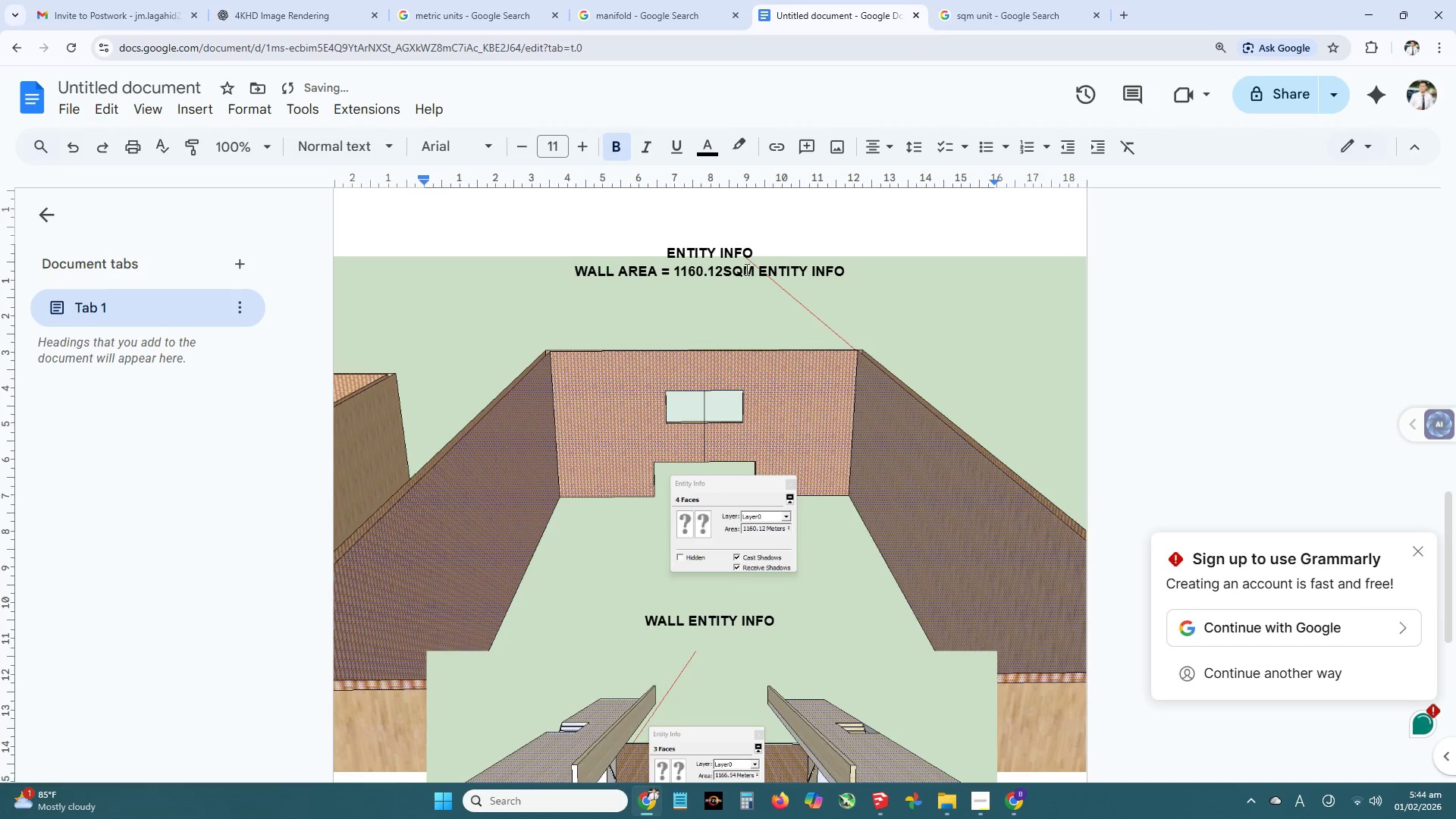 
left_click([783, 252])
 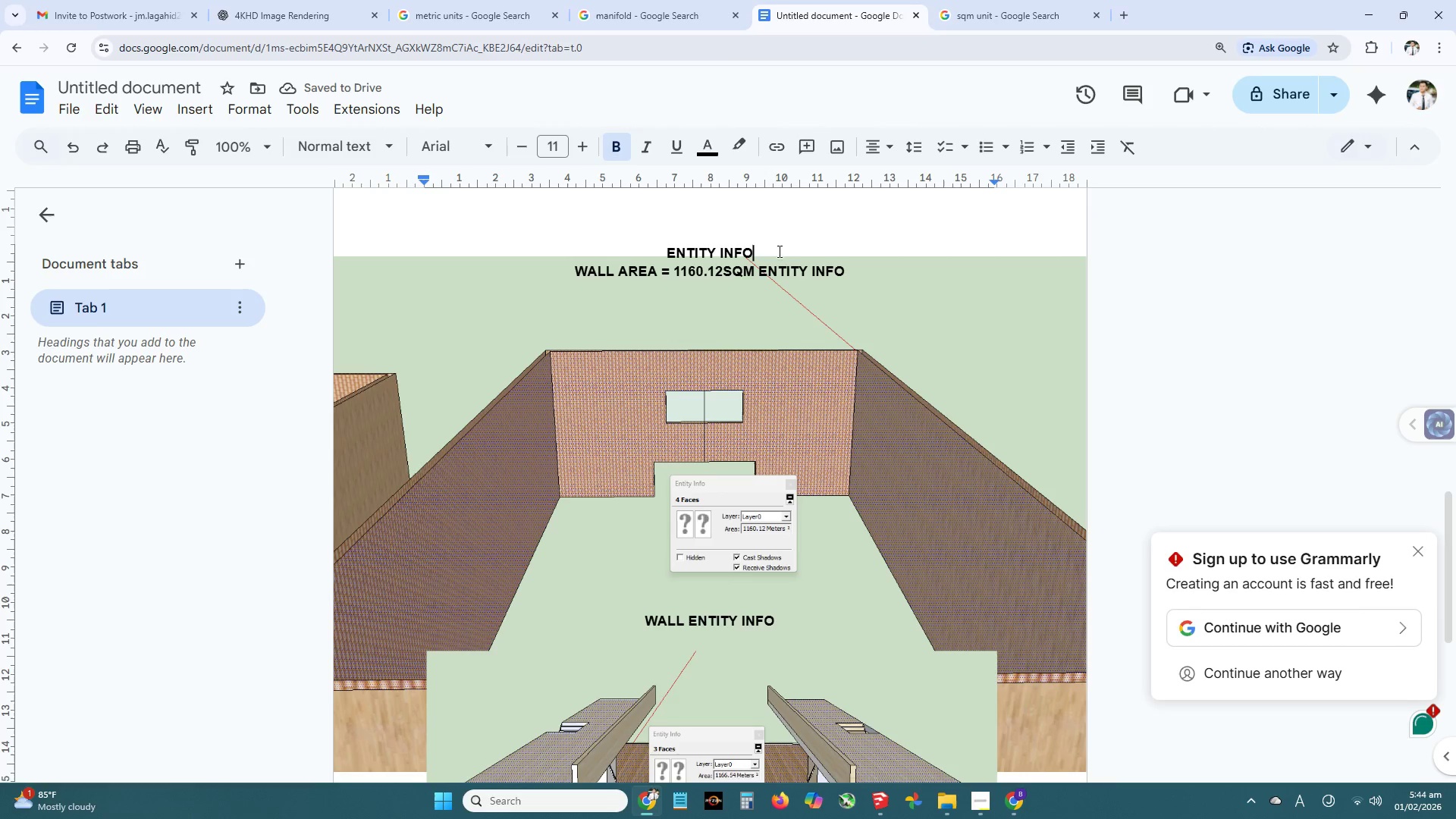 
left_click([836, 372])
 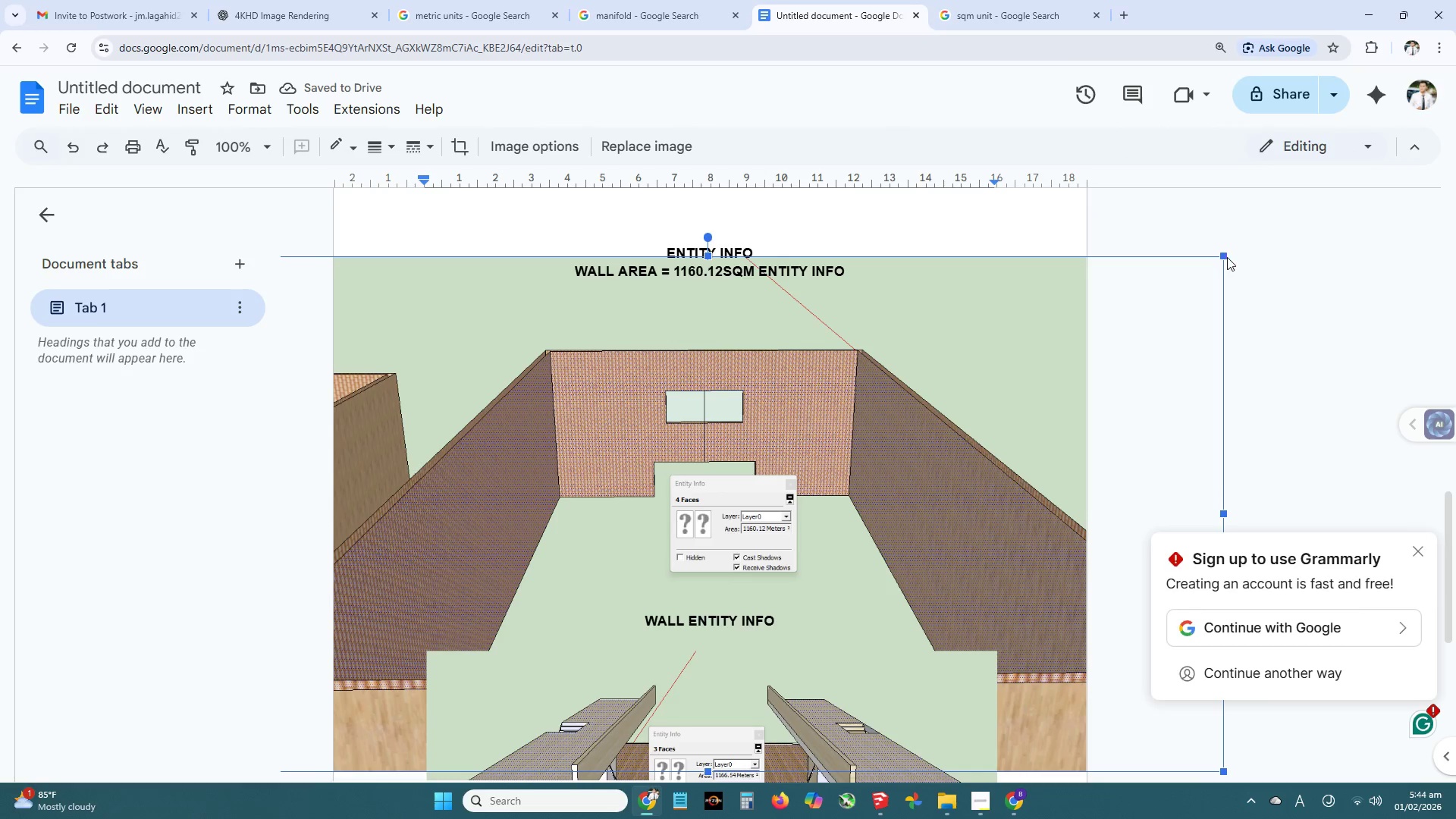 
left_click_drag(start_coordinate=[1226, 257], to_coordinate=[969, 398])
 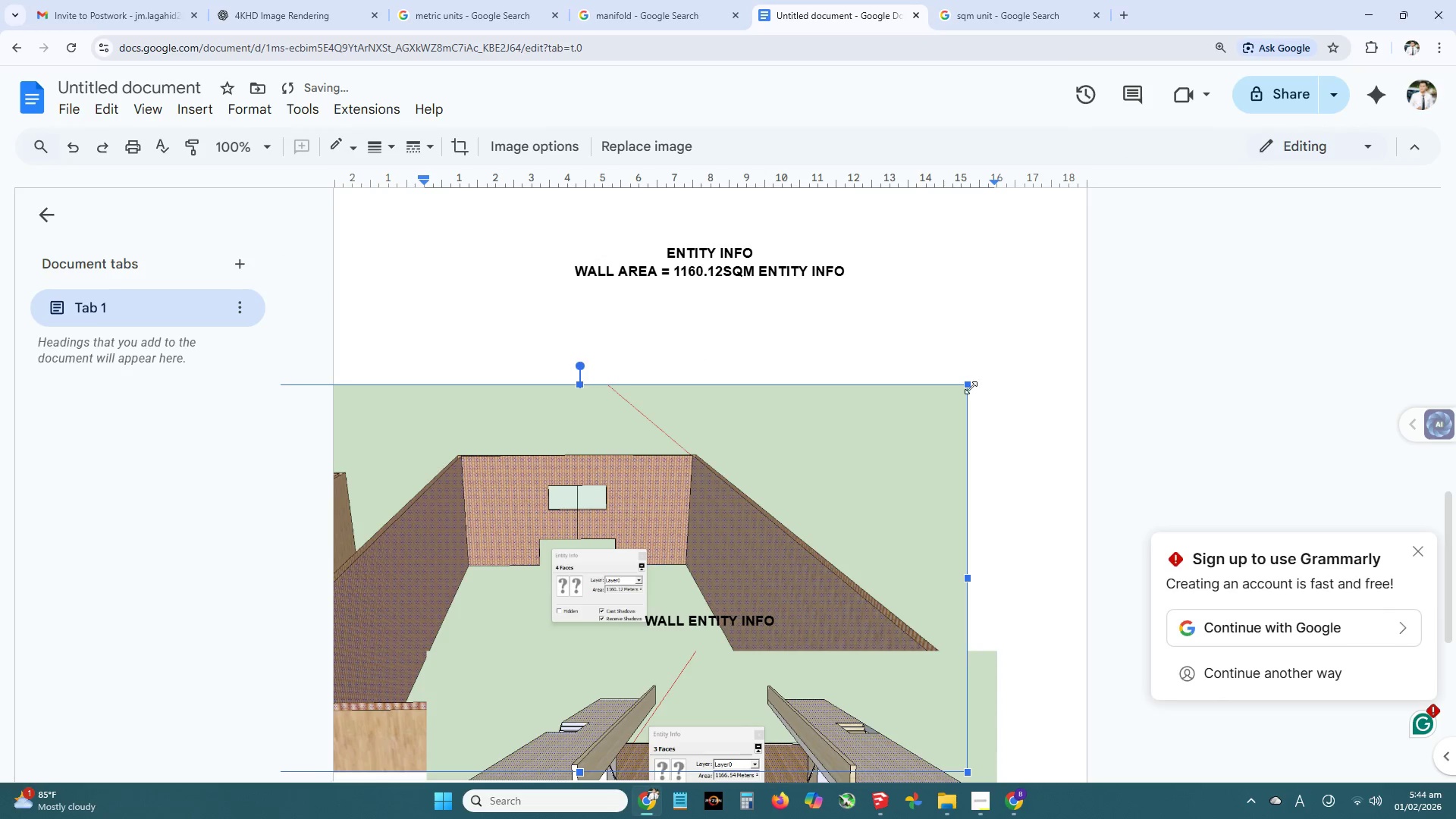 
left_click_drag(start_coordinate=[969, 386], to_coordinate=[829, 453])
 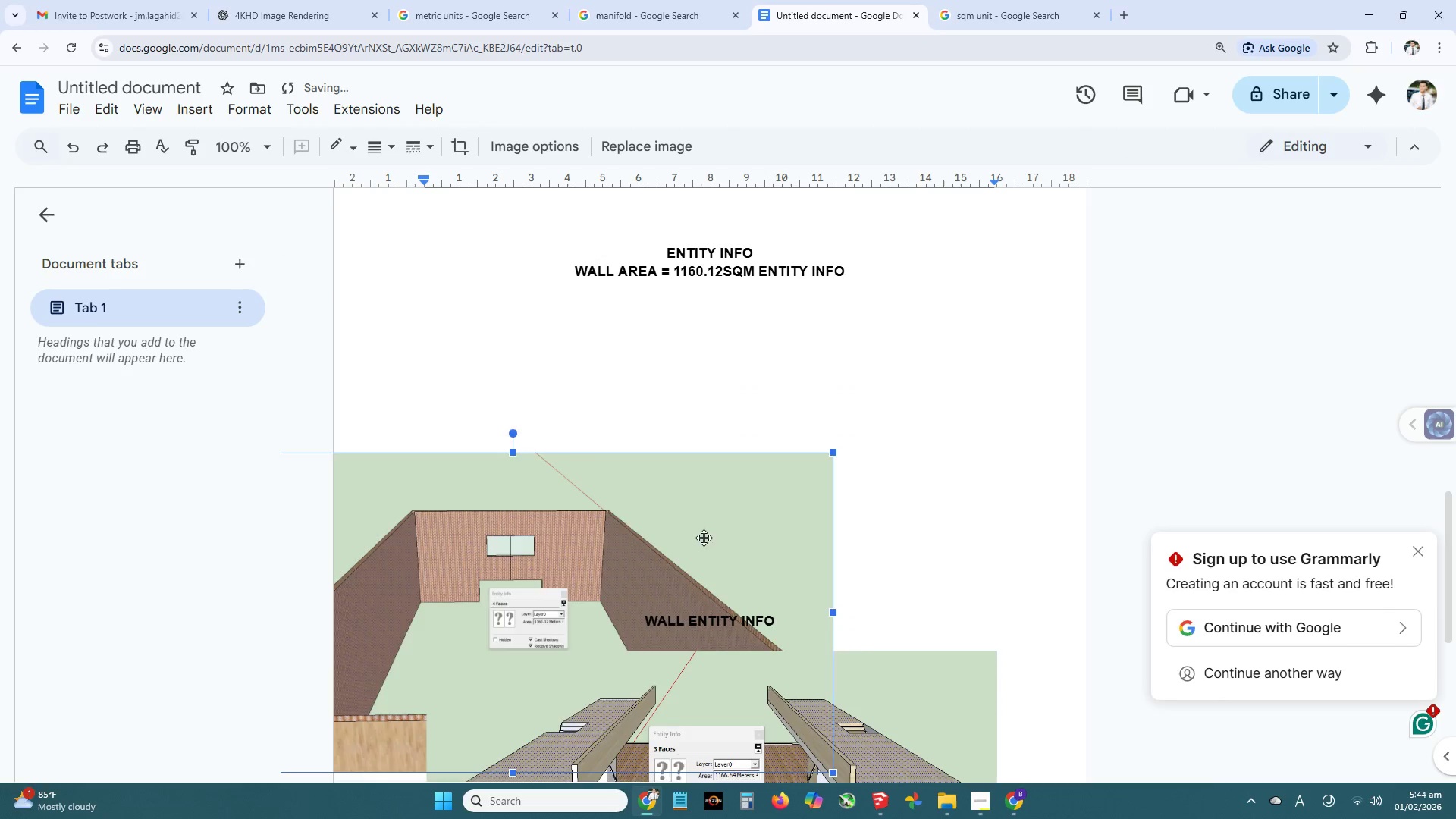 
left_click_drag(start_coordinate=[704, 538], to_coordinate=[869, 356])
 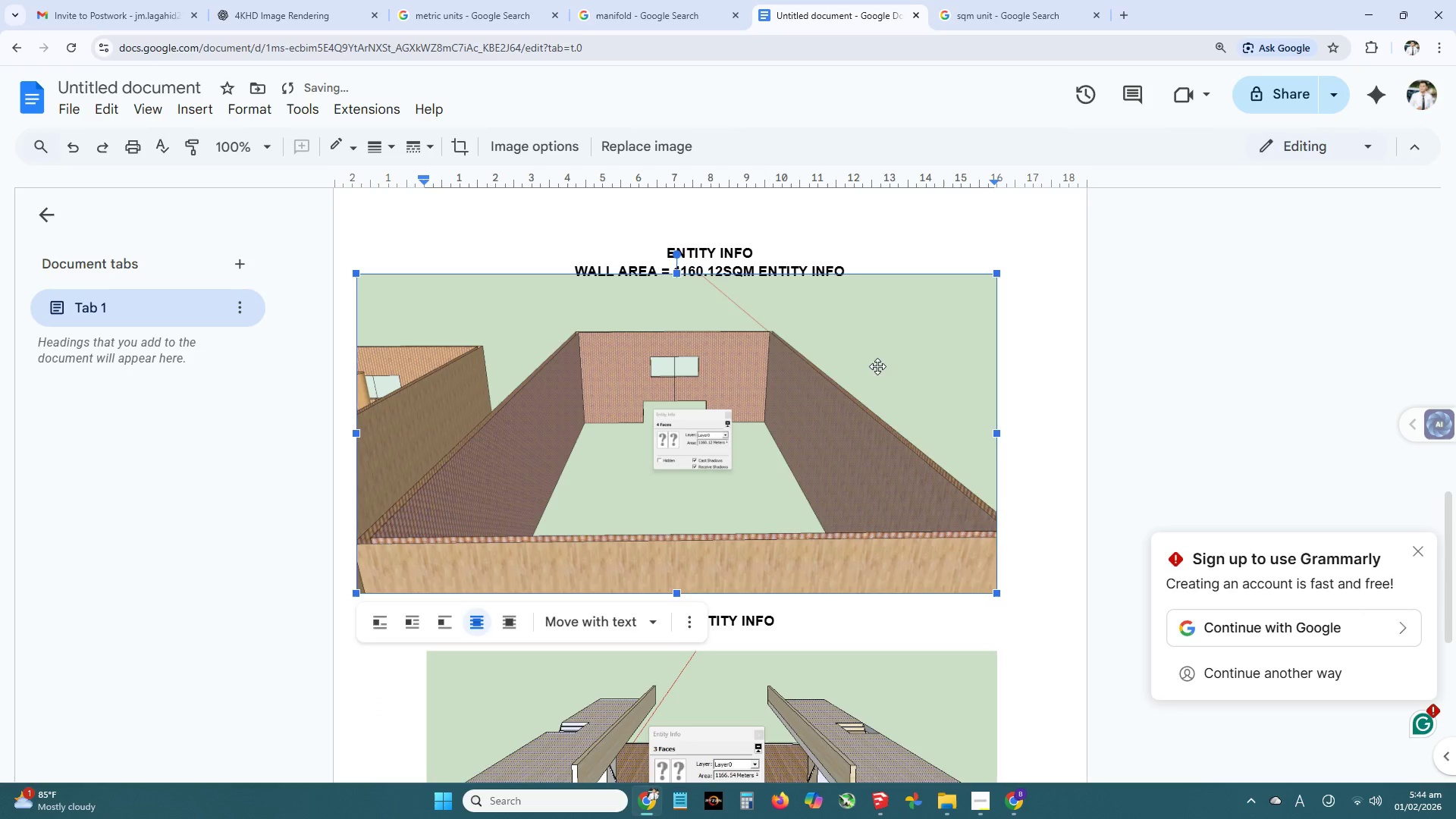 
left_click_drag(start_coordinate=[877, 367], to_coordinate=[908, 379])
 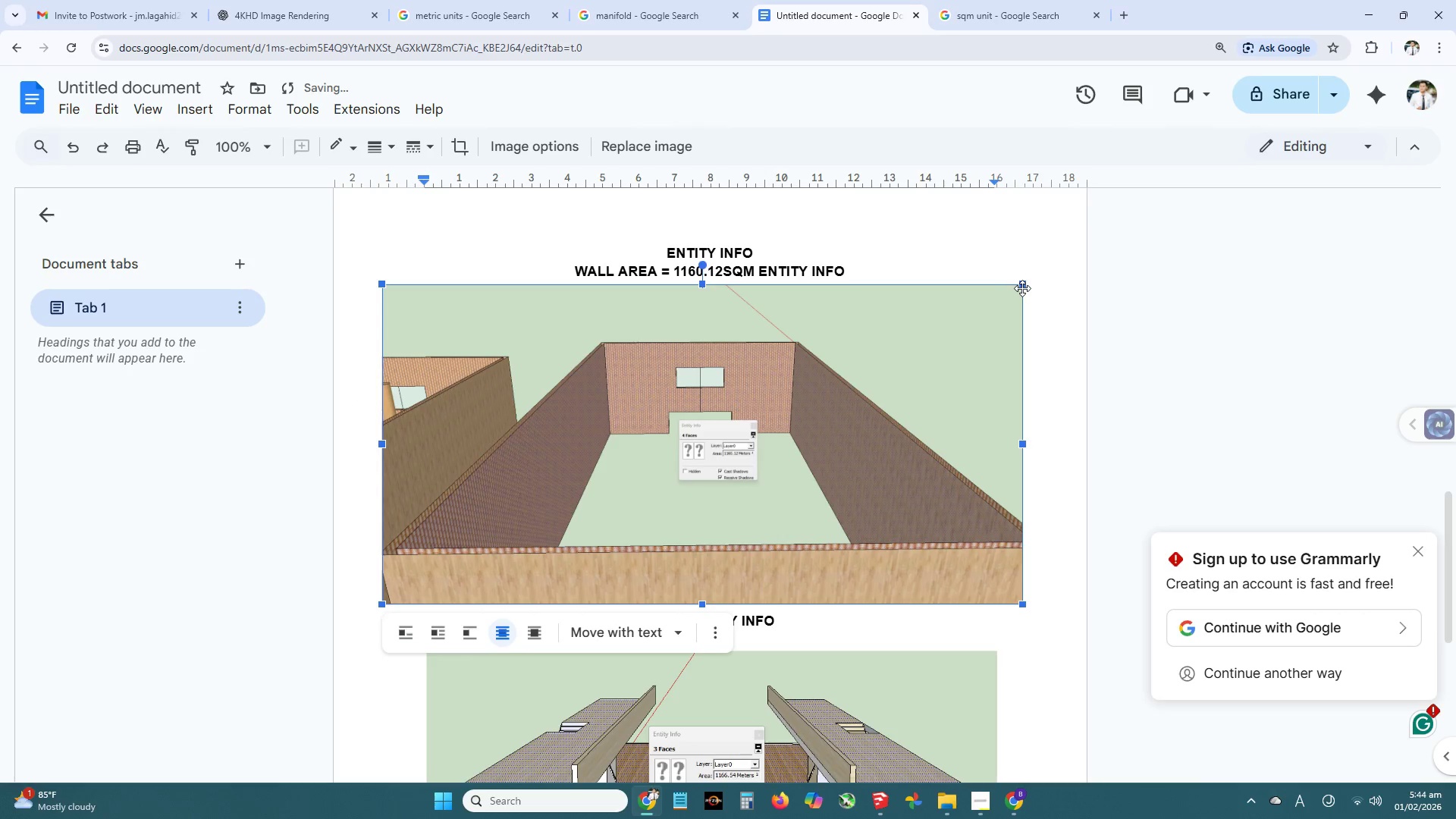 
left_click_drag(start_coordinate=[1022, 287], to_coordinate=[987, 304])
 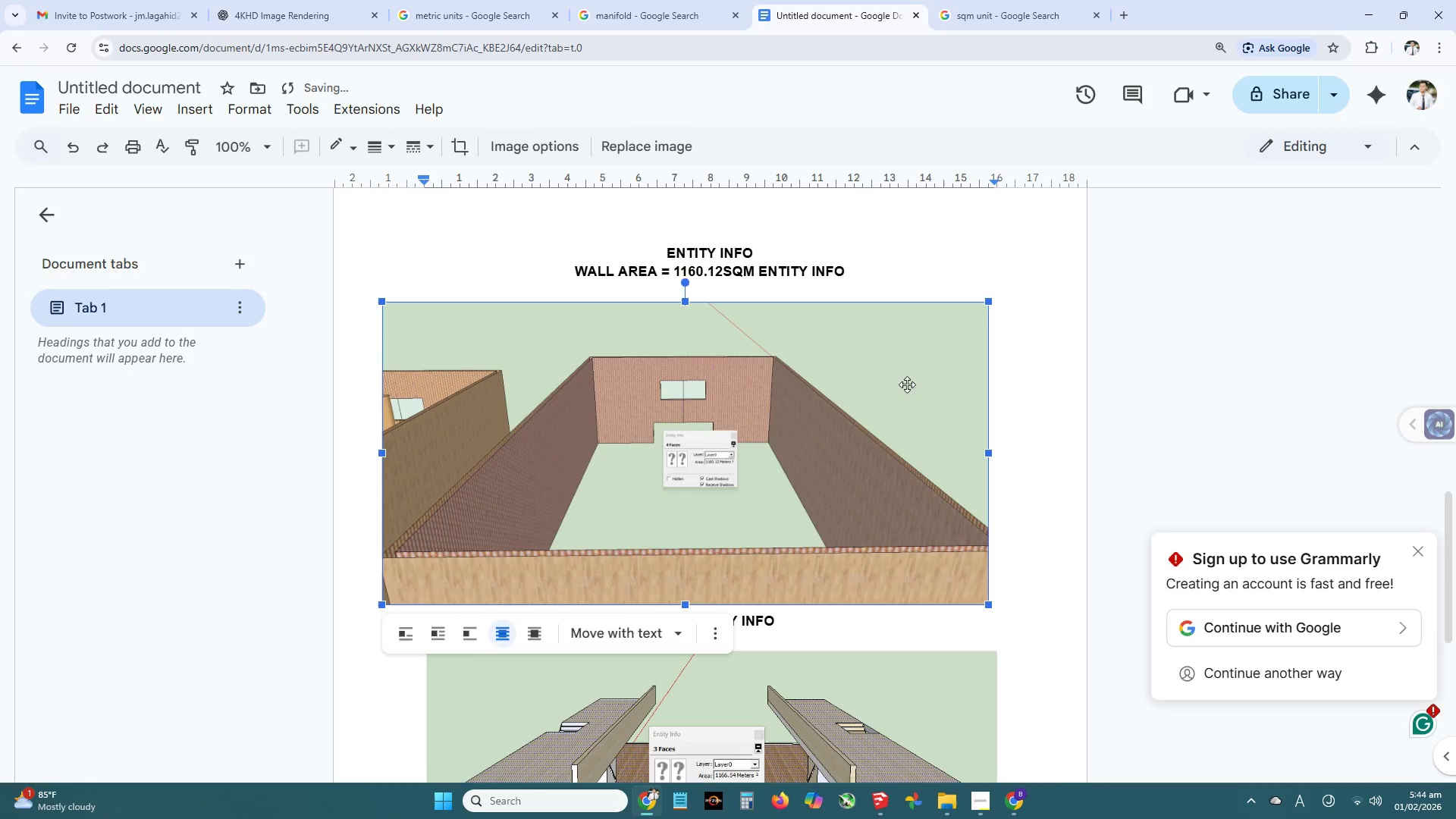 
left_click_drag(start_coordinate=[907, 384], to_coordinate=[942, 369])
 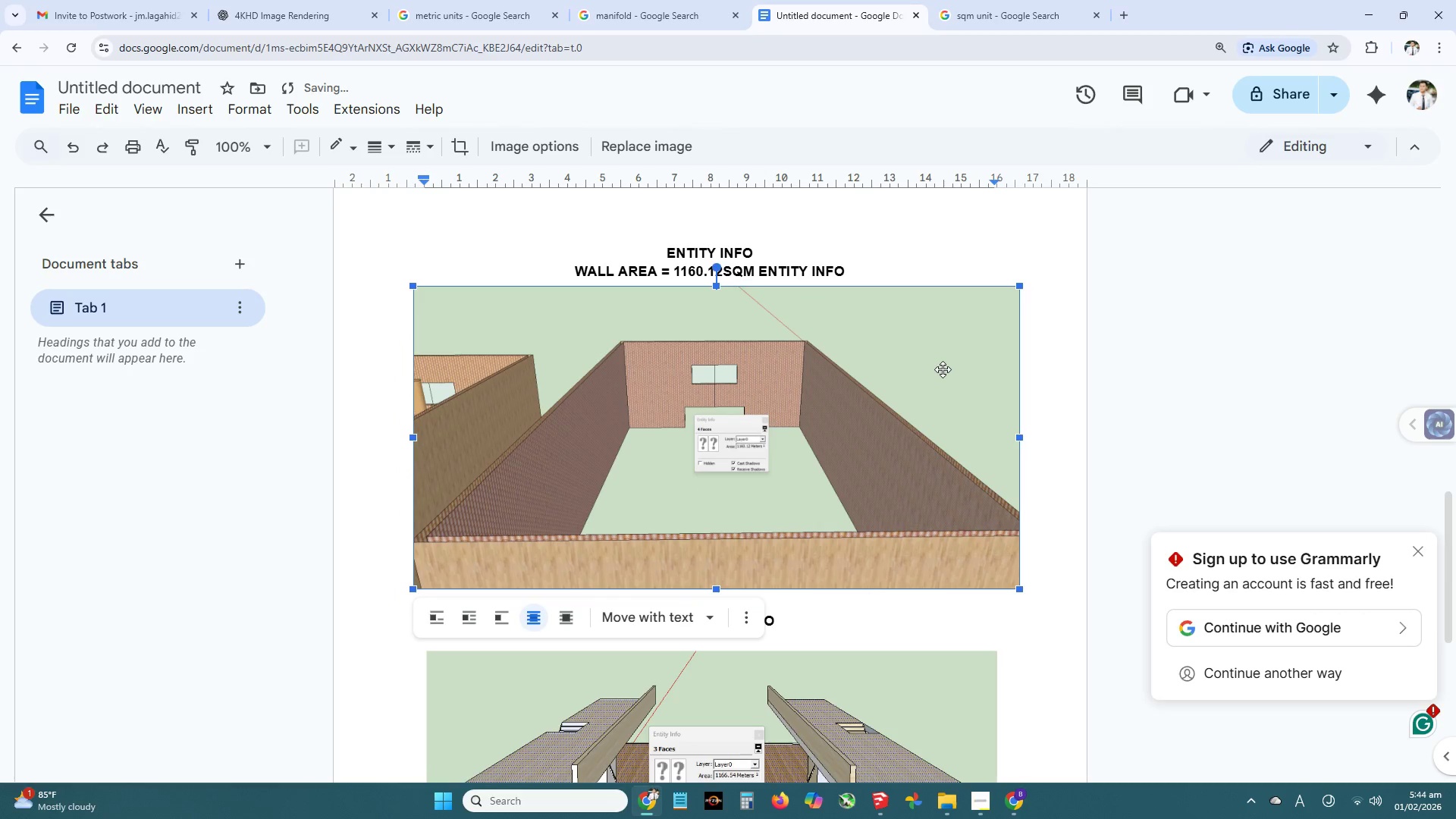 
left_click_drag(start_coordinate=[943, 369], to_coordinate=[937, 369])
 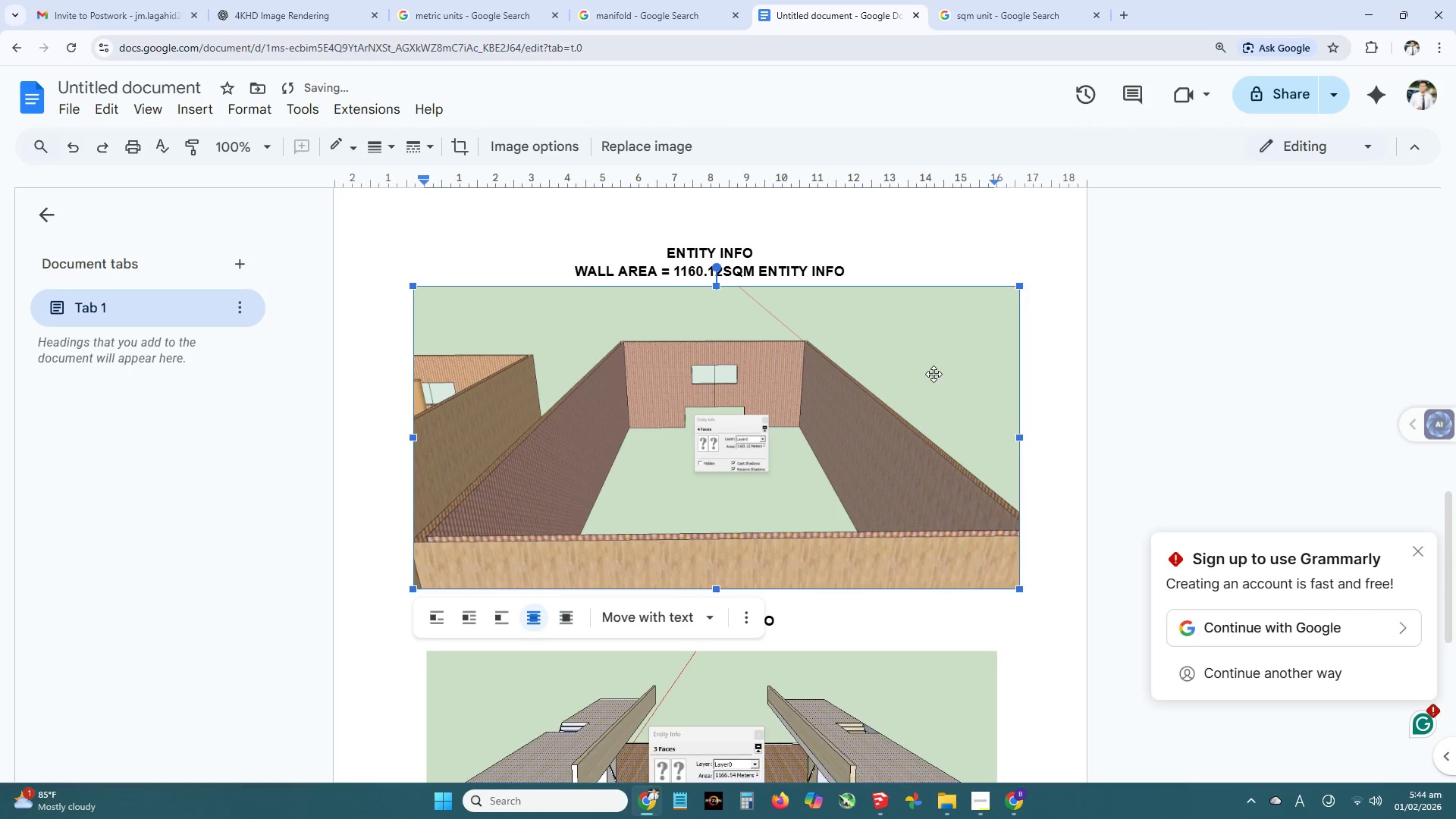 
scroll: coordinate [934, 374], scroll_direction: down, amount: 1.0
 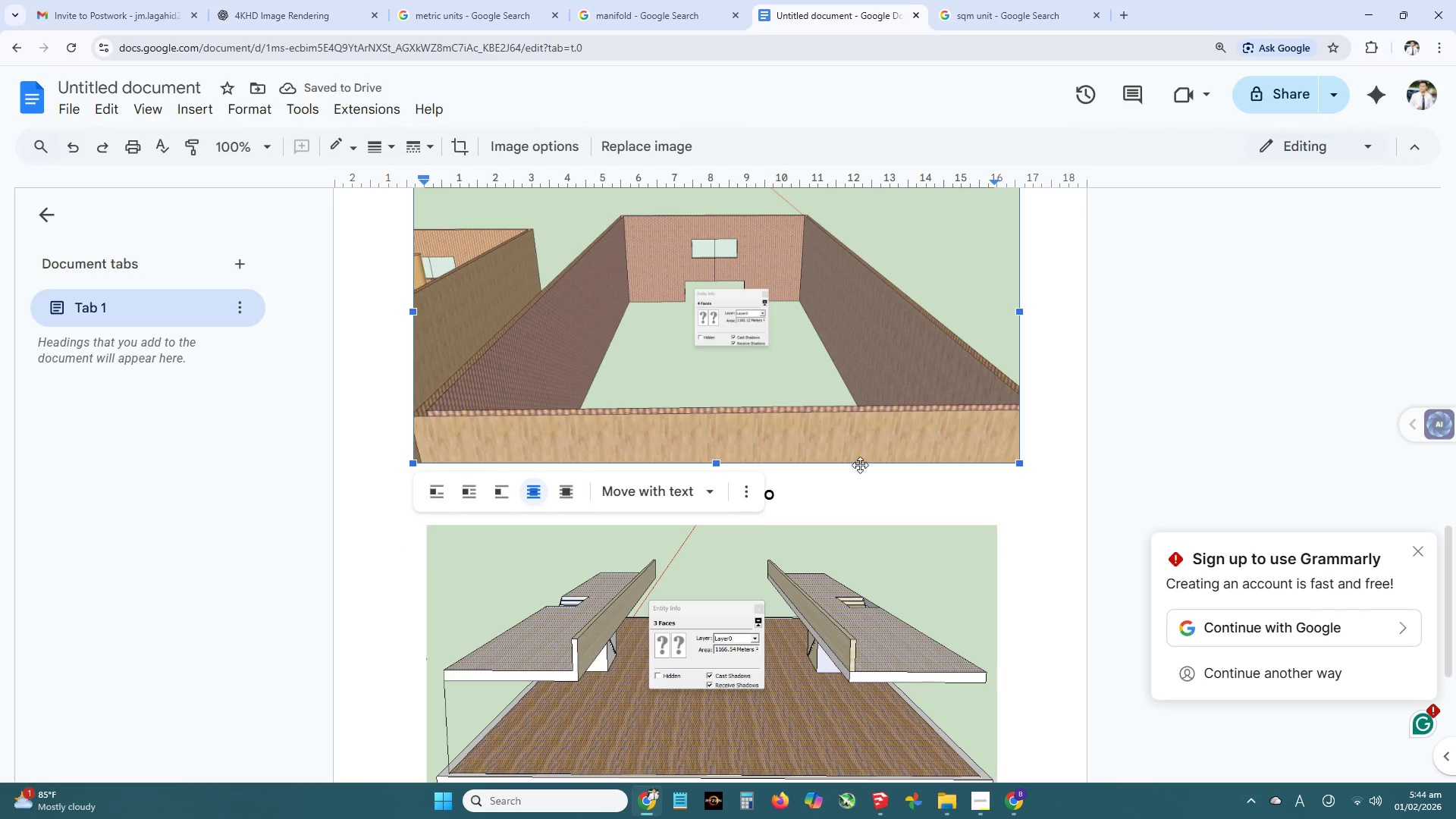 
left_click([859, 474])
 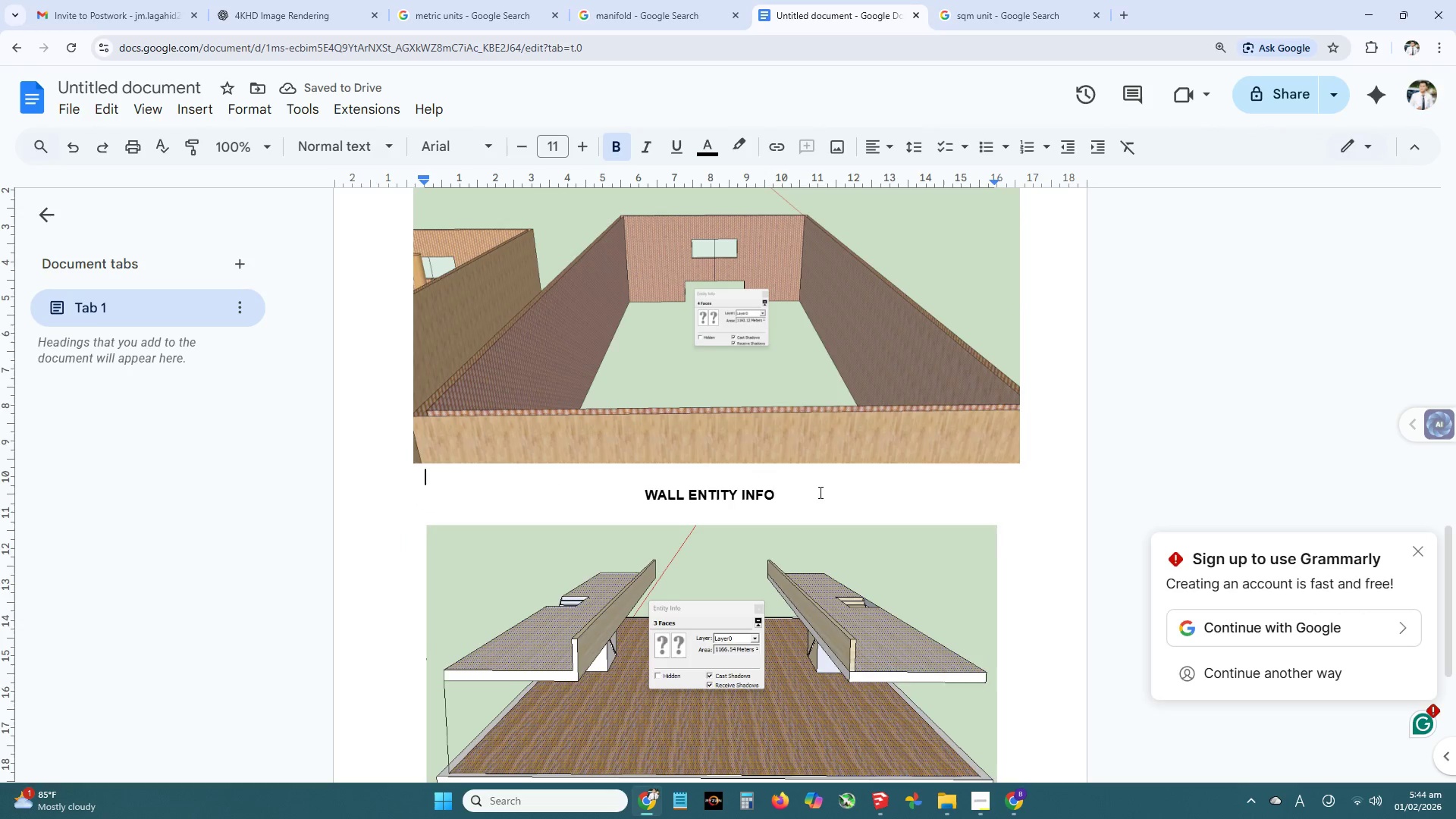 
scroll: coordinate [815, 494], scroll_direction: up, amount: 1.0
 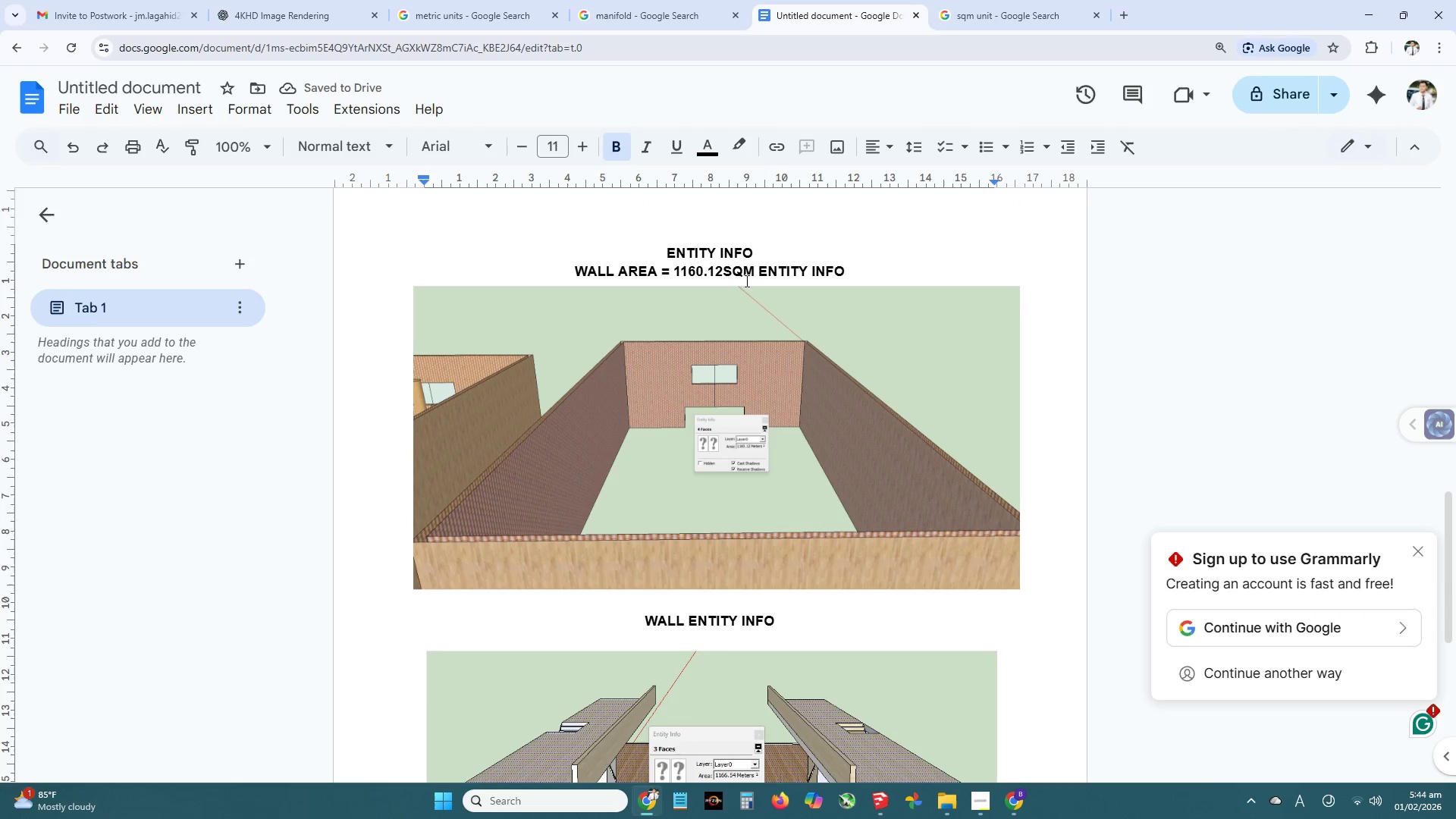 
left_click([726, 260])
 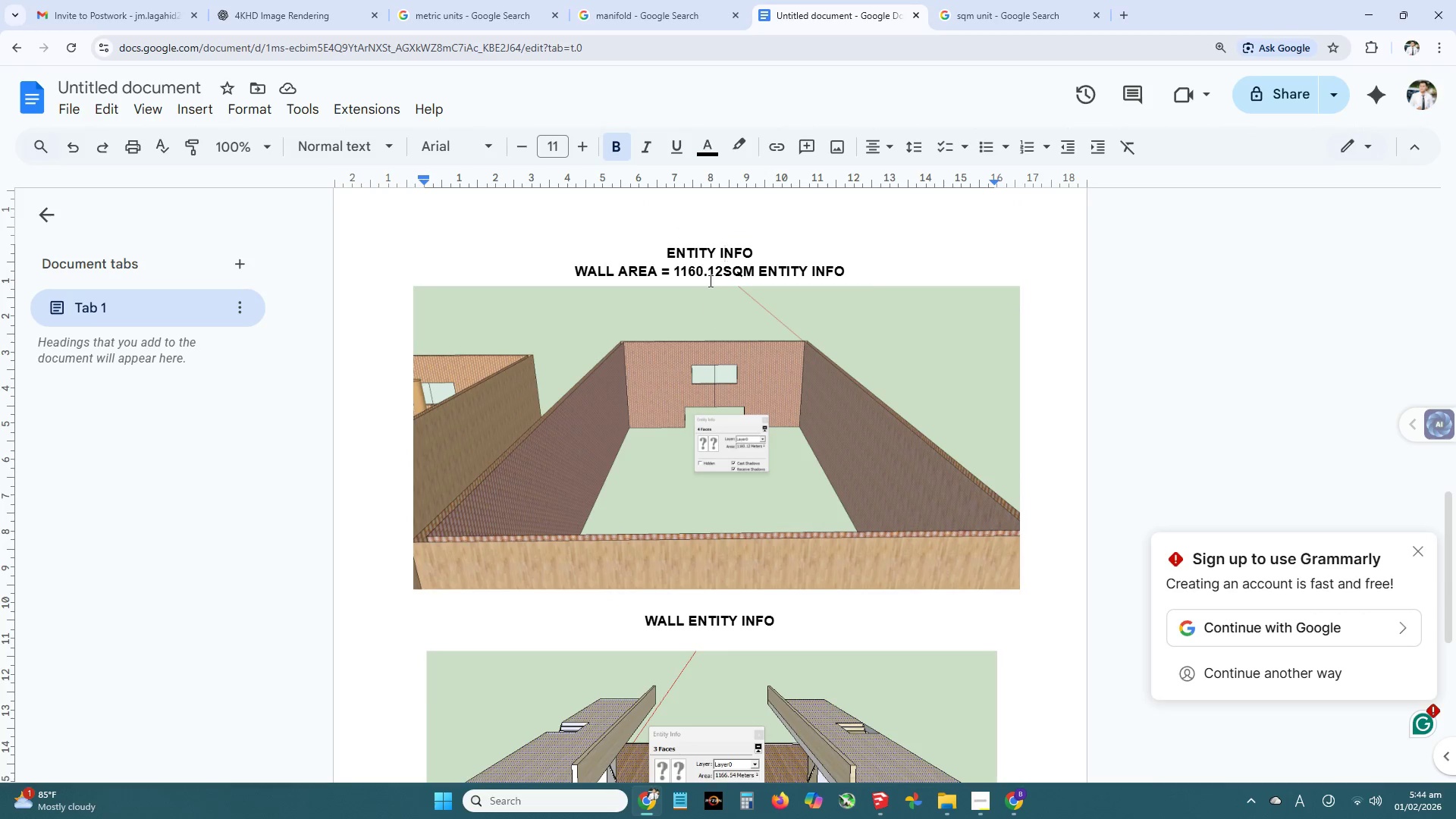 
left_click_drag(start_coordinate=[666, 249], to_coordinate=[860, 268])
 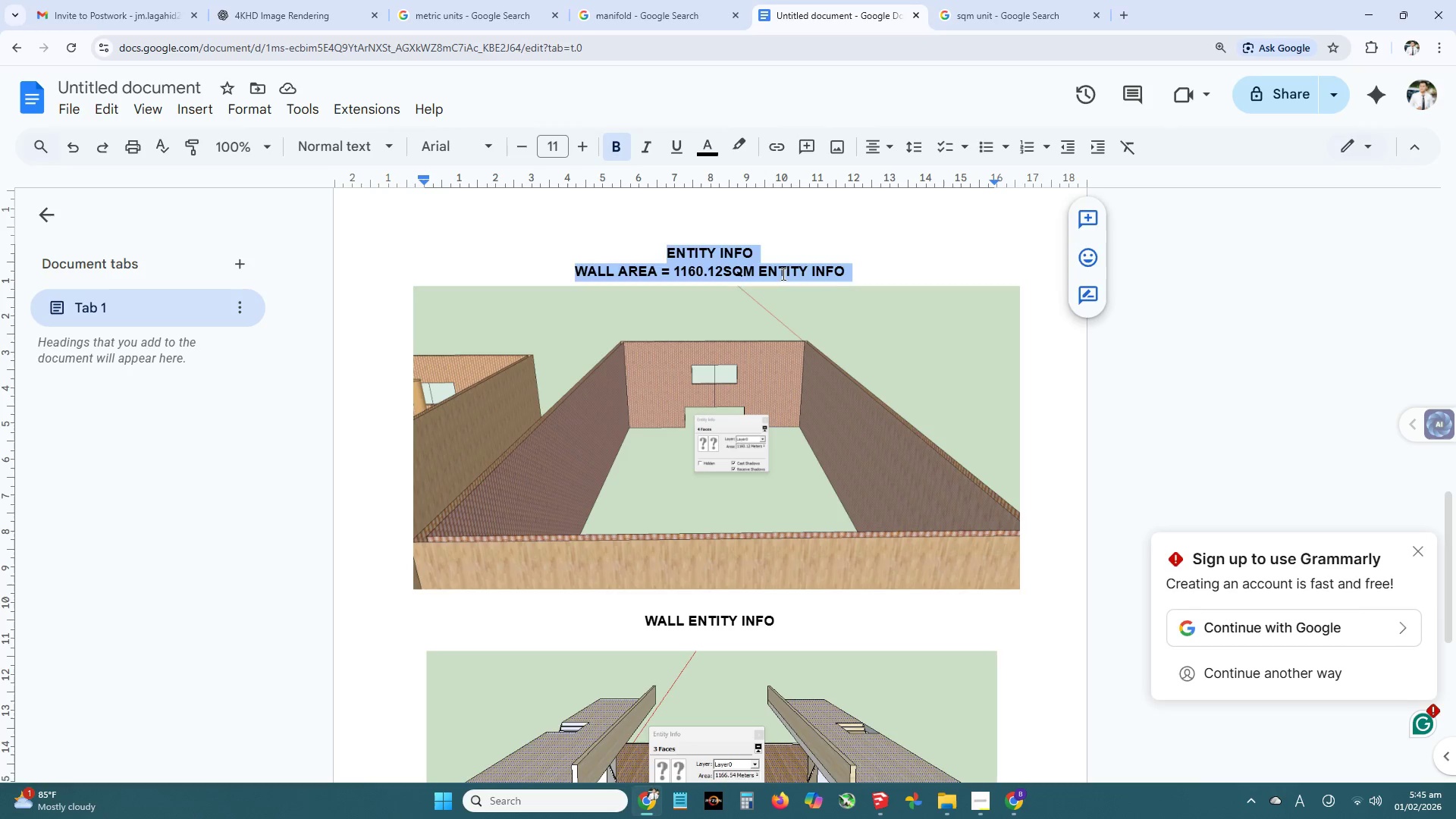 
left_click([782, 274])
 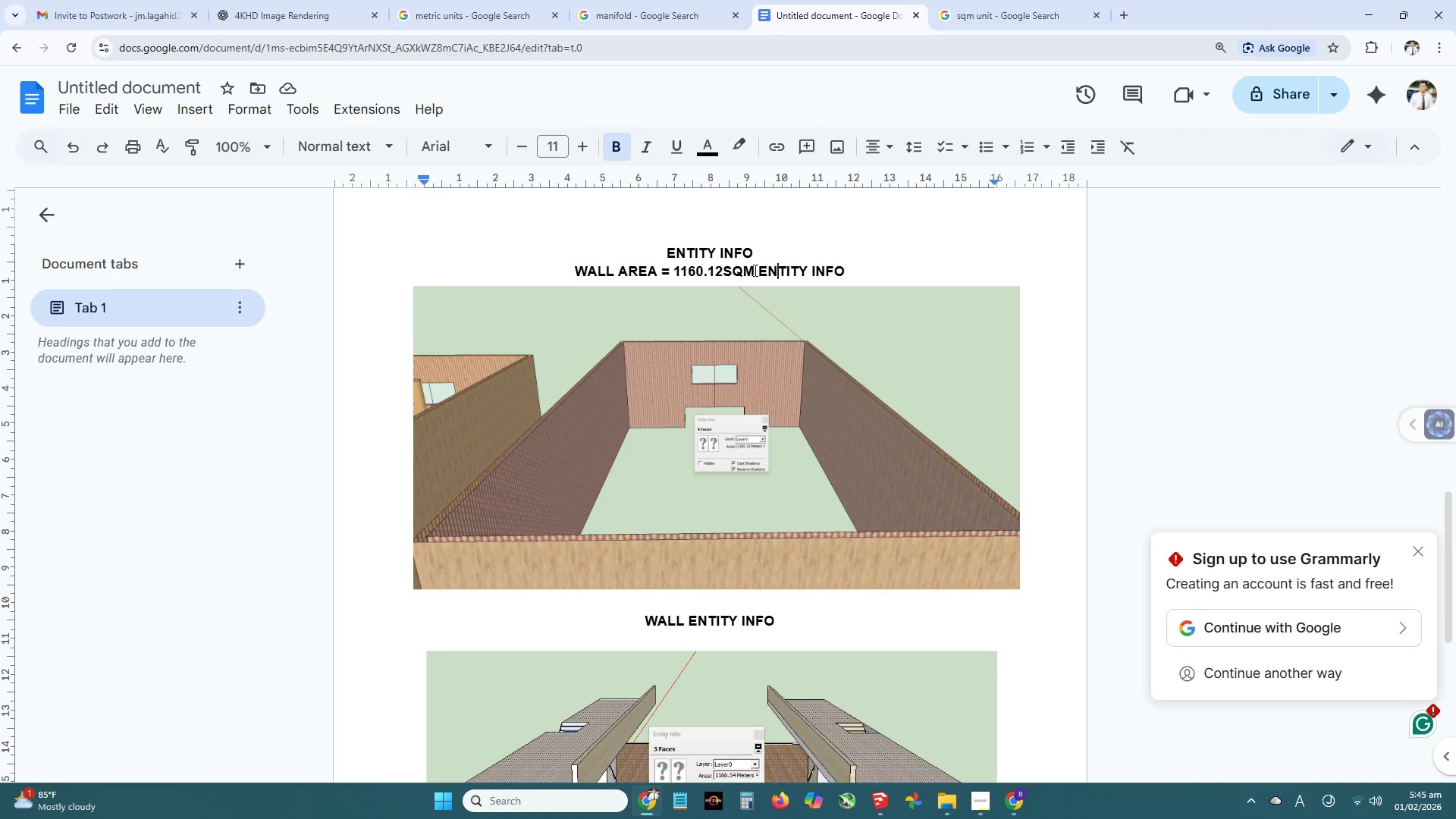 
left_click_drag(start_coordinate=[754, 270], to_coordinate=[843, 271])
 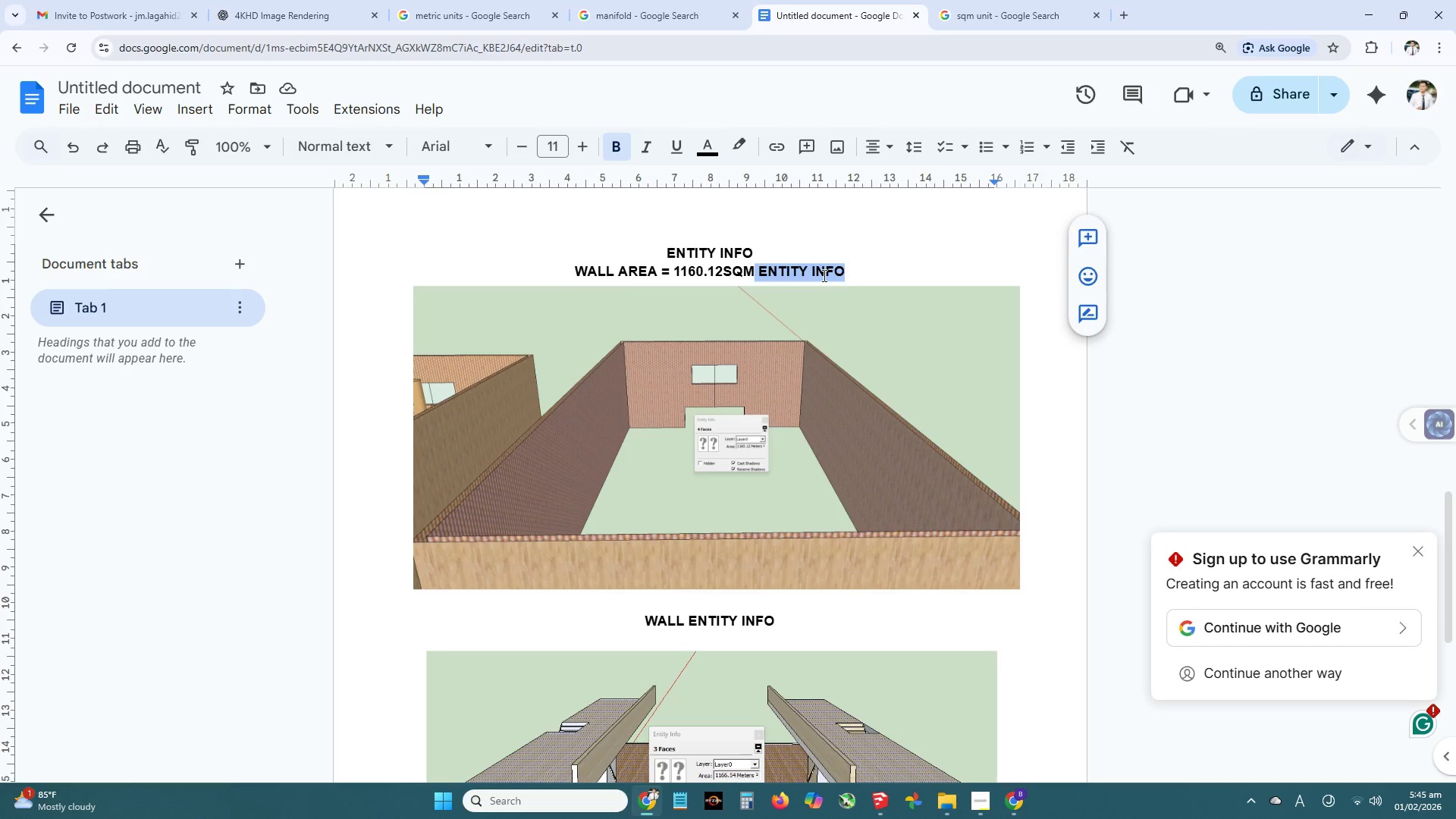 
key(Backspace)
 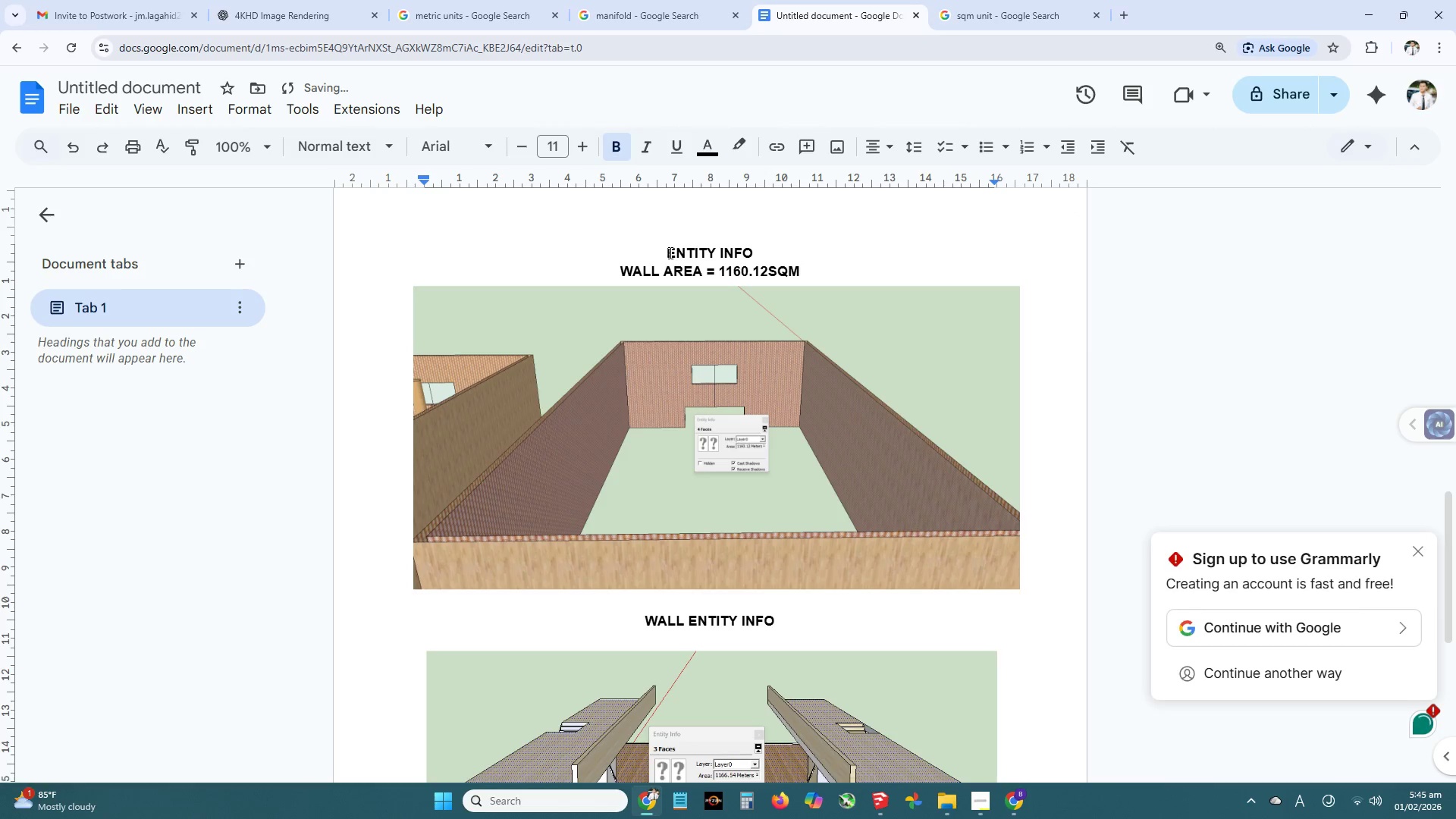 
left_click_drag(start_coordinate=[667, 251], to_coordinate=[814, 271])
 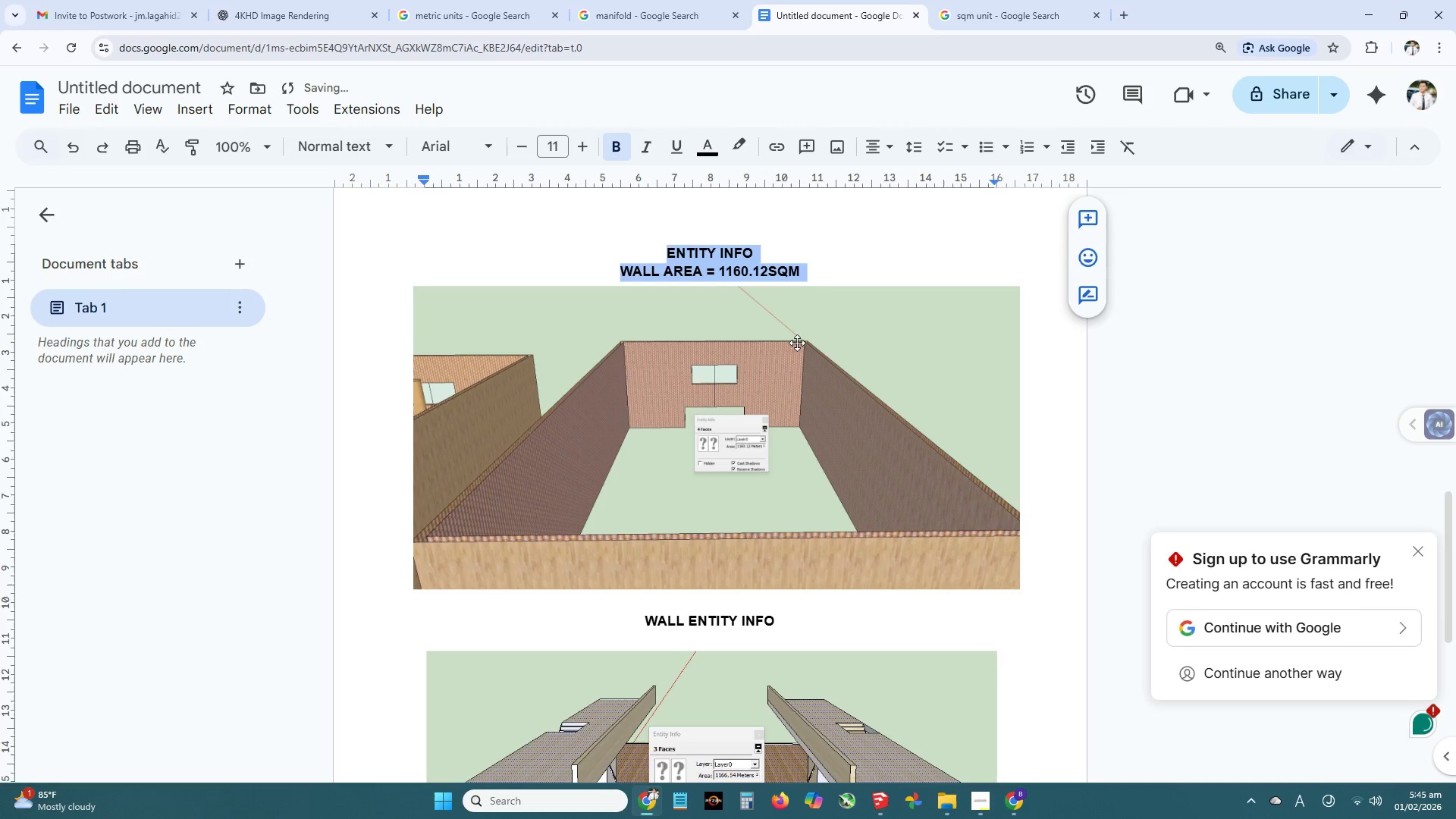 
key(Control+C)
 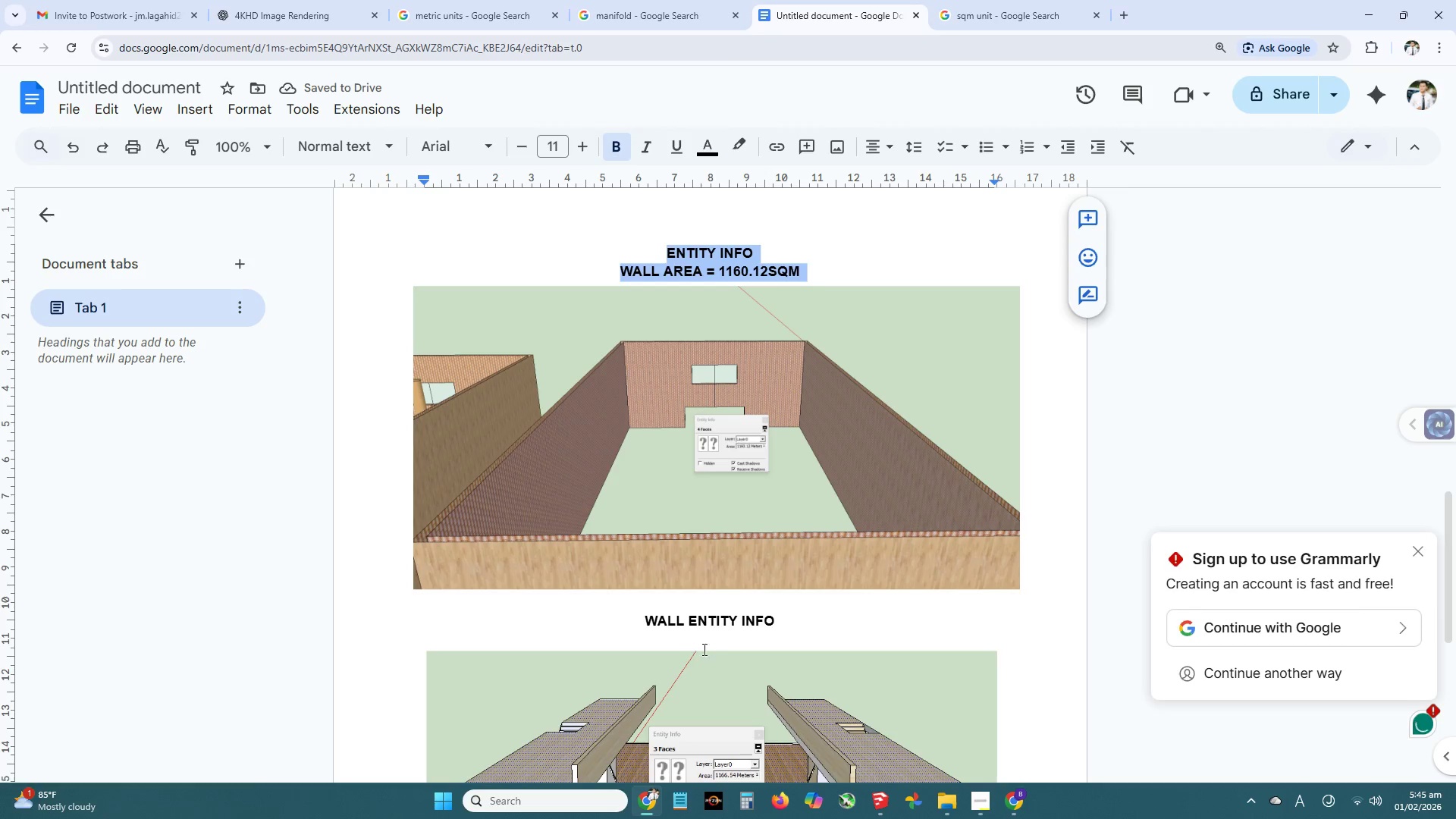 
left_click([687, 631])
 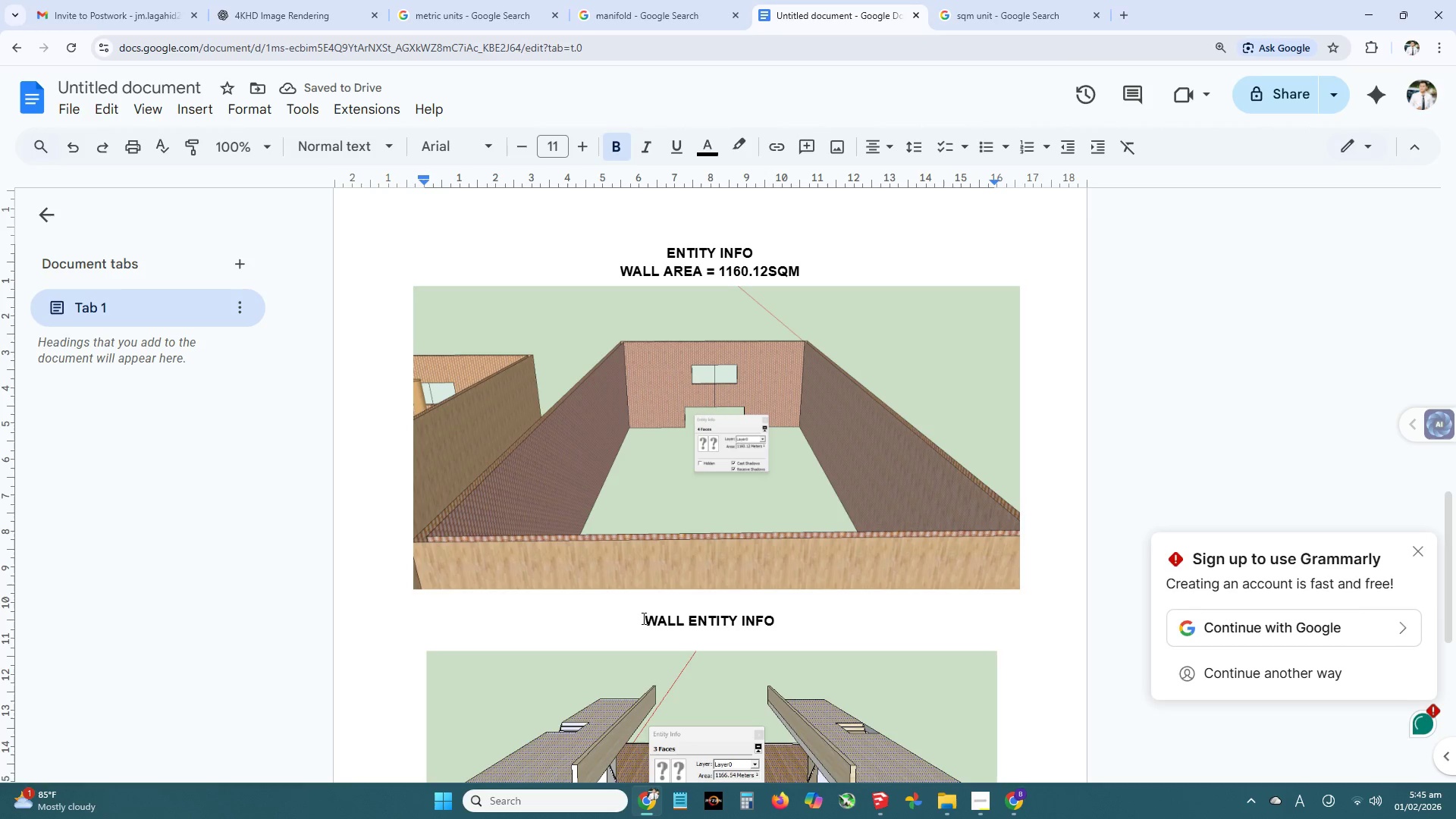 
left_click_drag(start_coordinate=[645, 618], to_coordinate=[775, 625])
 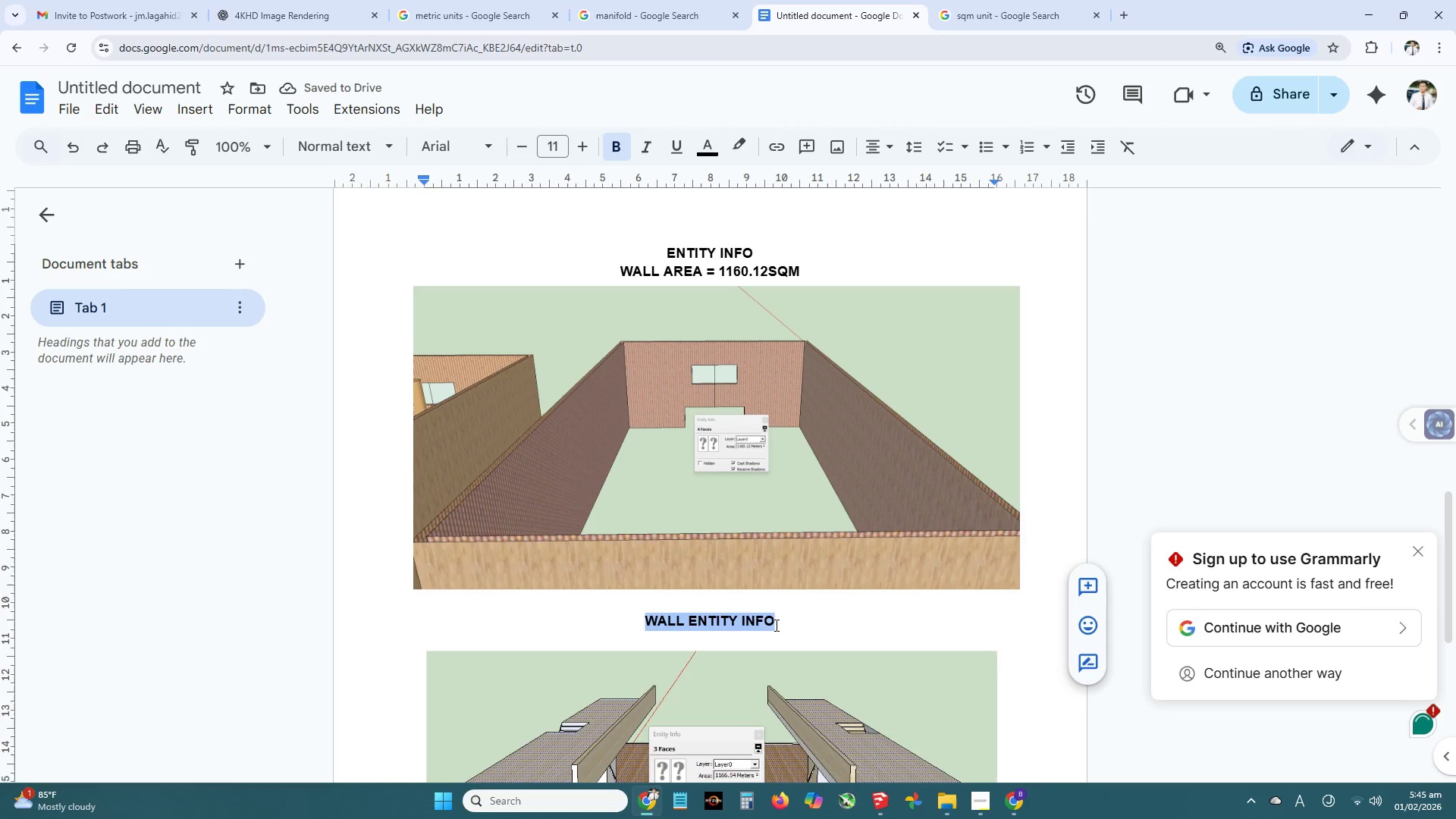 
key(Control+ControlLeft)
 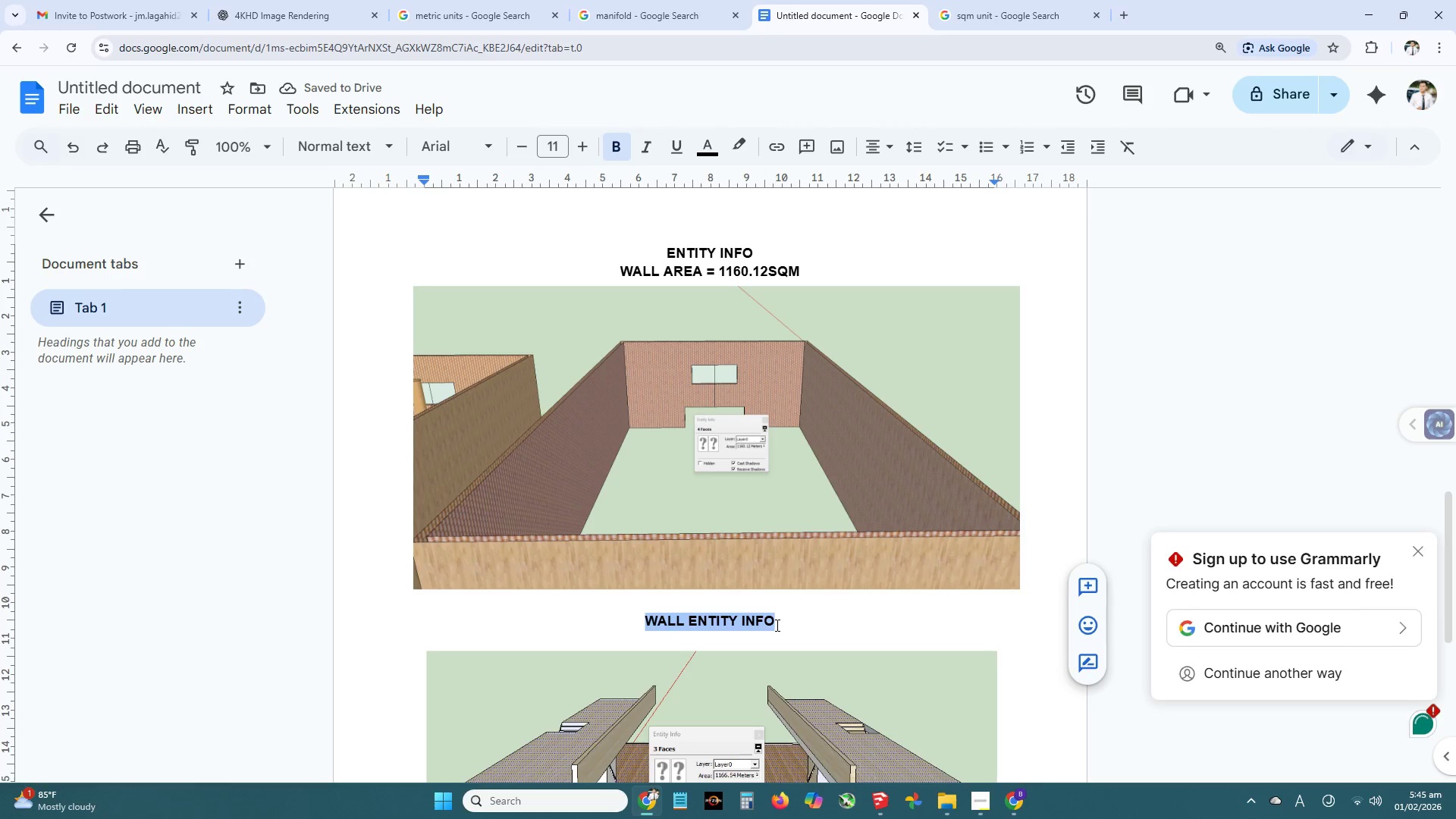 
key(Control+V)
 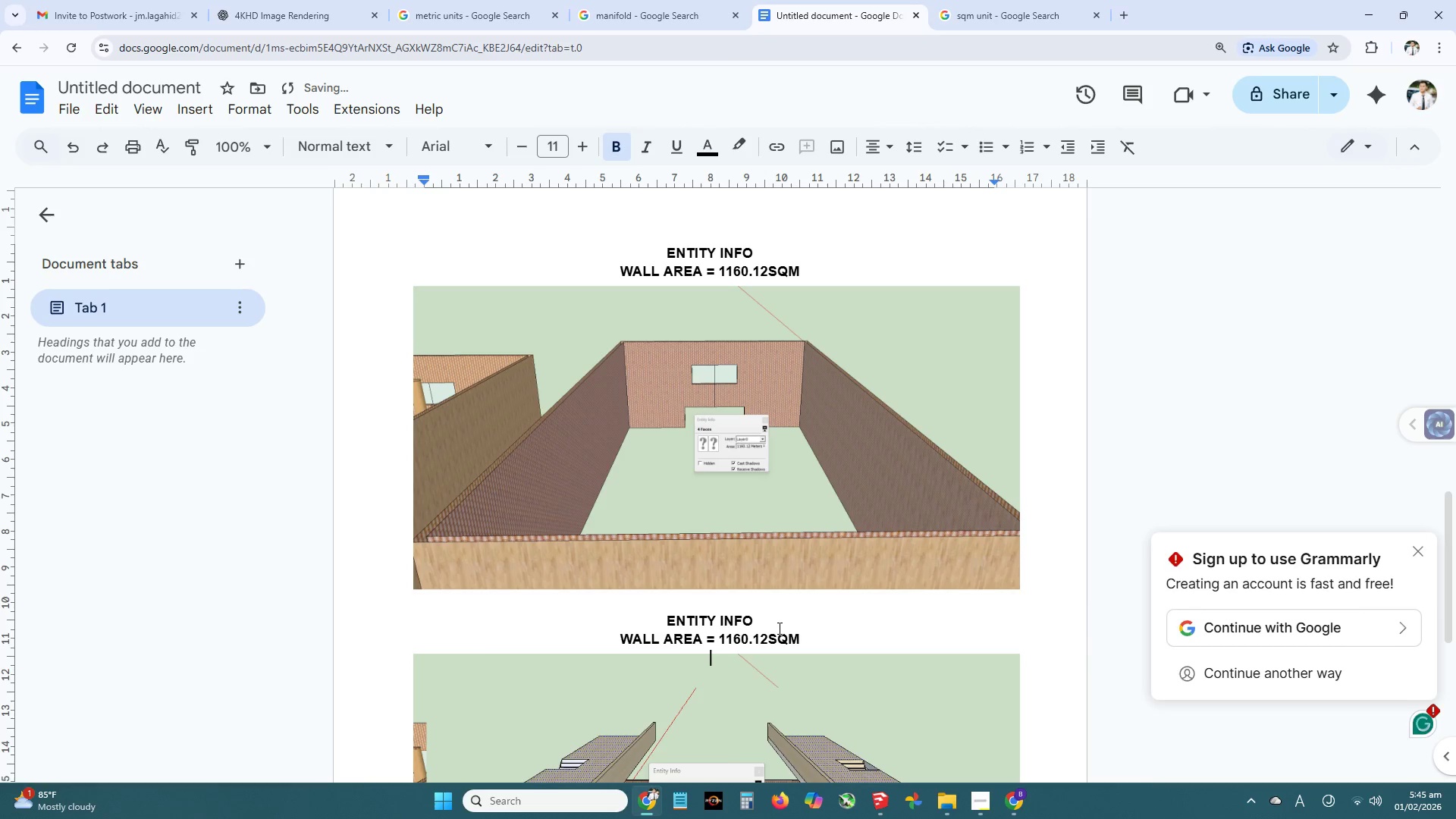 
scroll: coordinate [773, 623], scroll_direction: down, amount: 2.0
 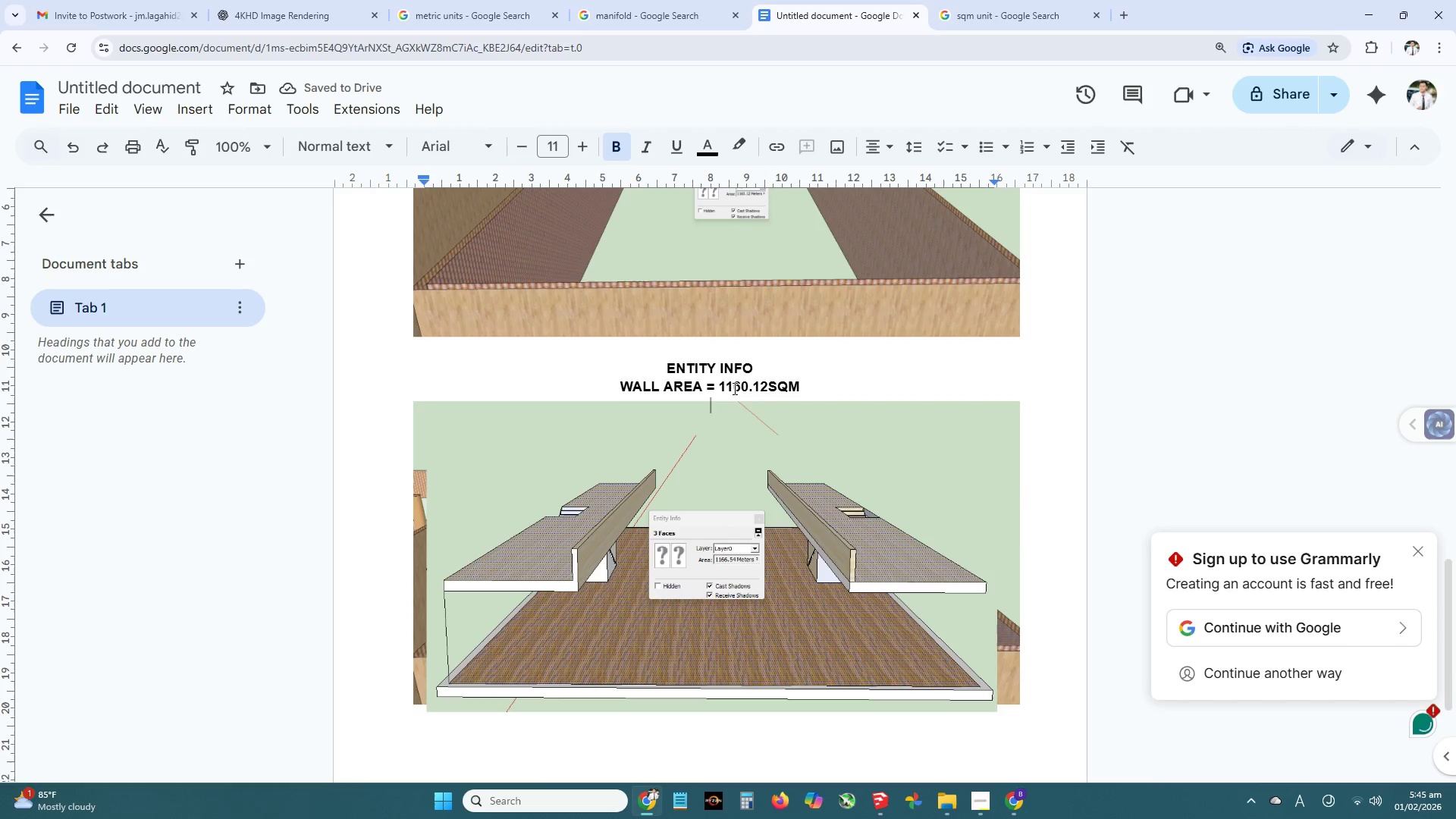 
left_click_drag(start_coordinate=[720, 384], to_coordinate=[765, 383])
 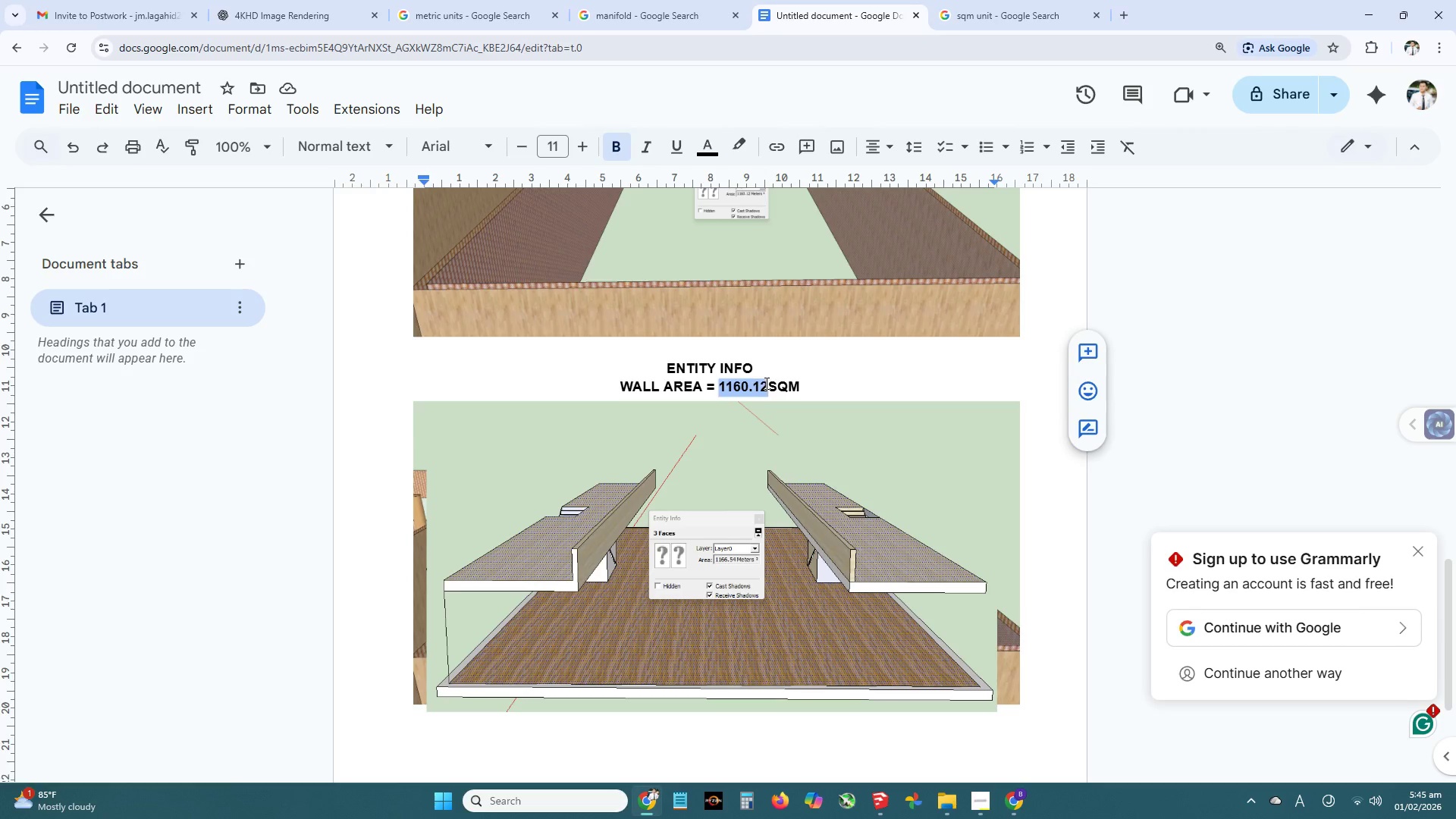 
key(Numpad1)
 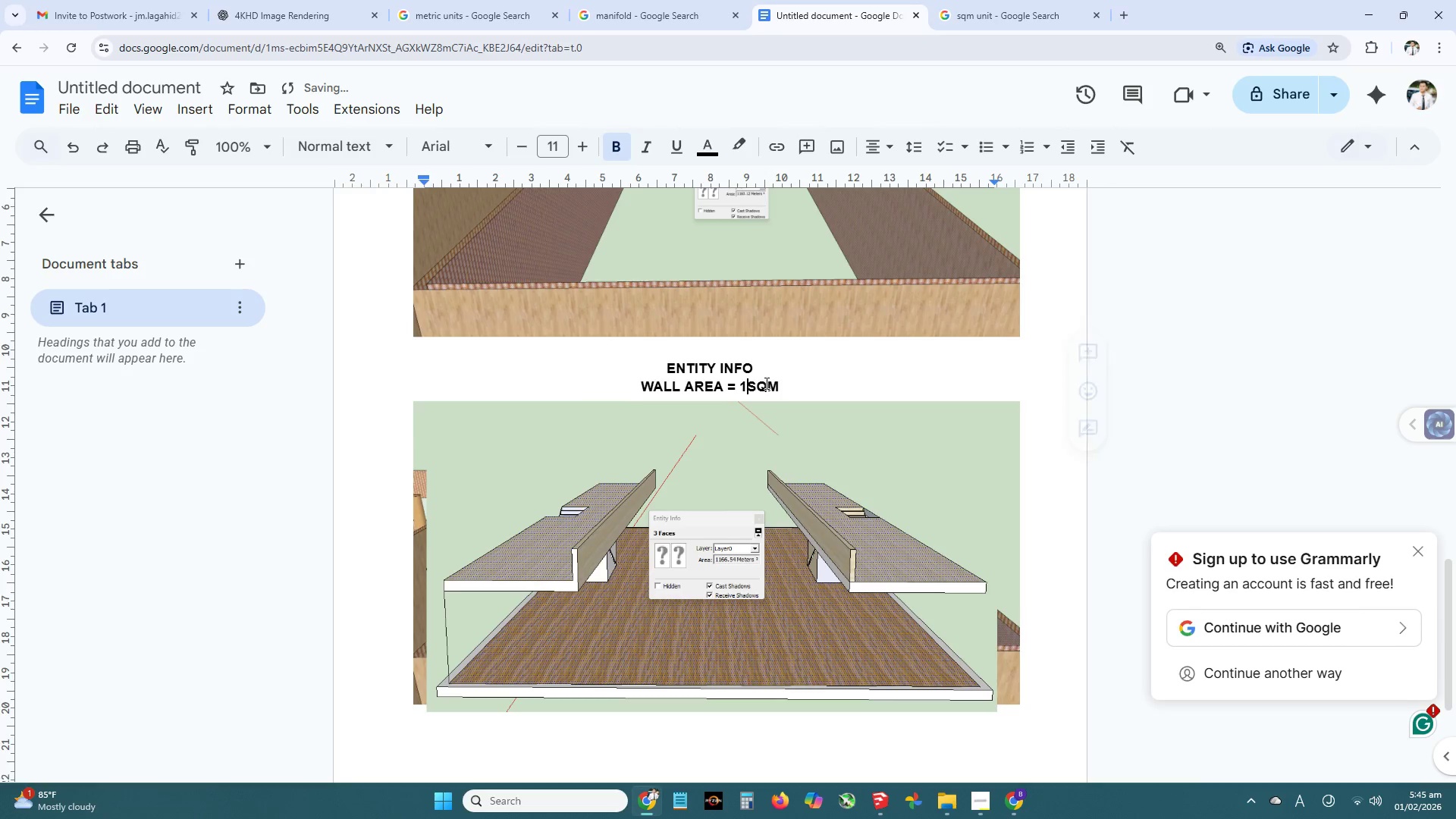 
key(Numpad1)
 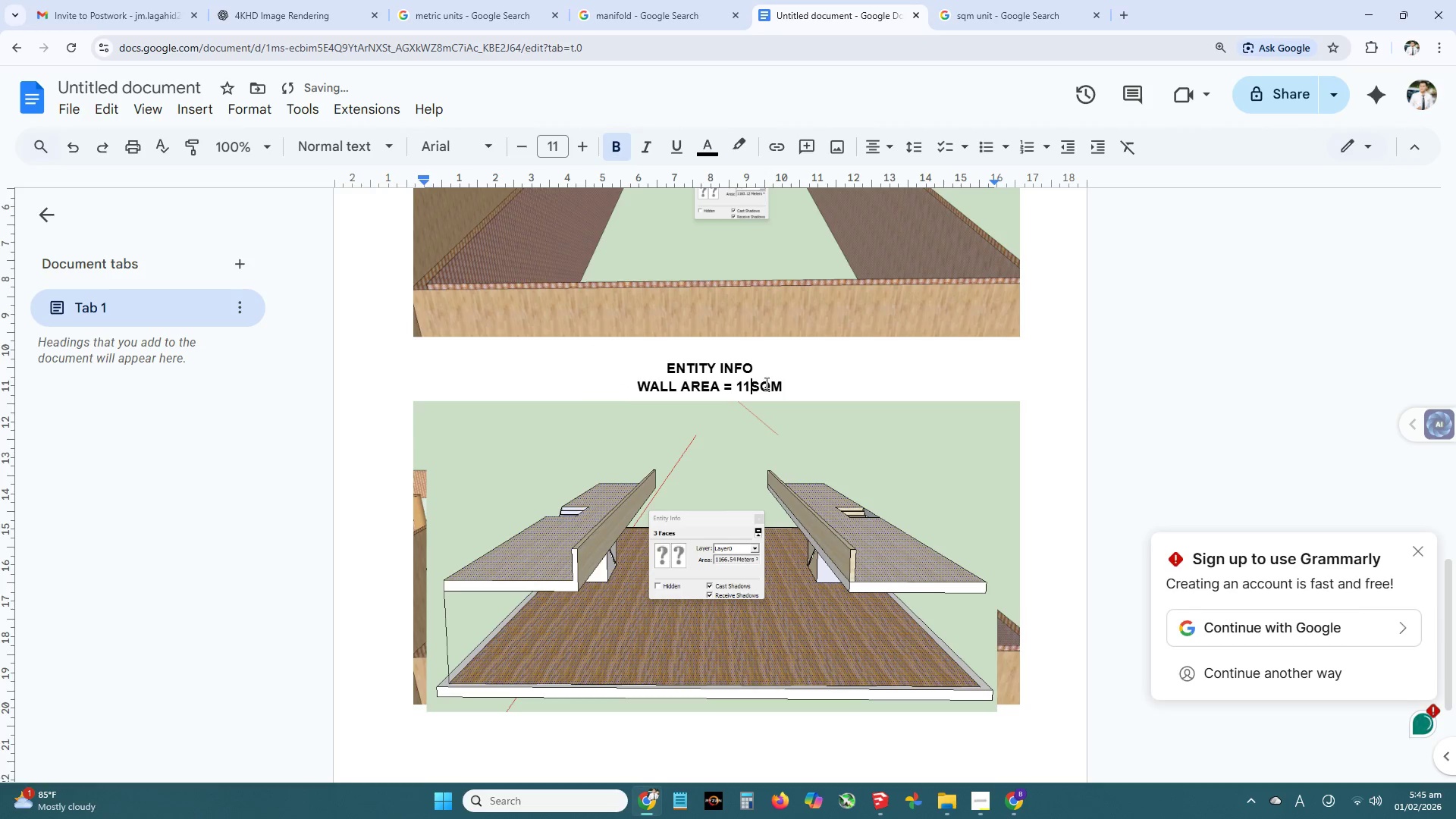 
key(Numpad6)
 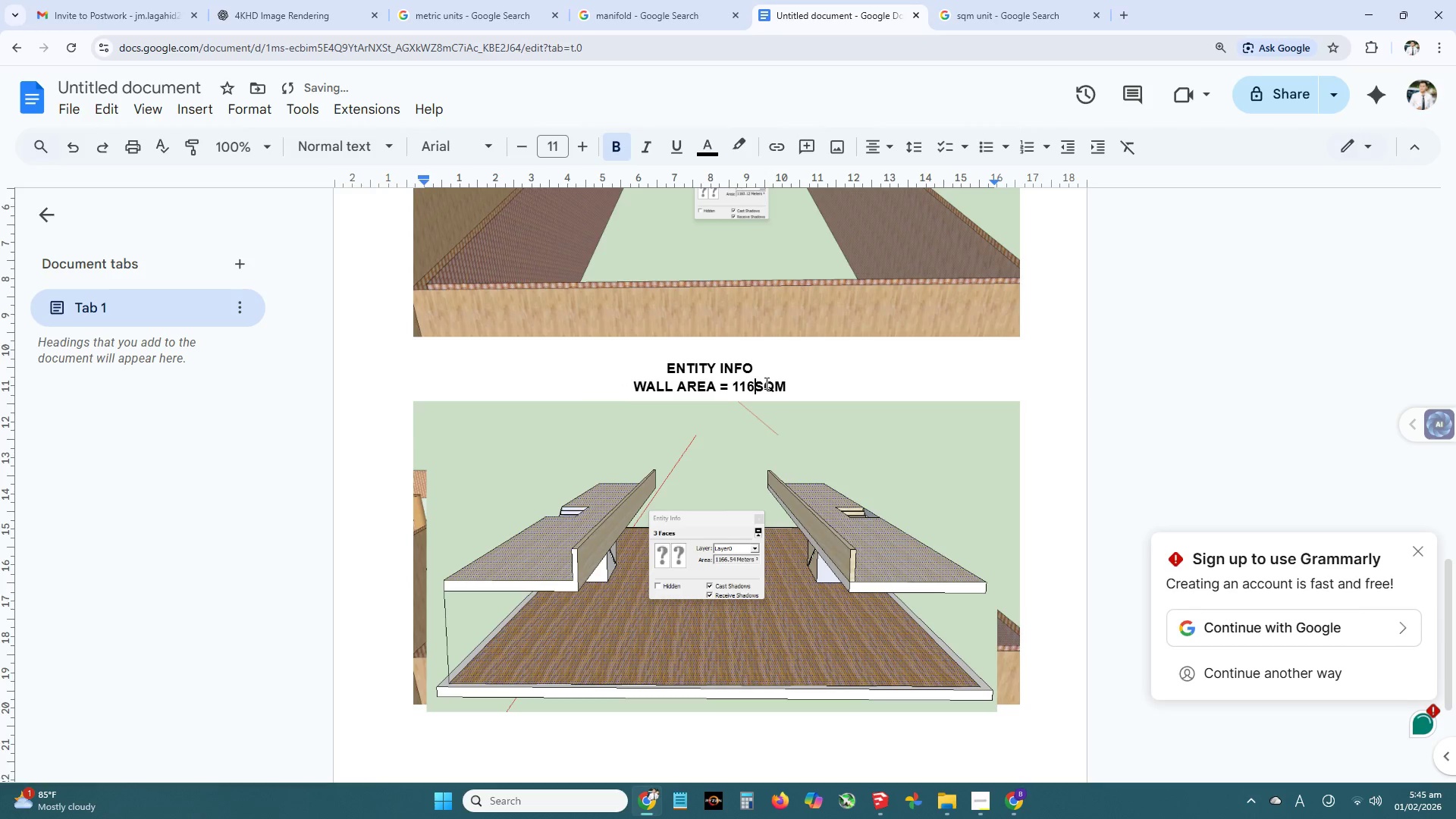 
key(Numpad5)
 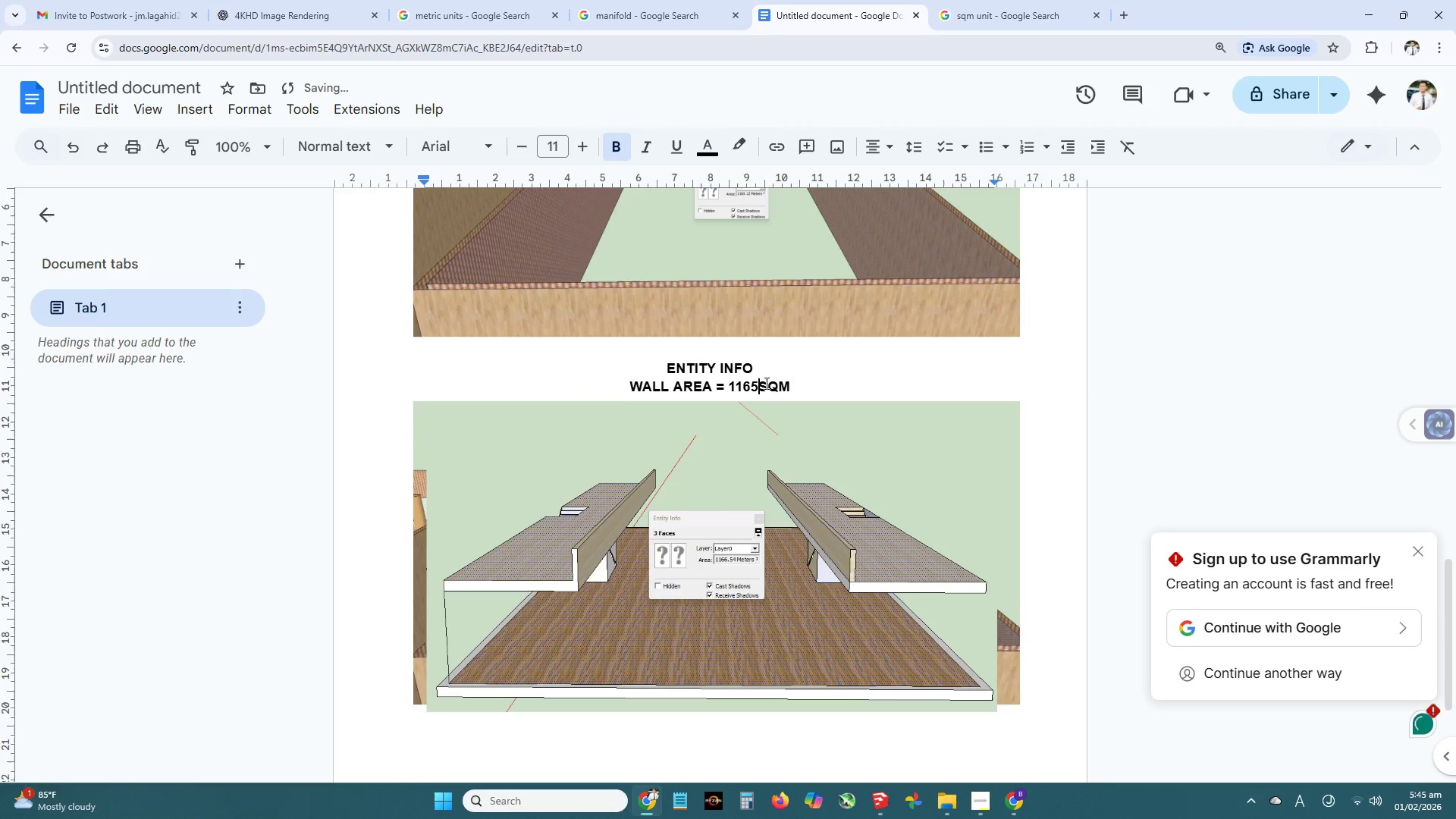 
key(NumpadDecimal)
 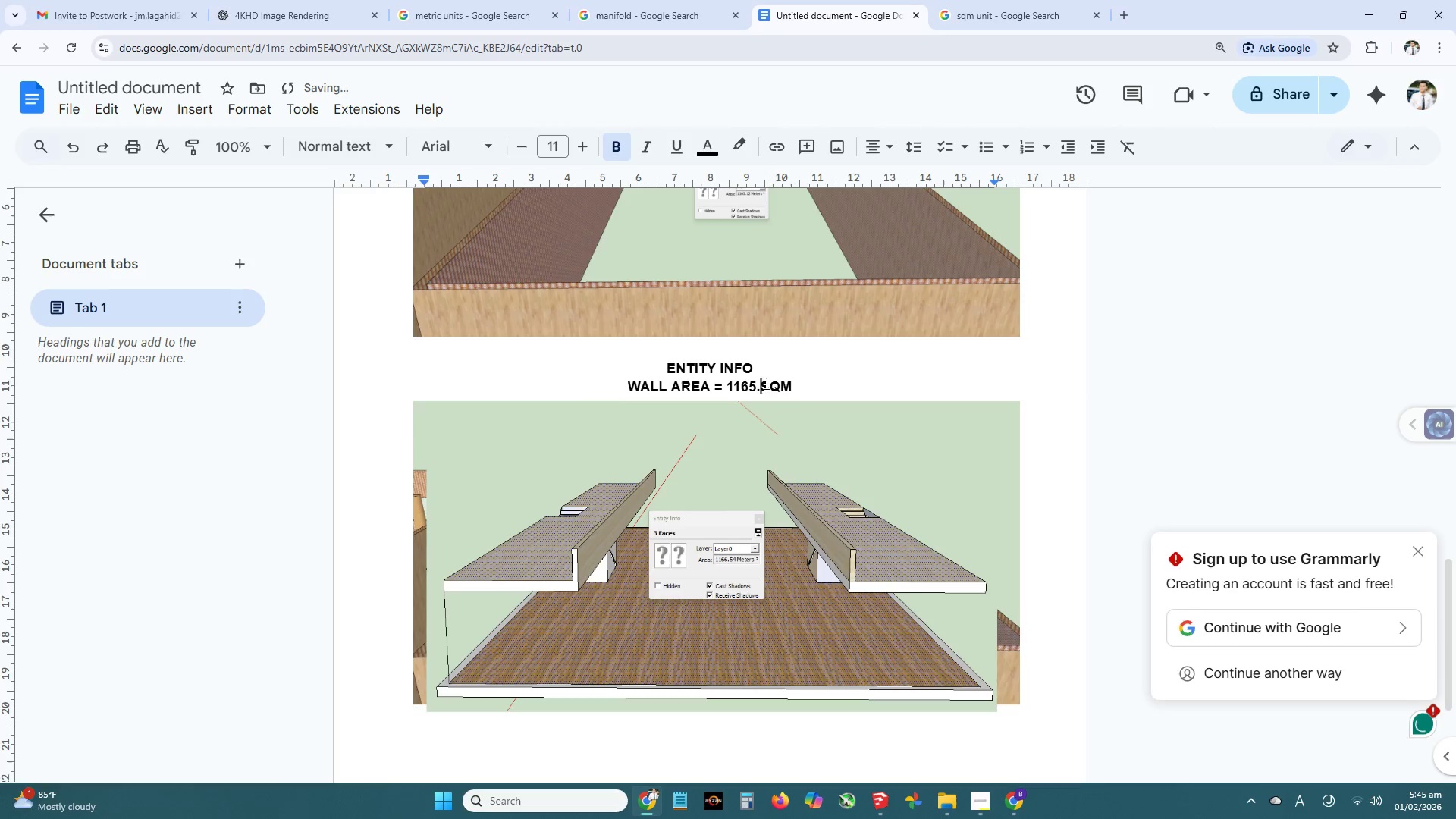 
key(Numpad5)
 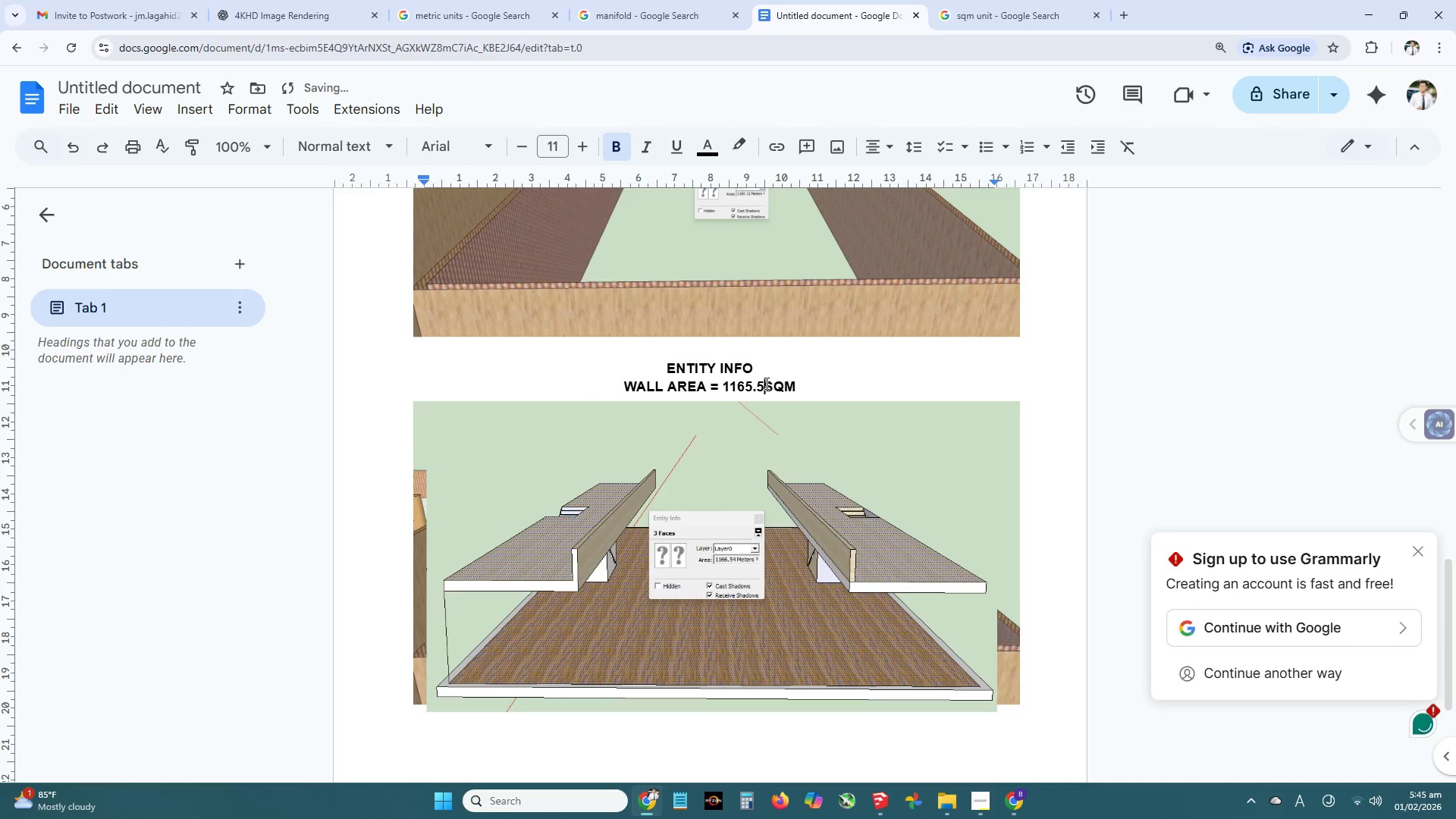 
key(Numpad4)
 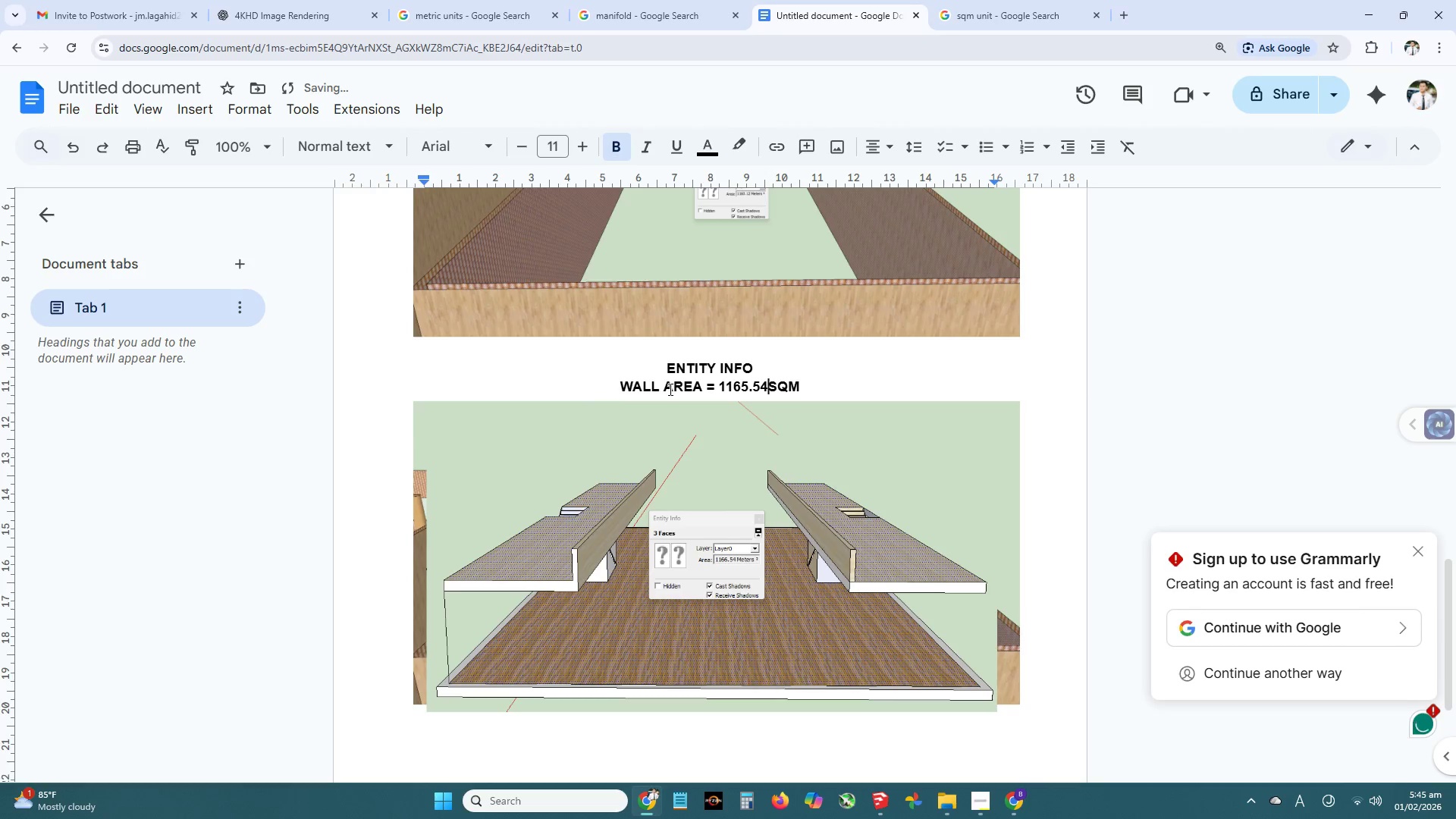 
left_click_drag(start_coordinate=[657, 388], to_coordinate=[624, 387])
 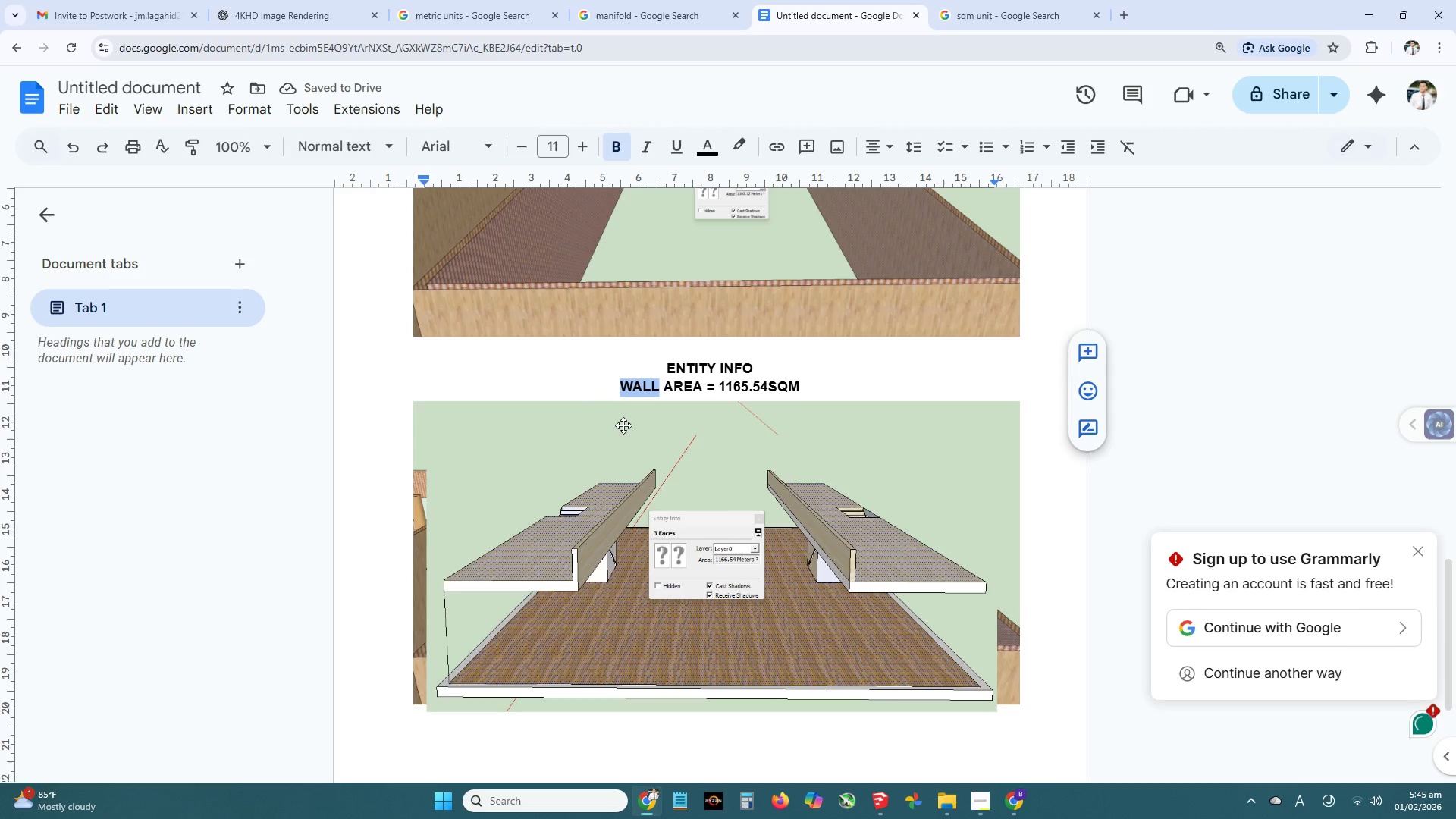 
type(FLOOR)
 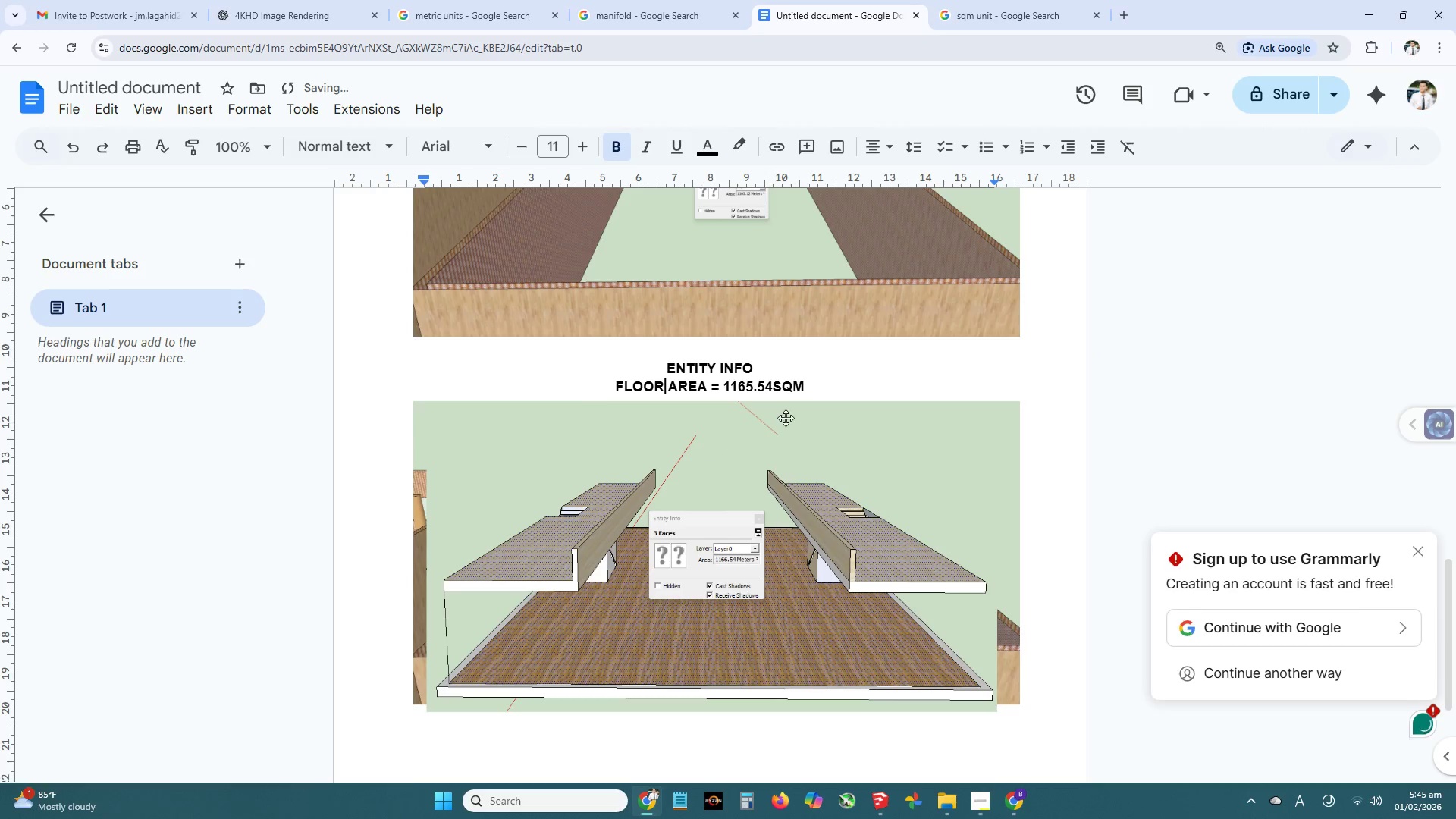 
left_click([825, 388])
 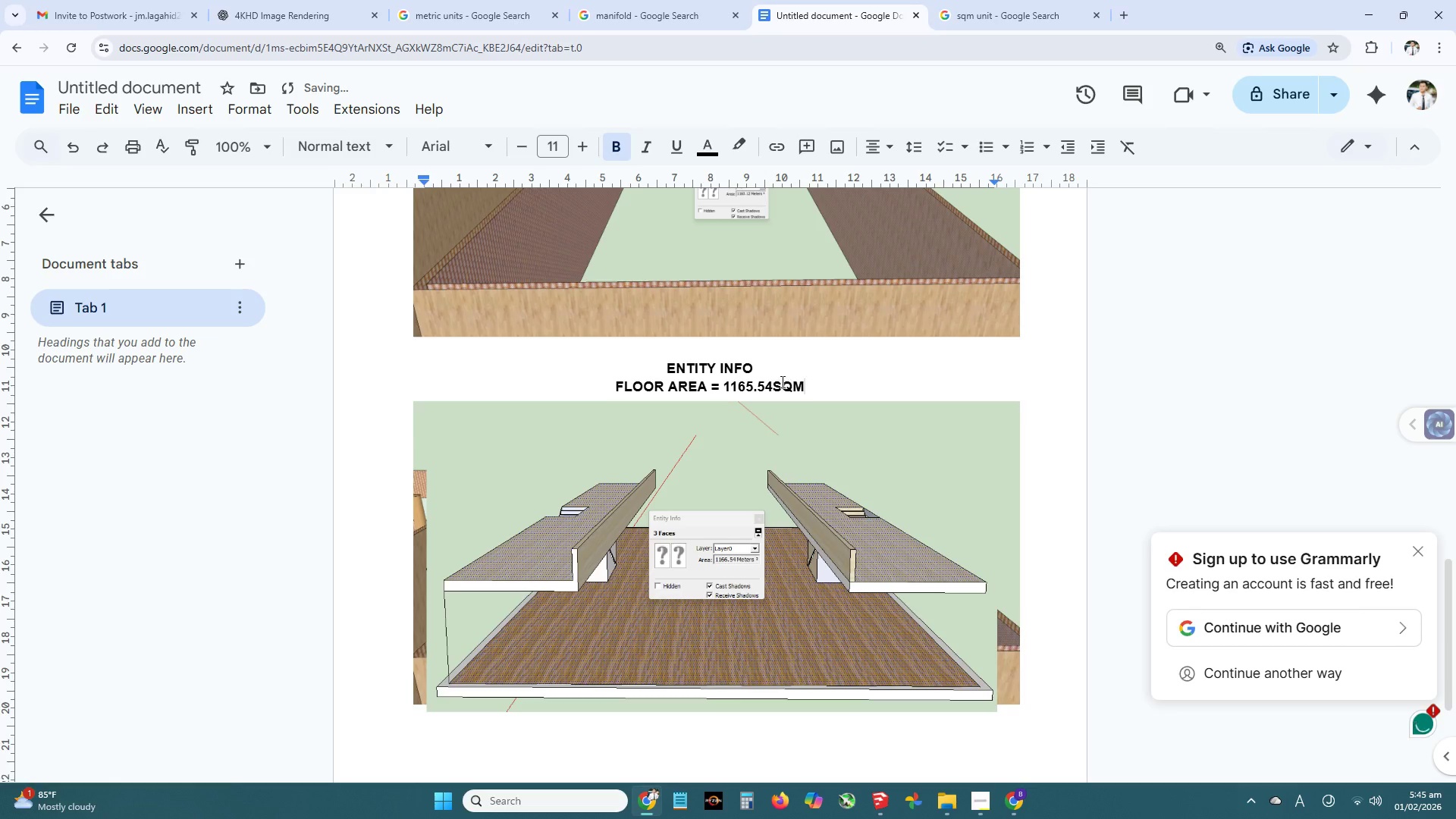 
left_click([772, 381])
 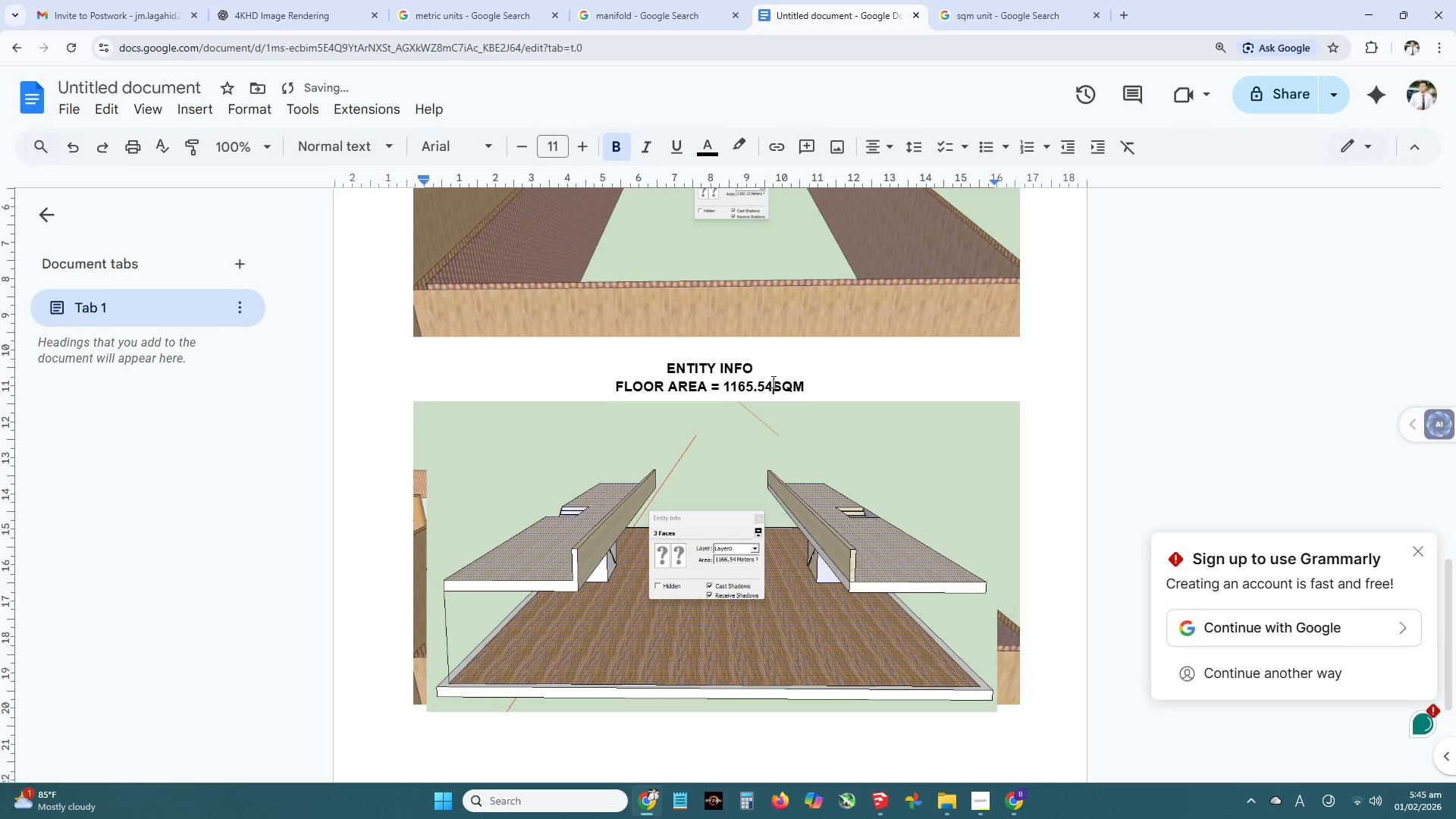 
key(Space)
 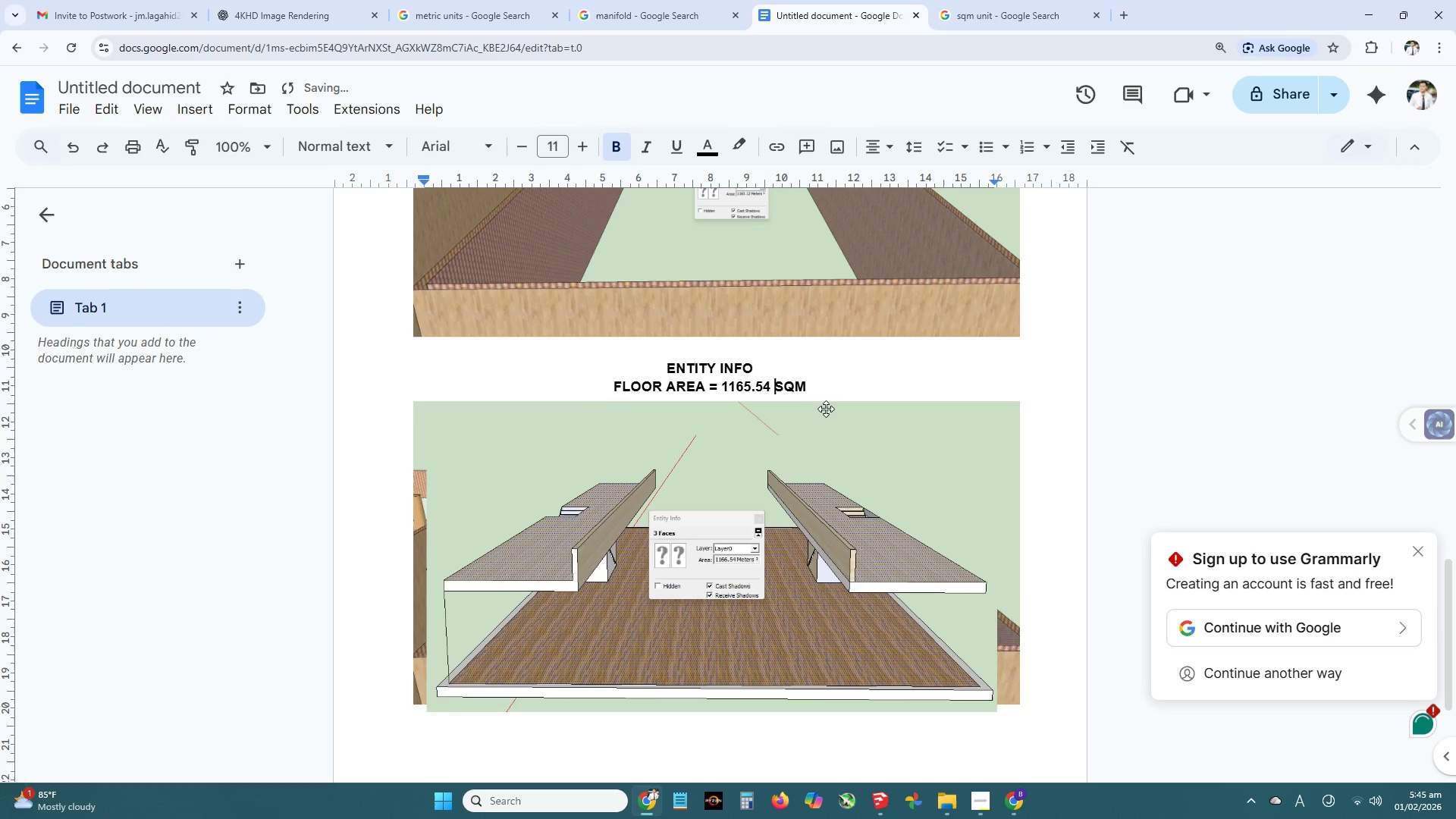 
scroll: coordinate [783, 323], scroll_direction: up, amount: 2.0
 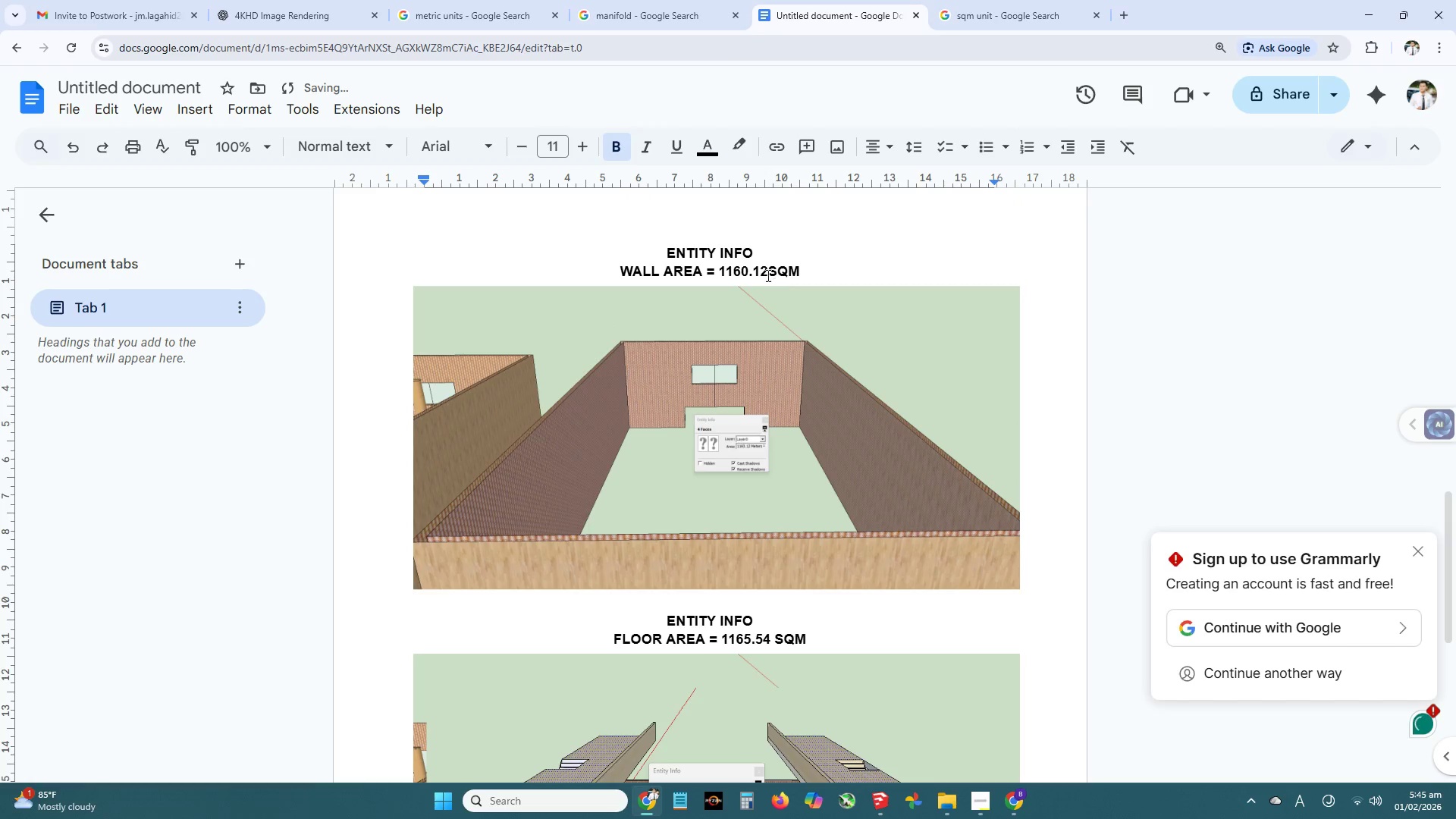 
left_click([770, 272])
 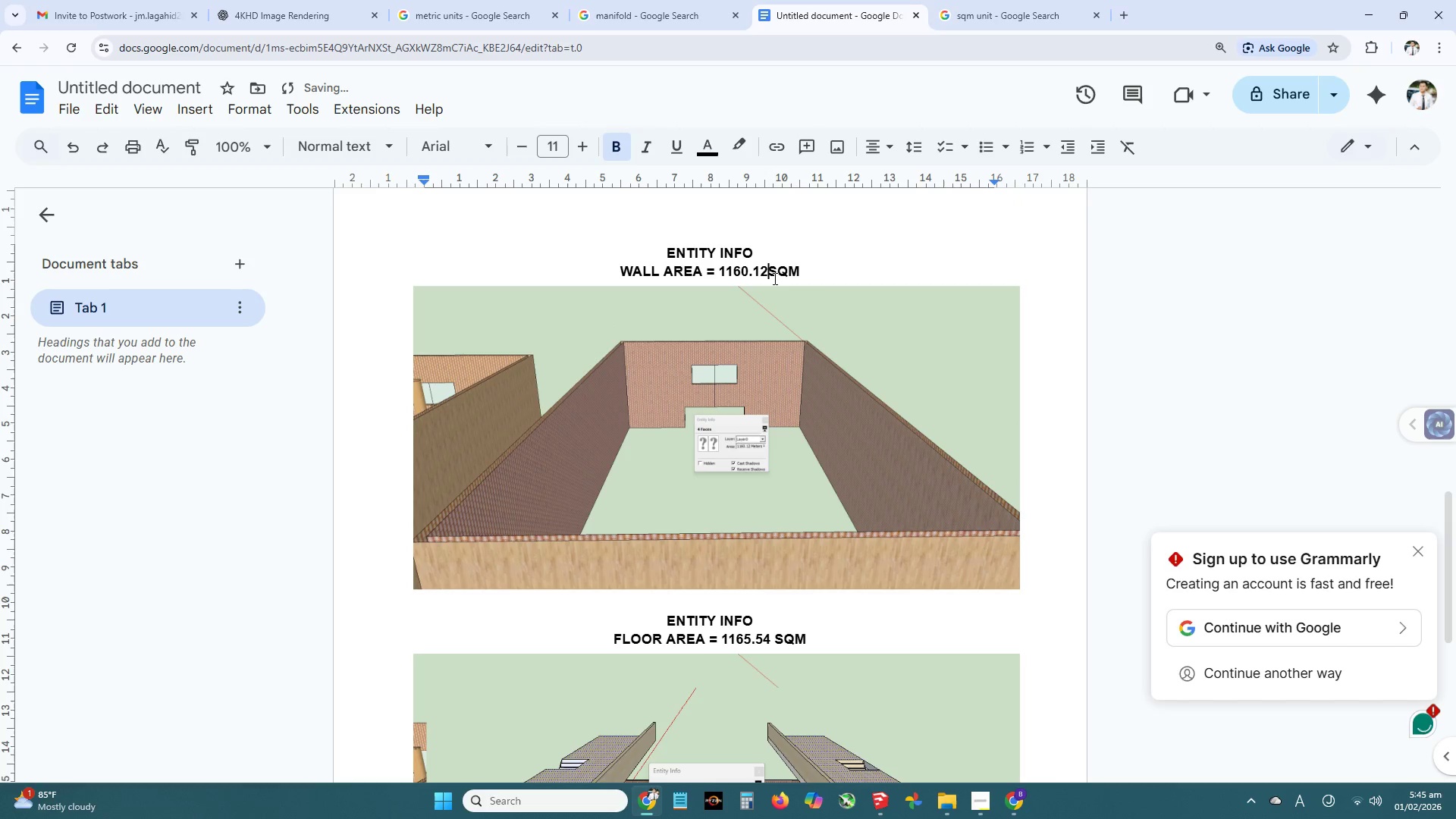 
key(Space)
 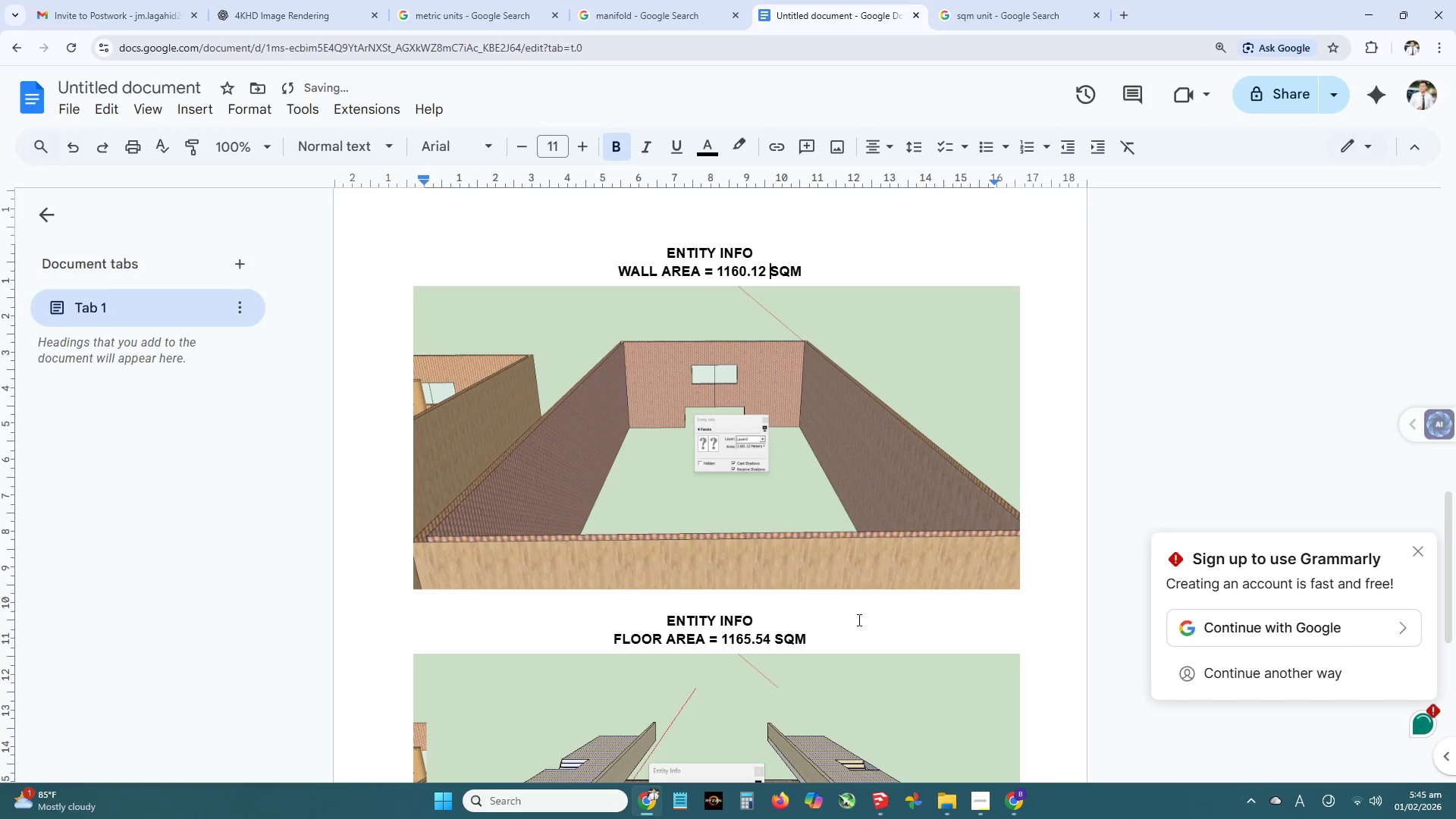 
left_click([856, 630])
 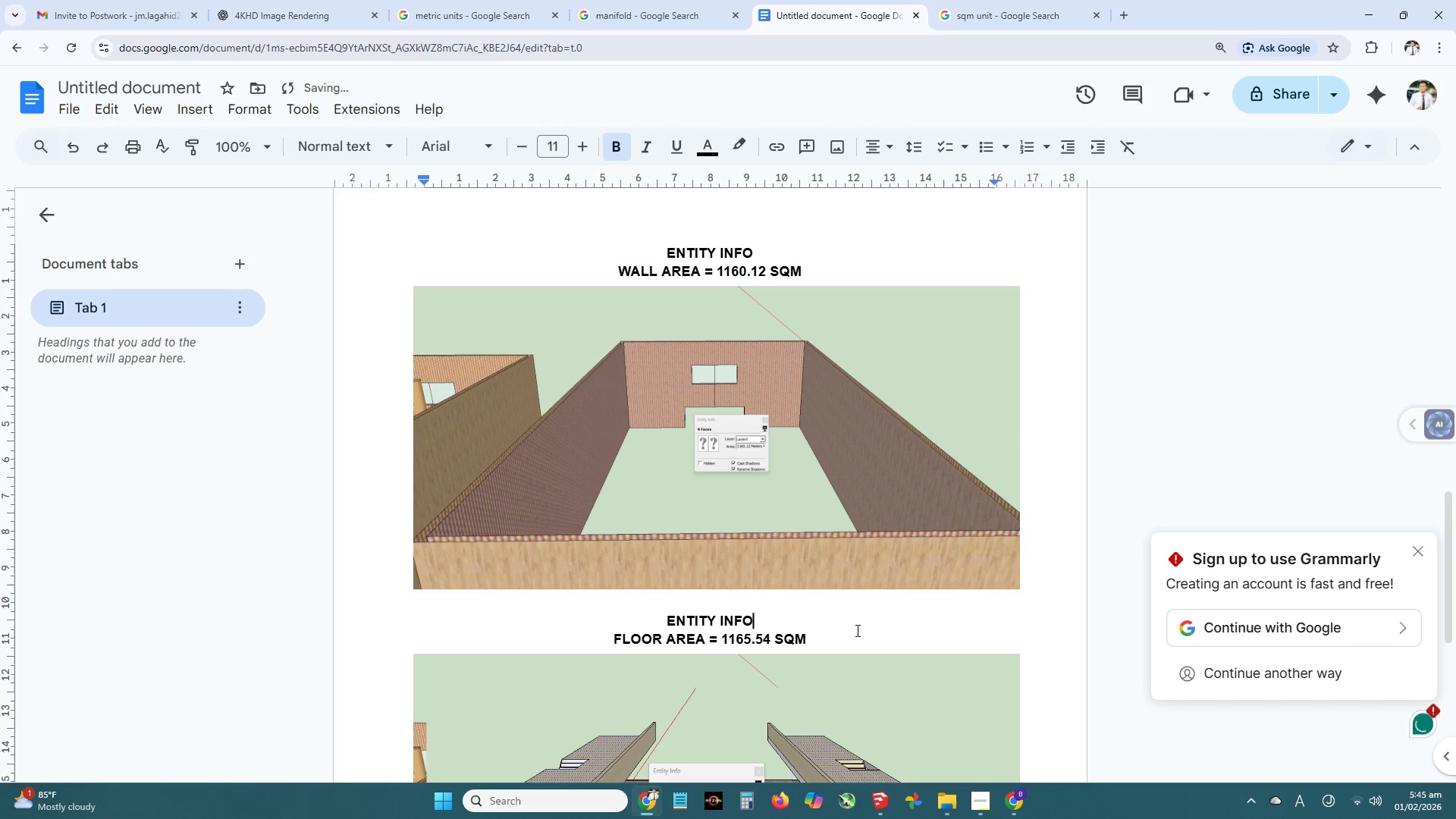 
key(Escape)
 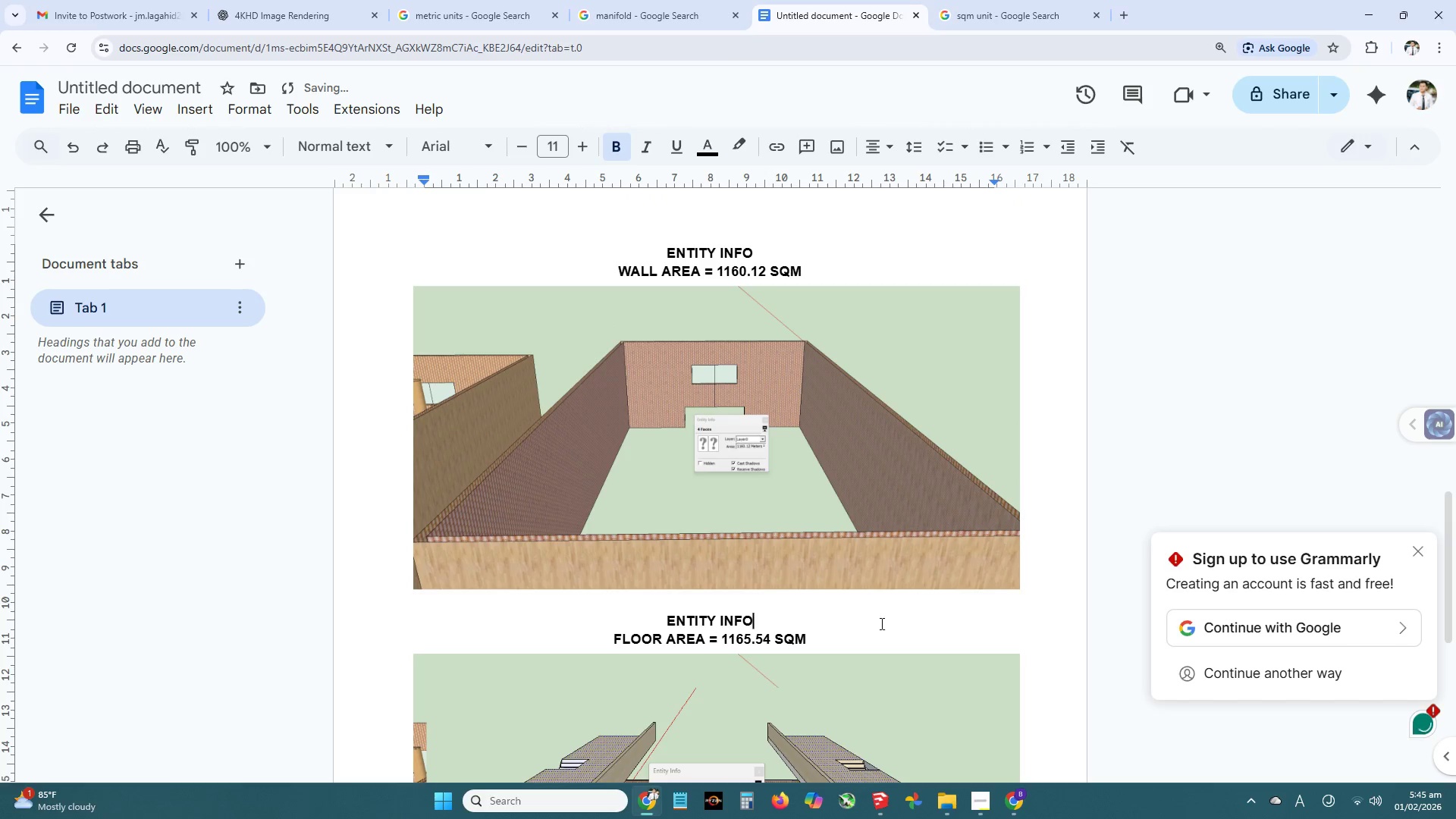 
key(Escape)
 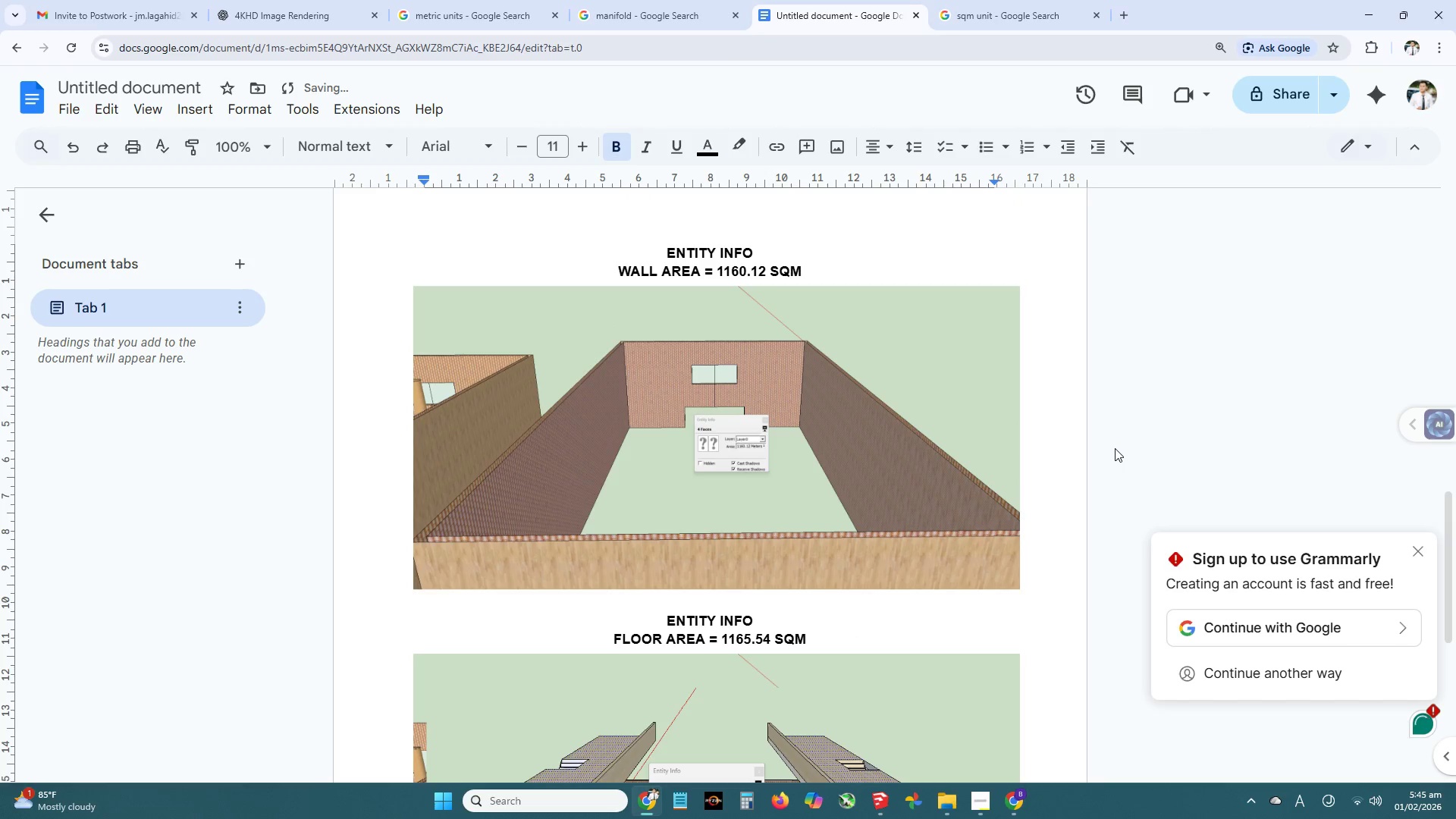 
left_click([1115, 448])
 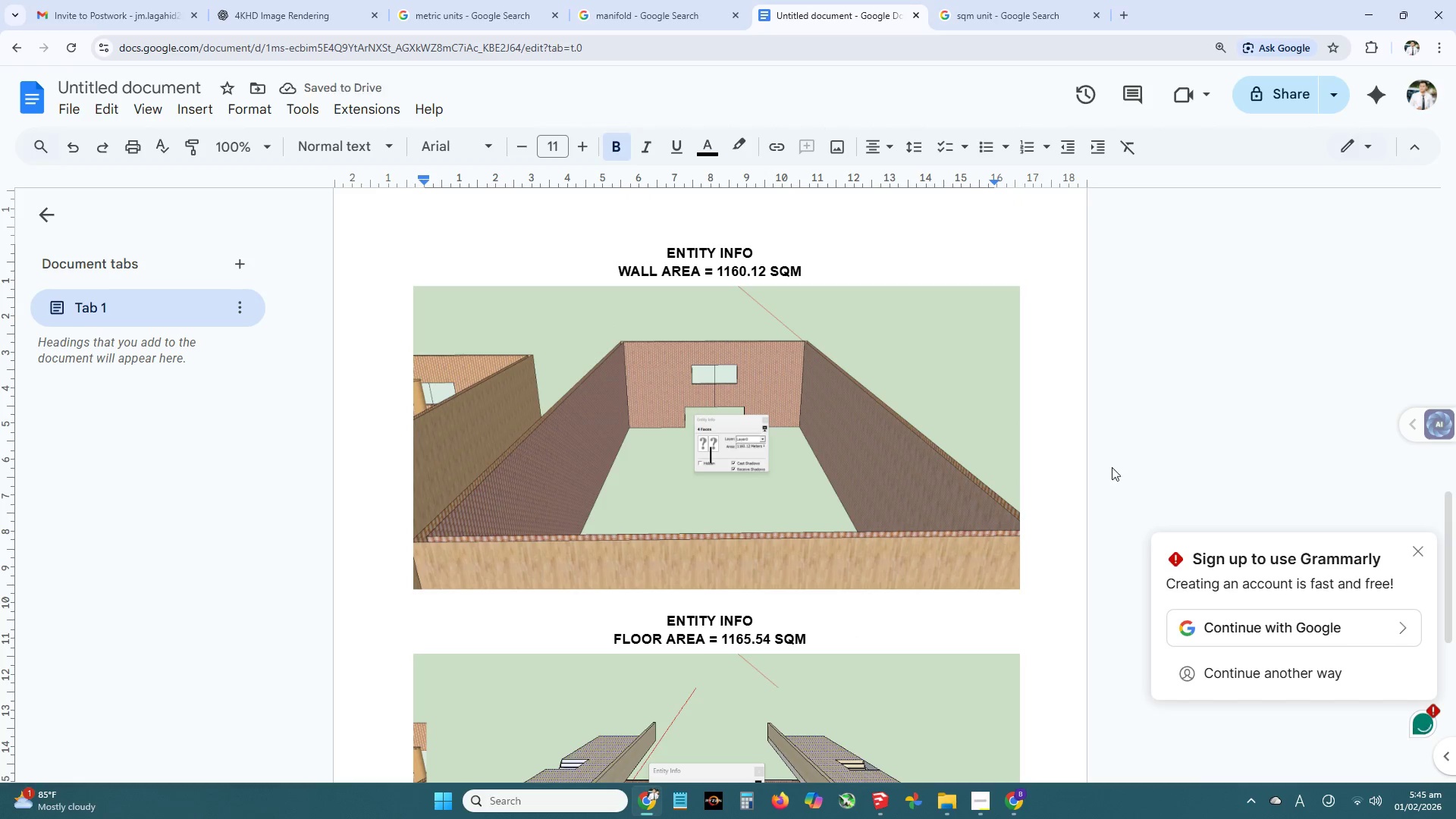 
scroll: coordinate [1108, 482], scroll_direction: down, amount: 1.0
 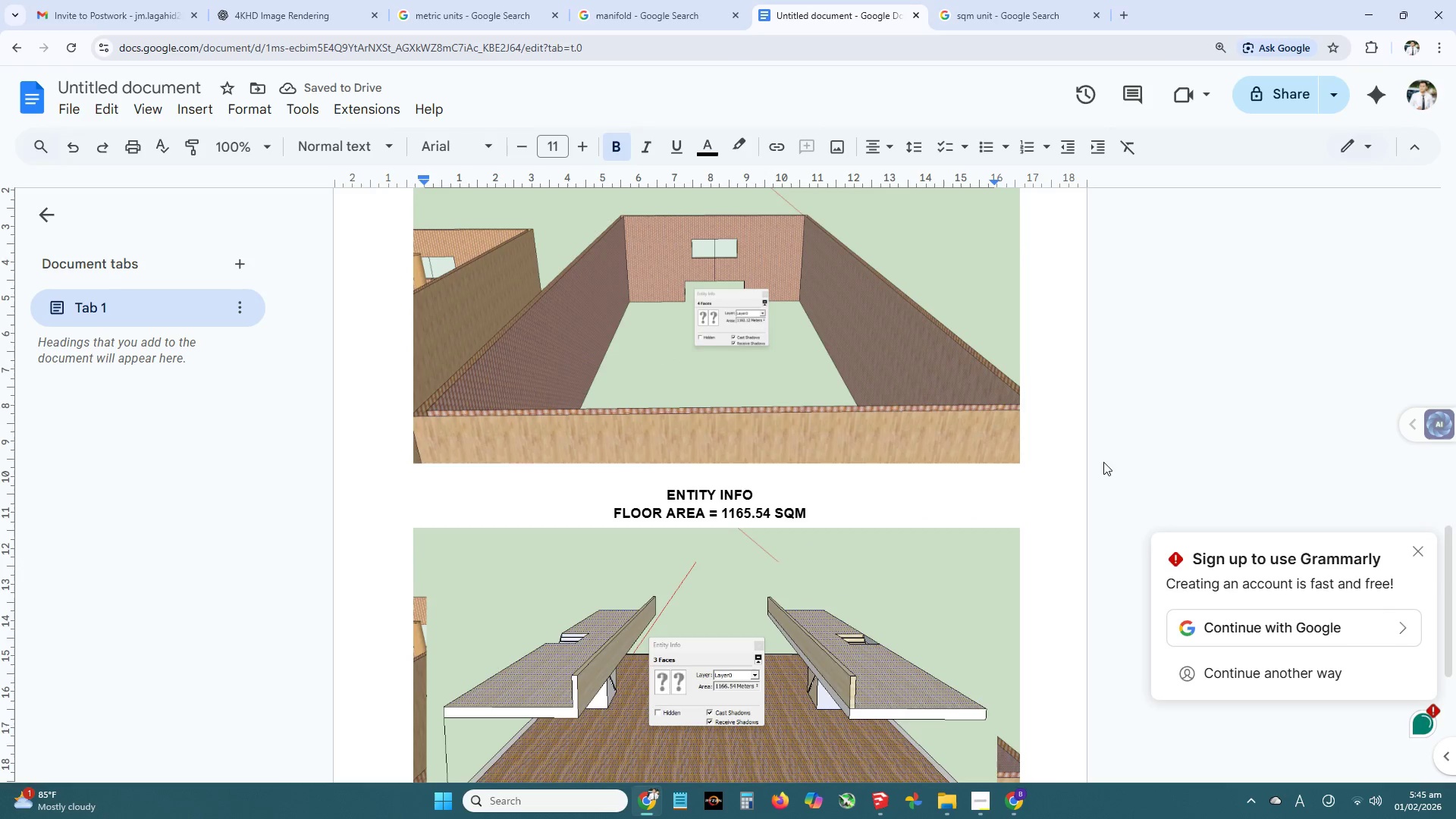 
left_click([924, 521])
 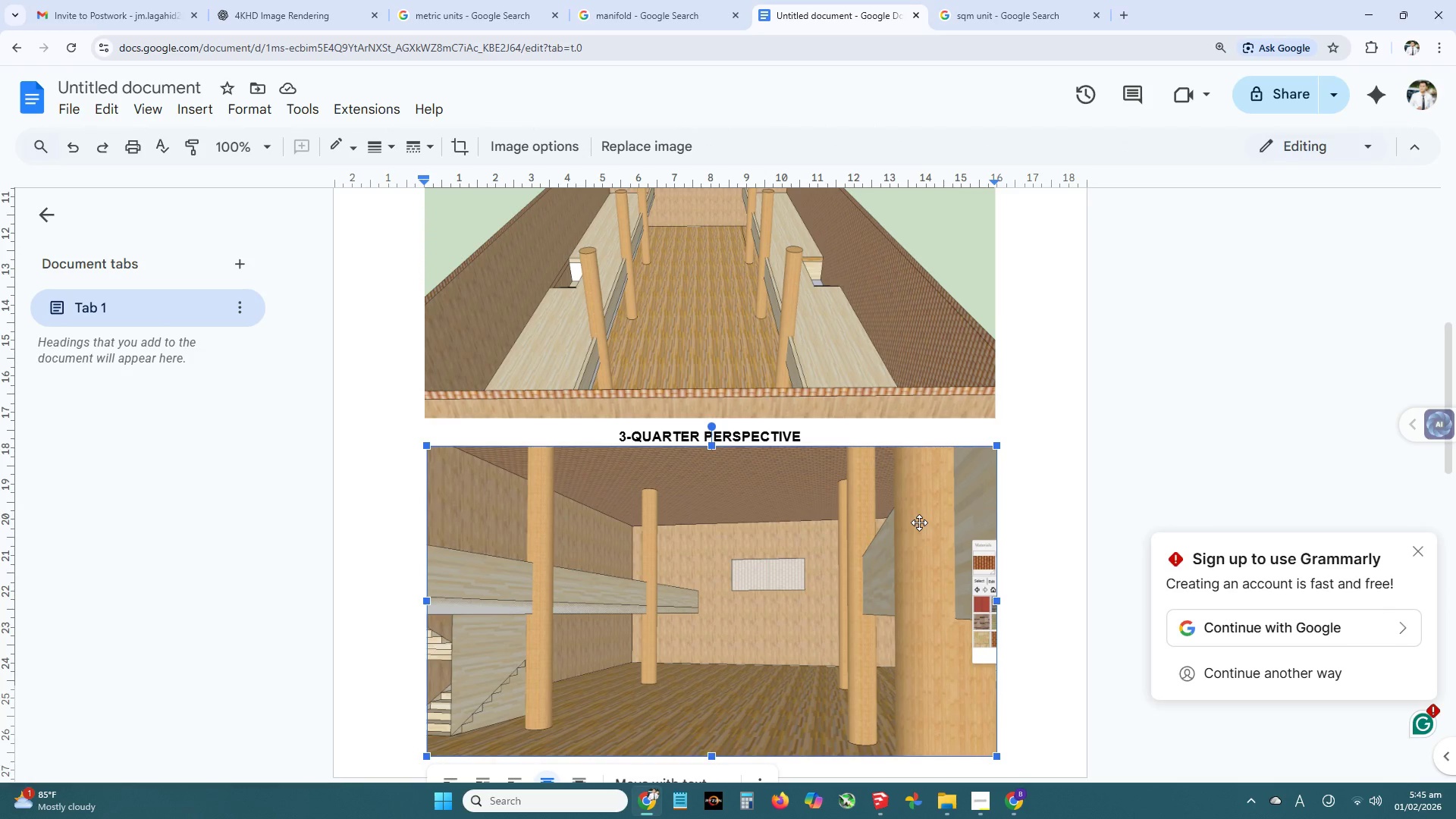 
scroll: coordinate [1090, 526], scroll_direction: up, amount: 6.0
 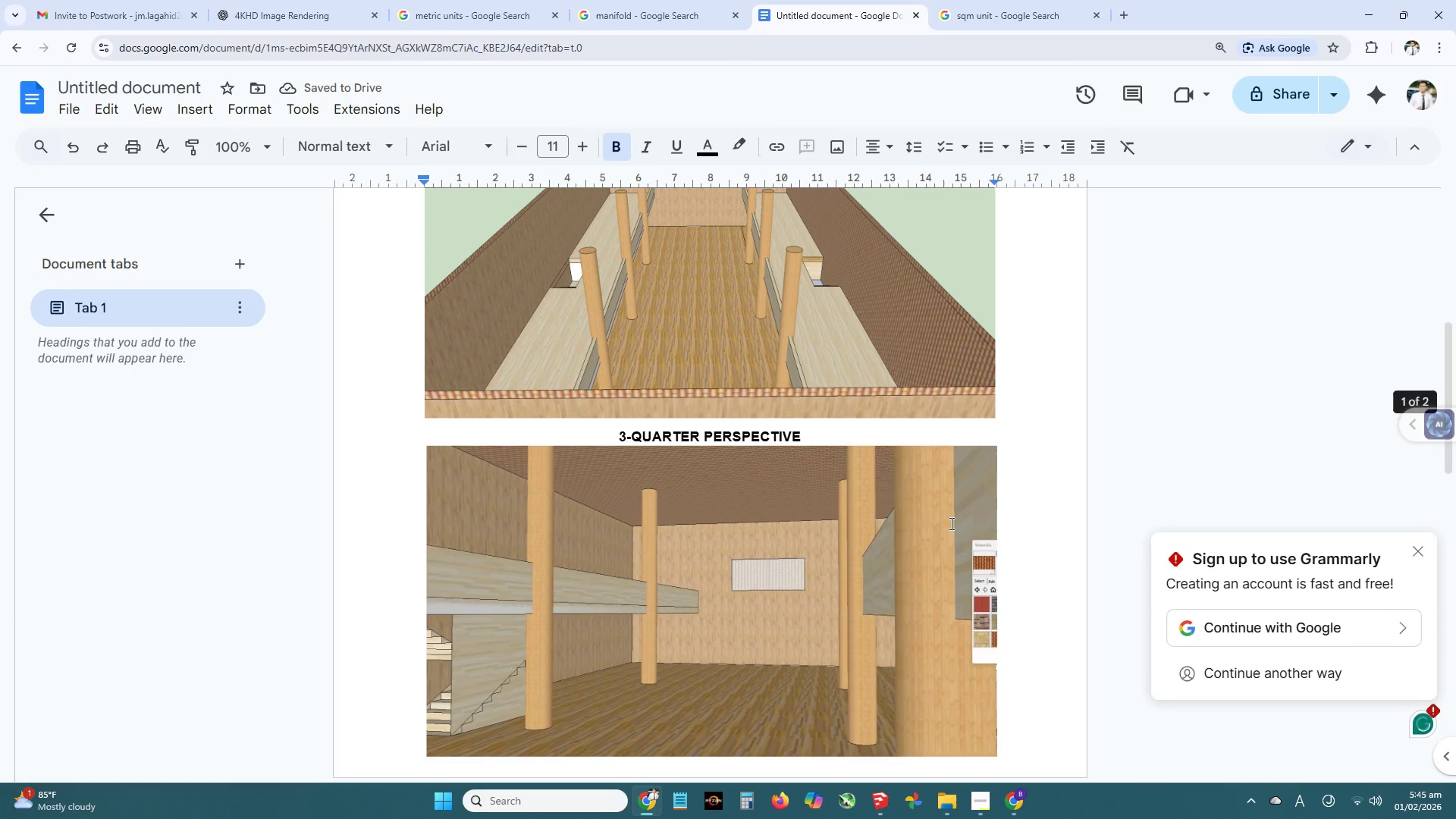 
scroll: coordinate [908, 522], scroll_direction: down, amount: 1.0
 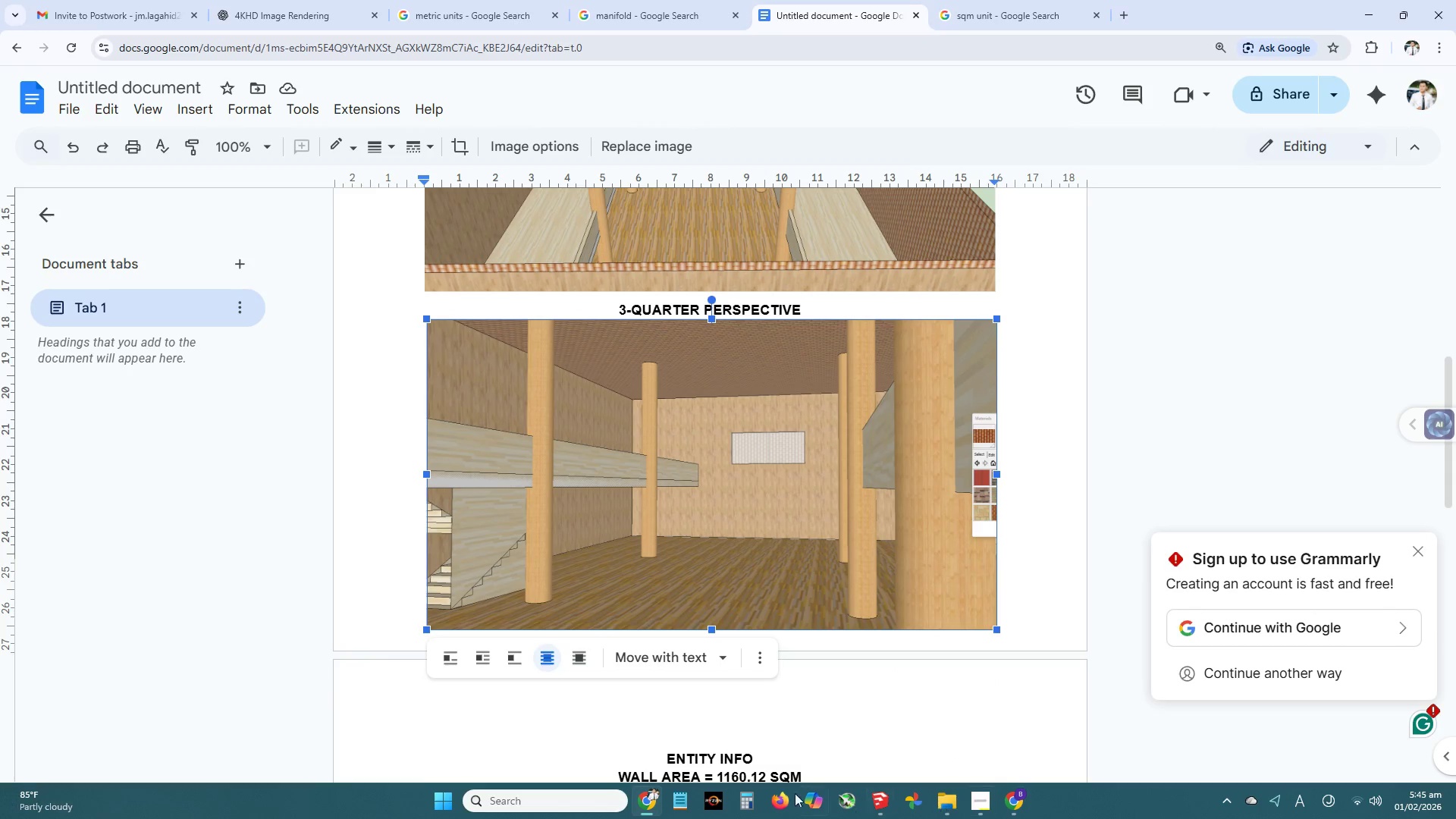 
left_click([1025, 802])
 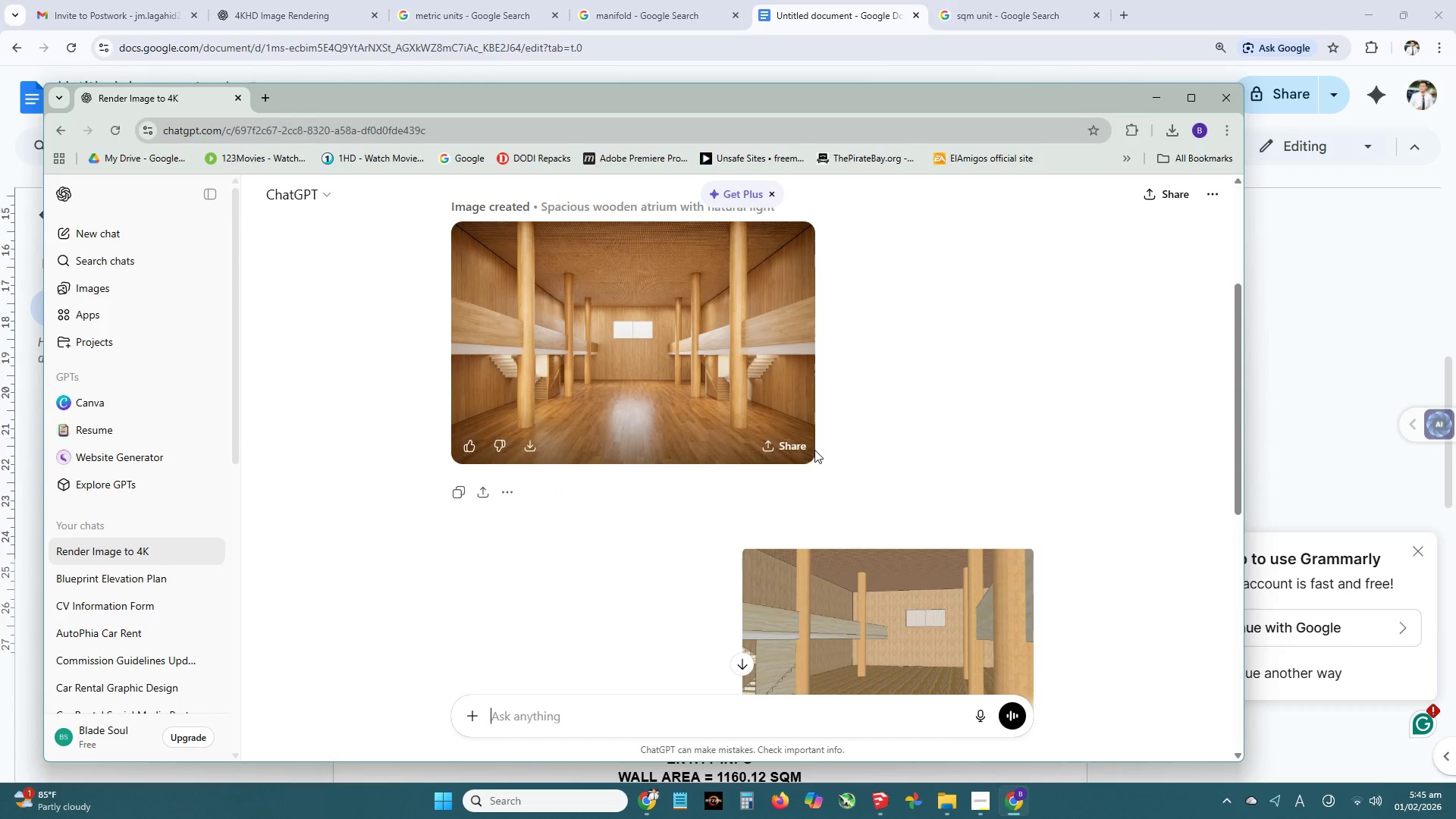 
scroll: coordinate [701, 492], scroll_direction: down, amount: 6.0
 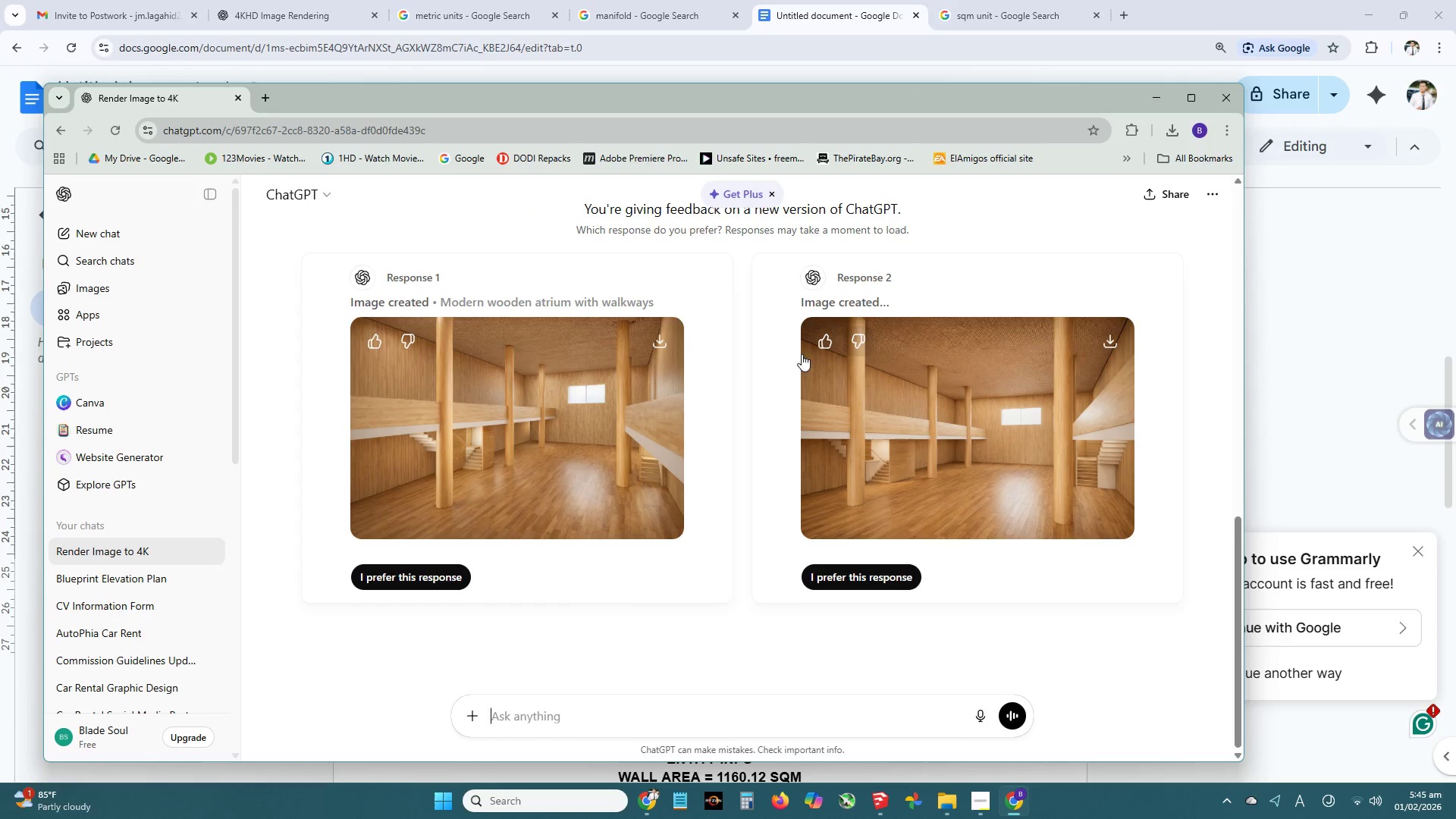 
left_click([657, 340])
 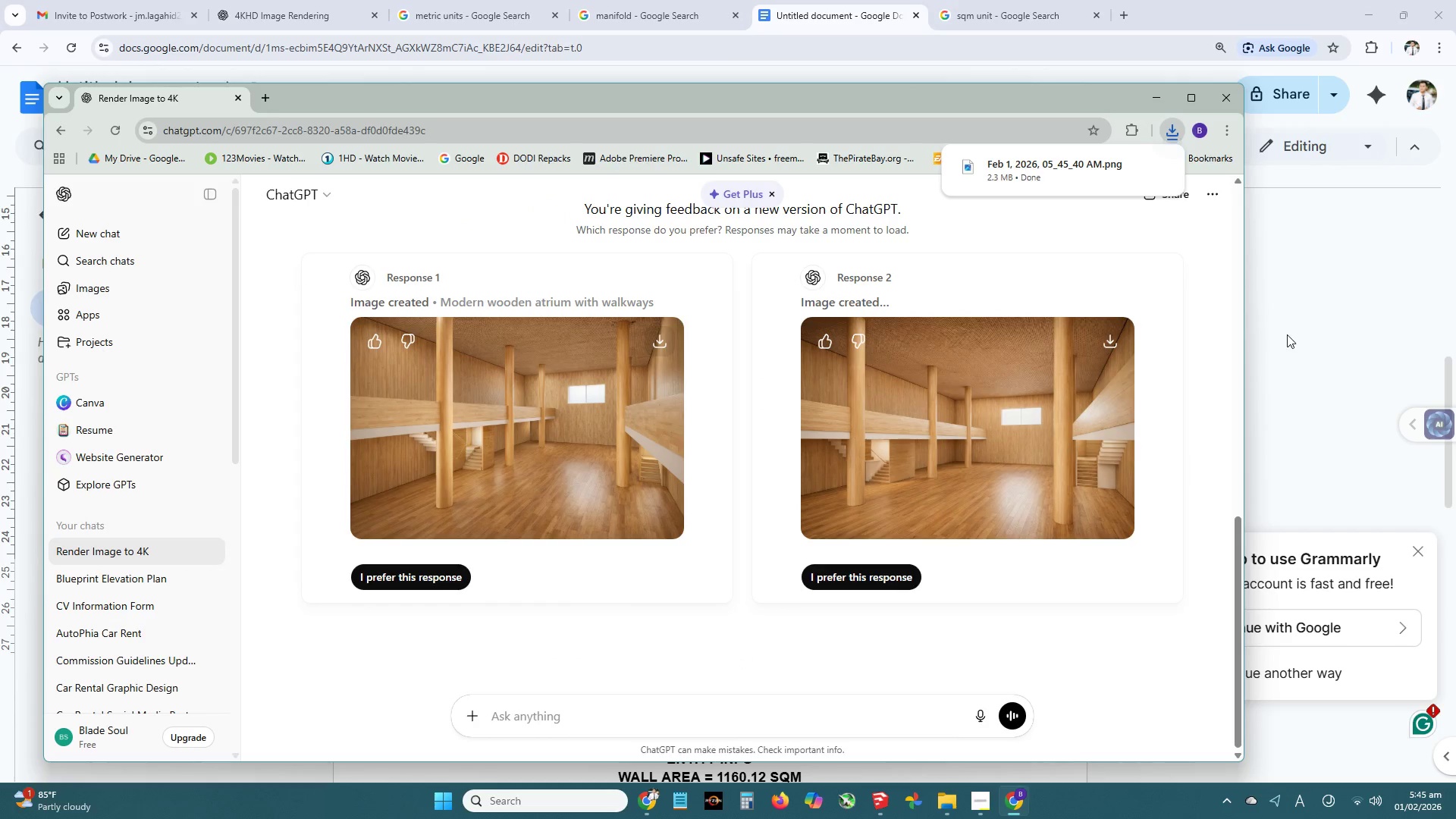 
left_click([1287, 334])
 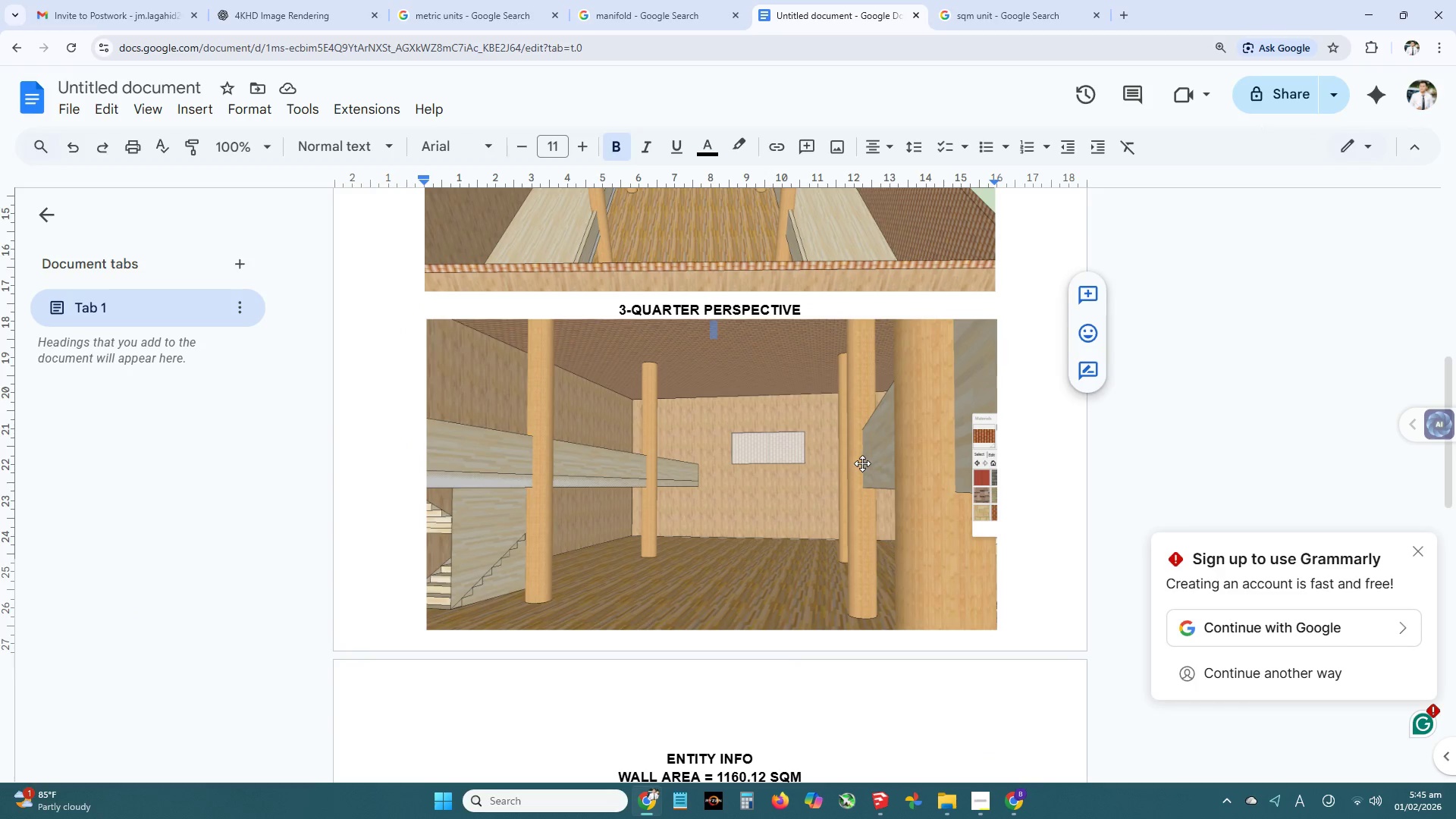 
scroll: coordinate [862, 468], scroll_direction: up, amount: 4.0
 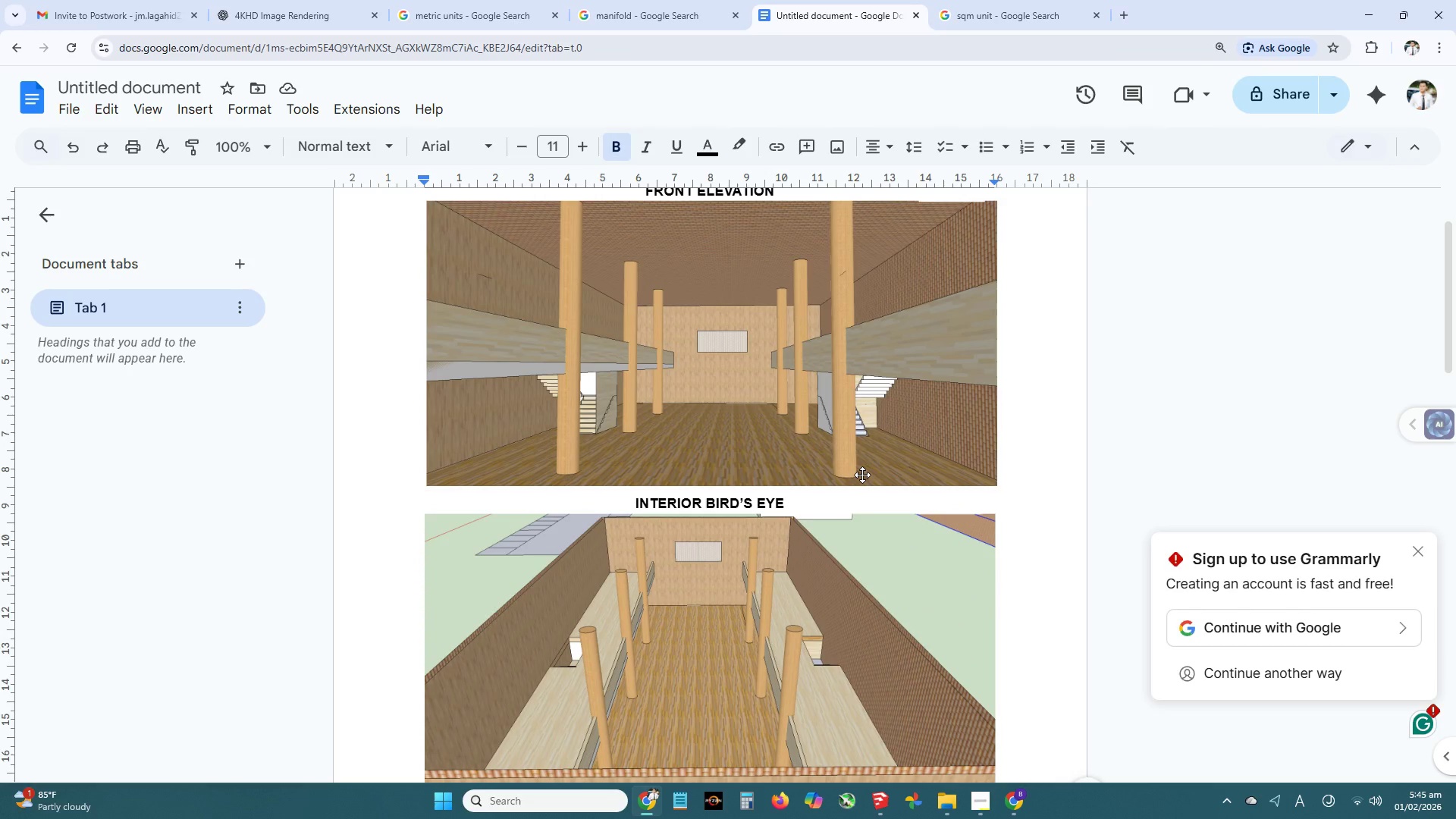 
scroll: coordinate [862, 475], scroll_direction: down, amount: 1.0
 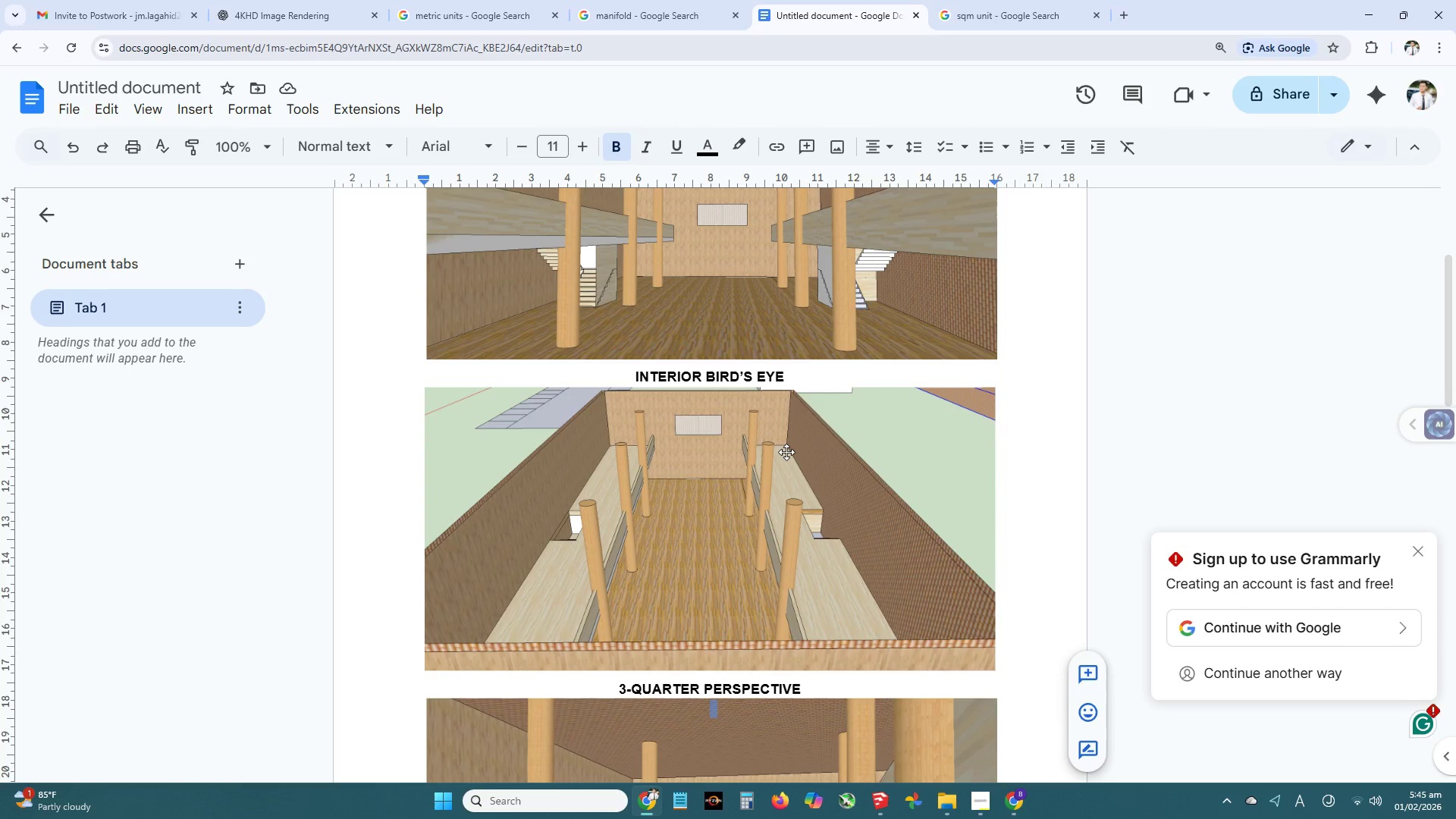 
hold_key(key=ShiftLeft, duration=1.05)